 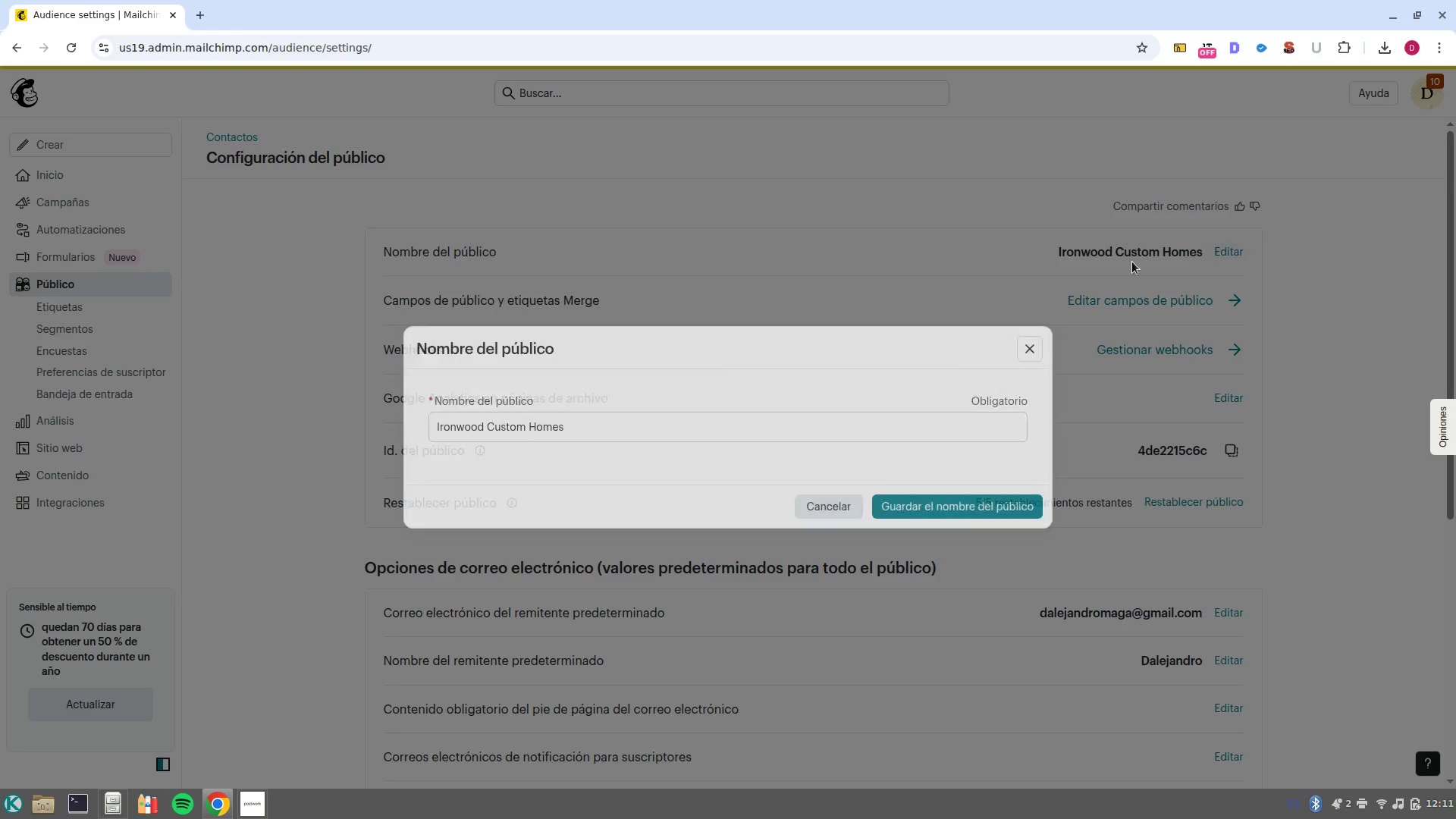 
double_click([1001, 431])
 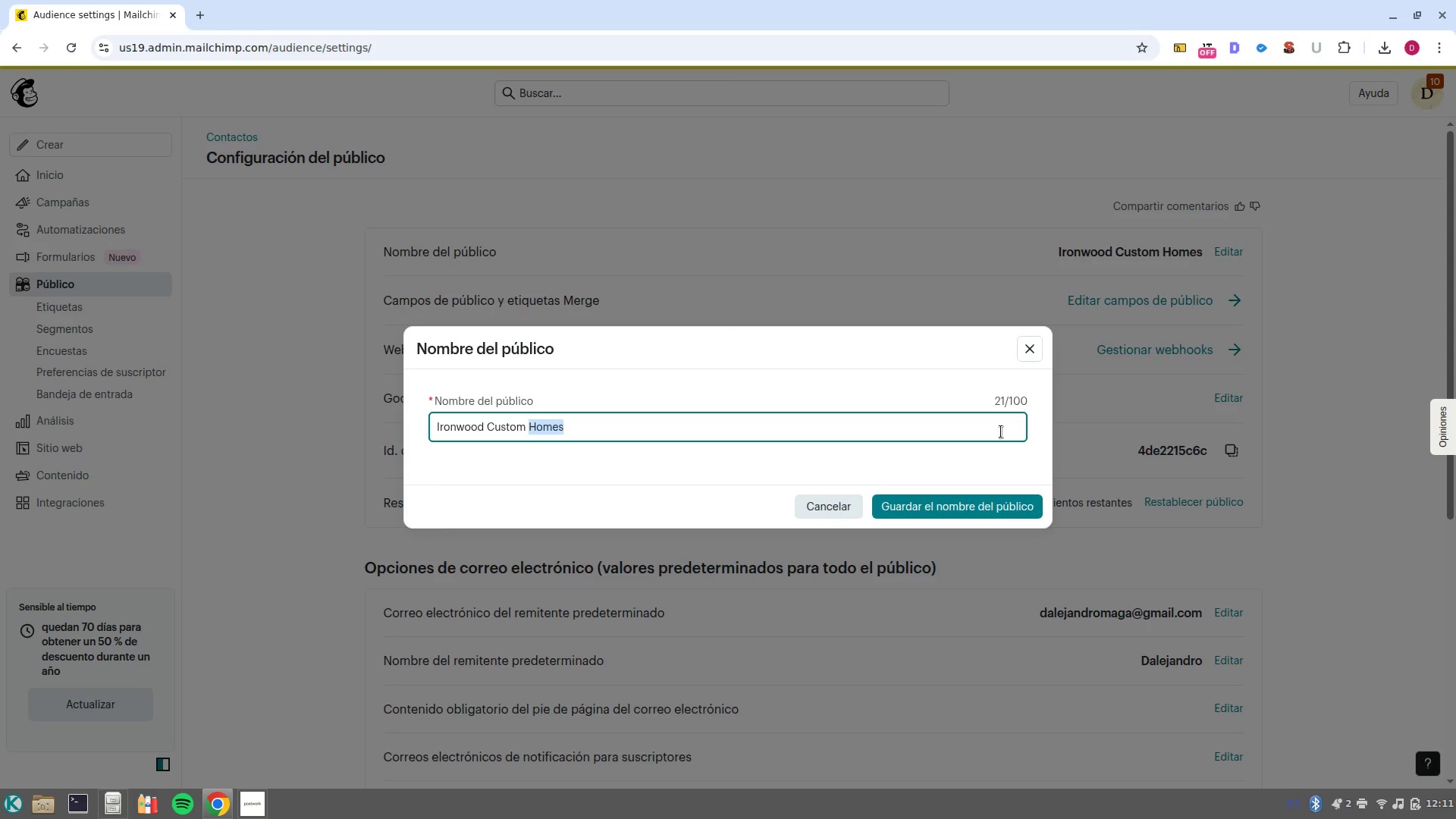 
left_click([1001, 431])
 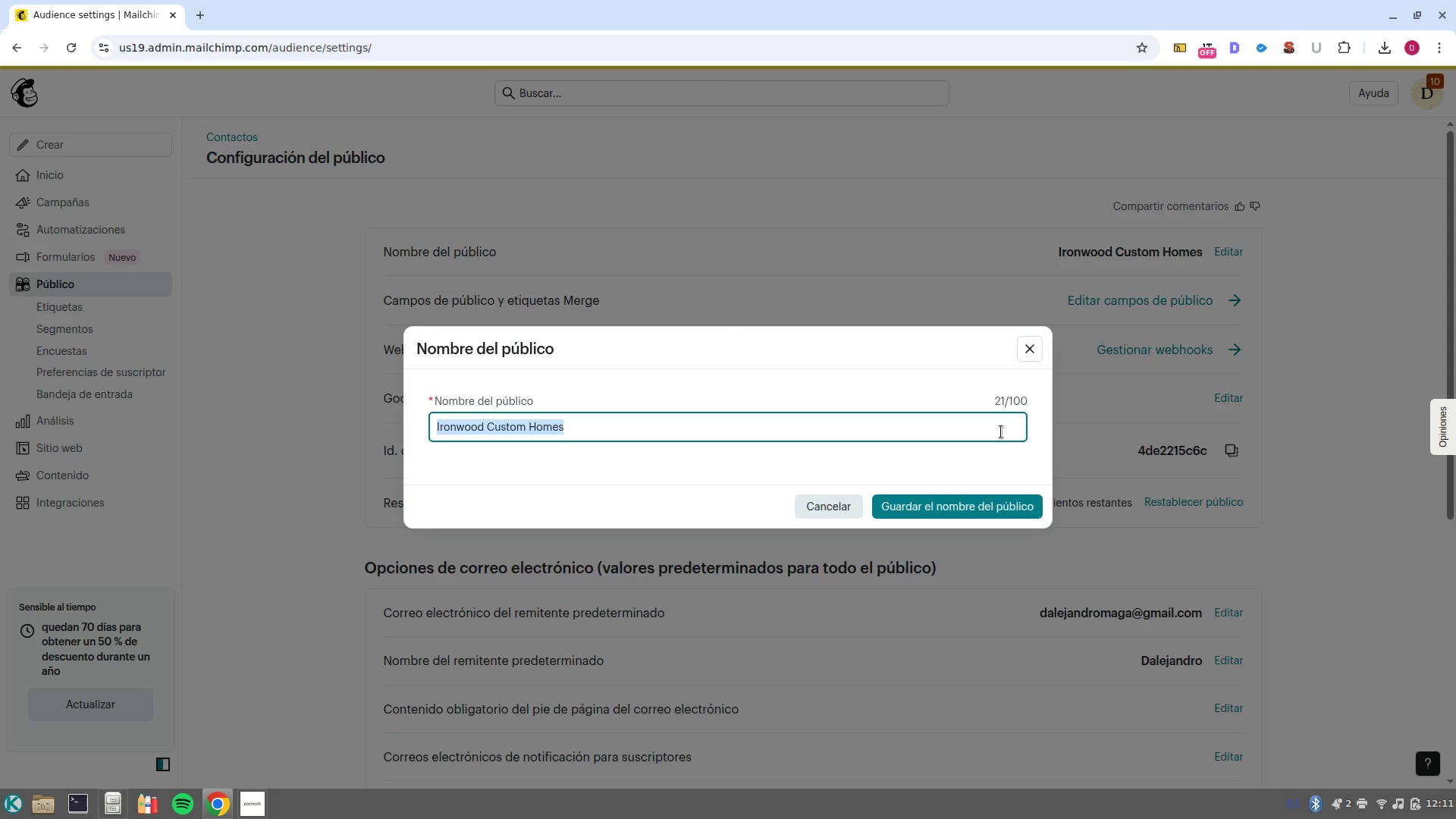 
key(Control+V)
 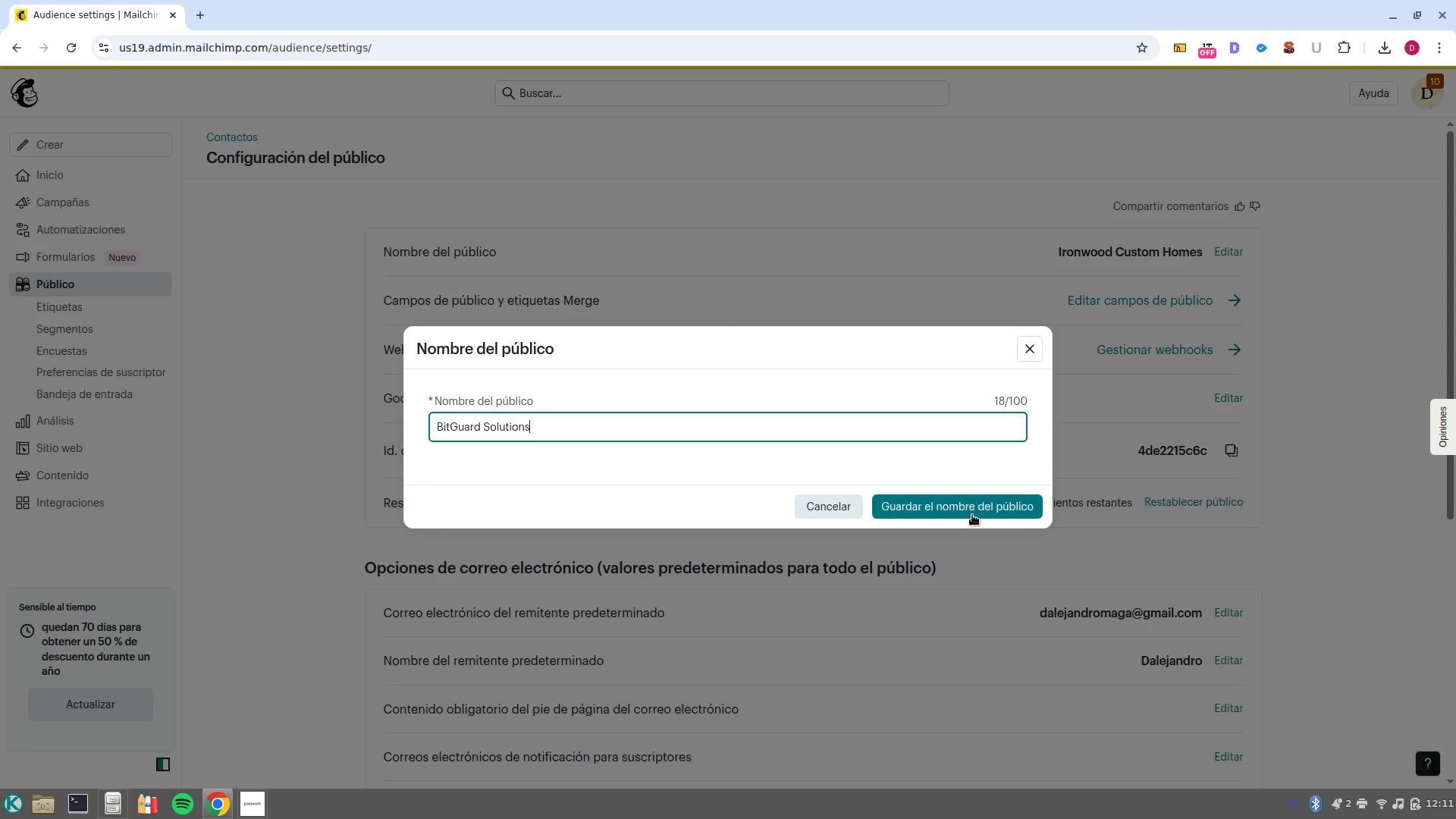 
left_click([972, 515])
 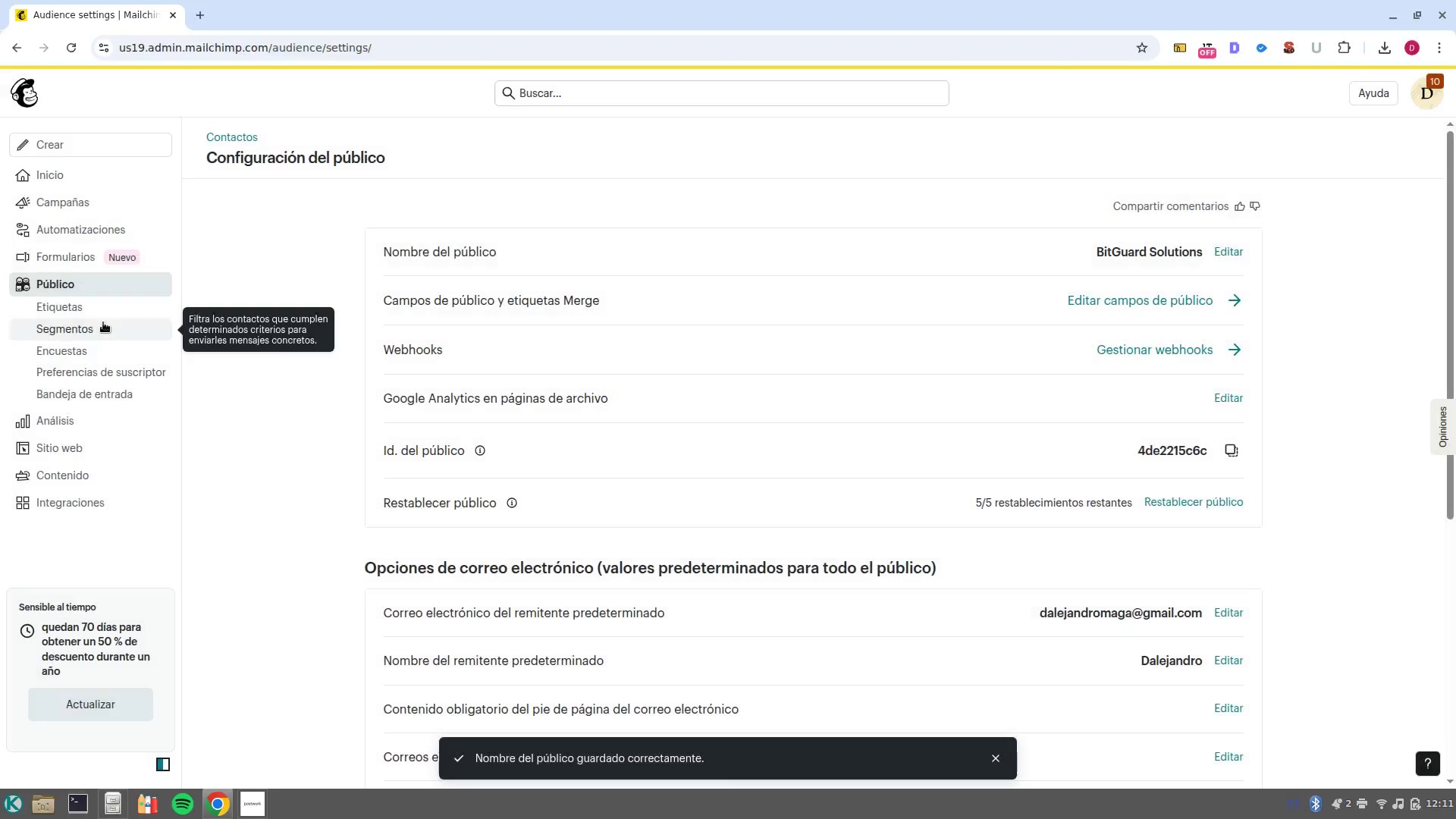 
left_click([80, 290])
 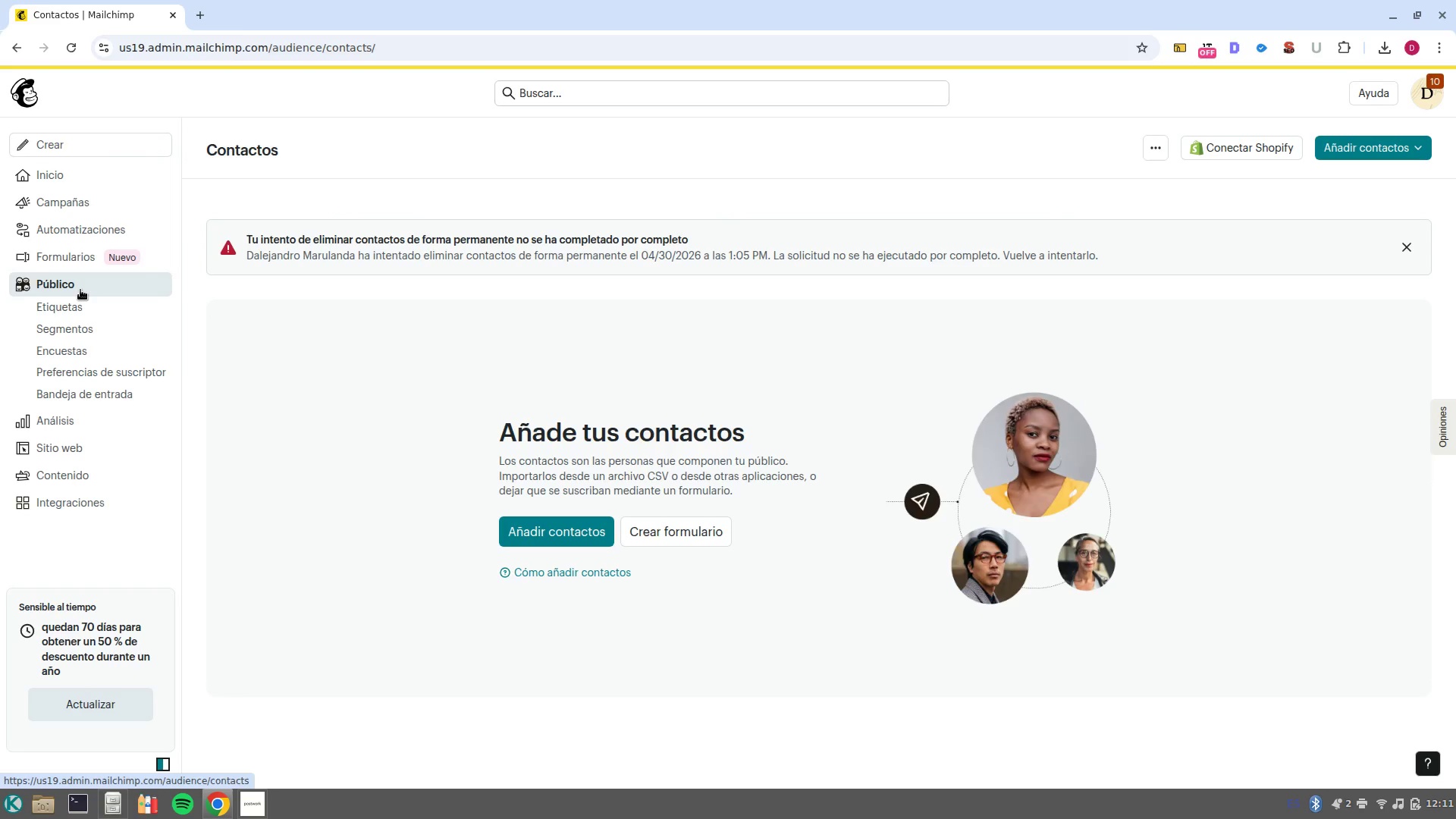 
wait(19.9)
 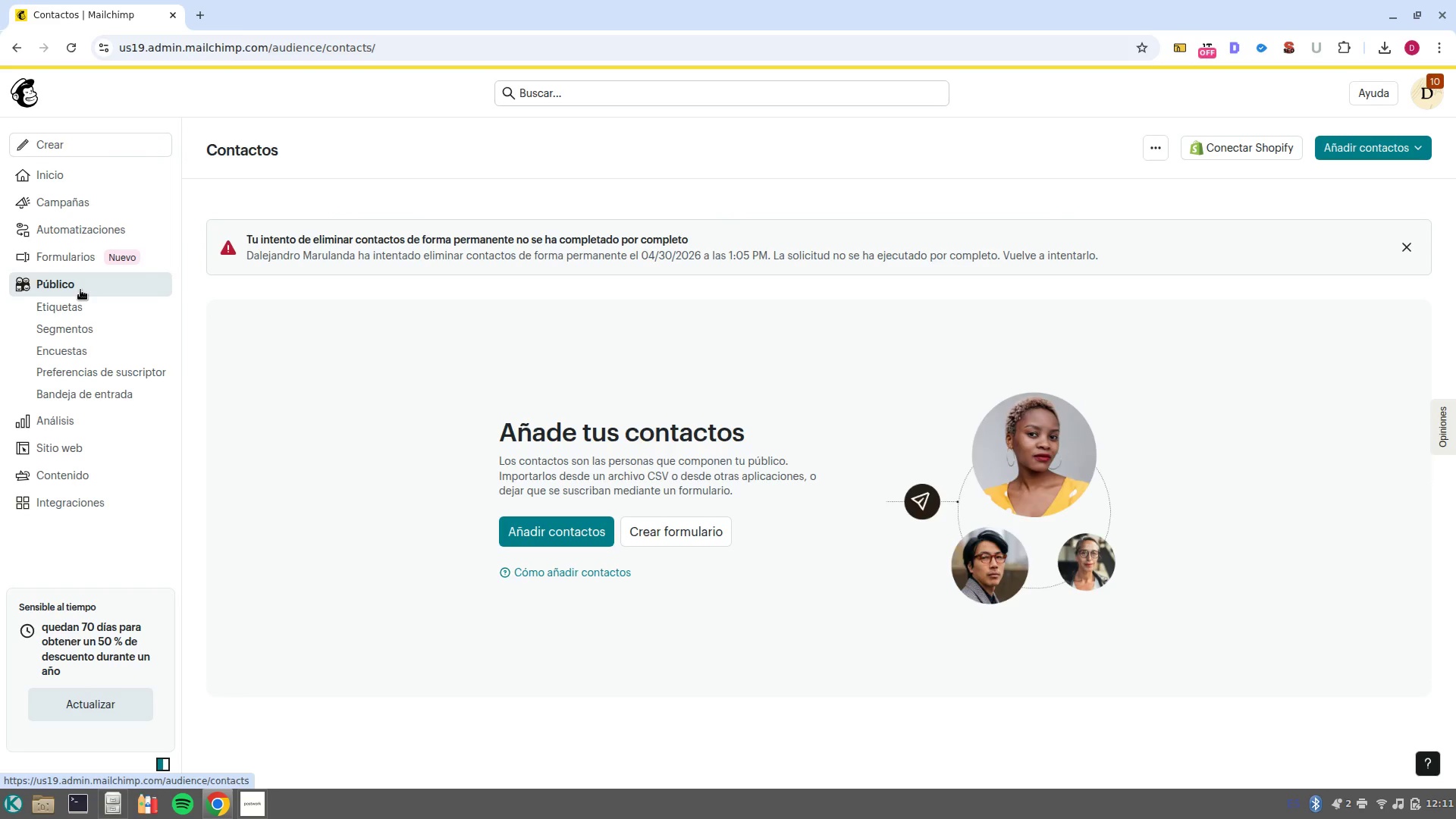 
left_click([571, 526])
 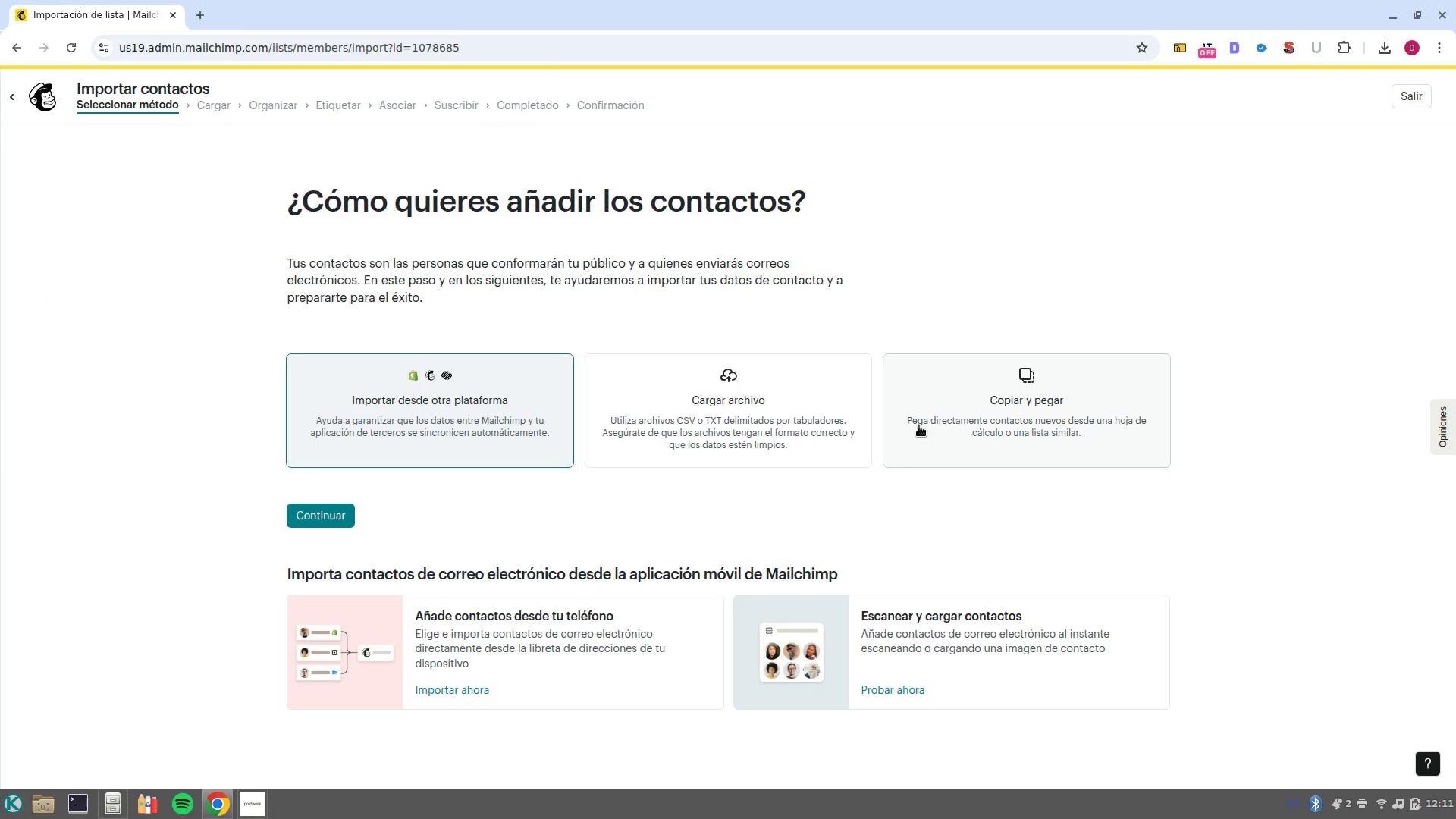 
left_click([879, 406])
 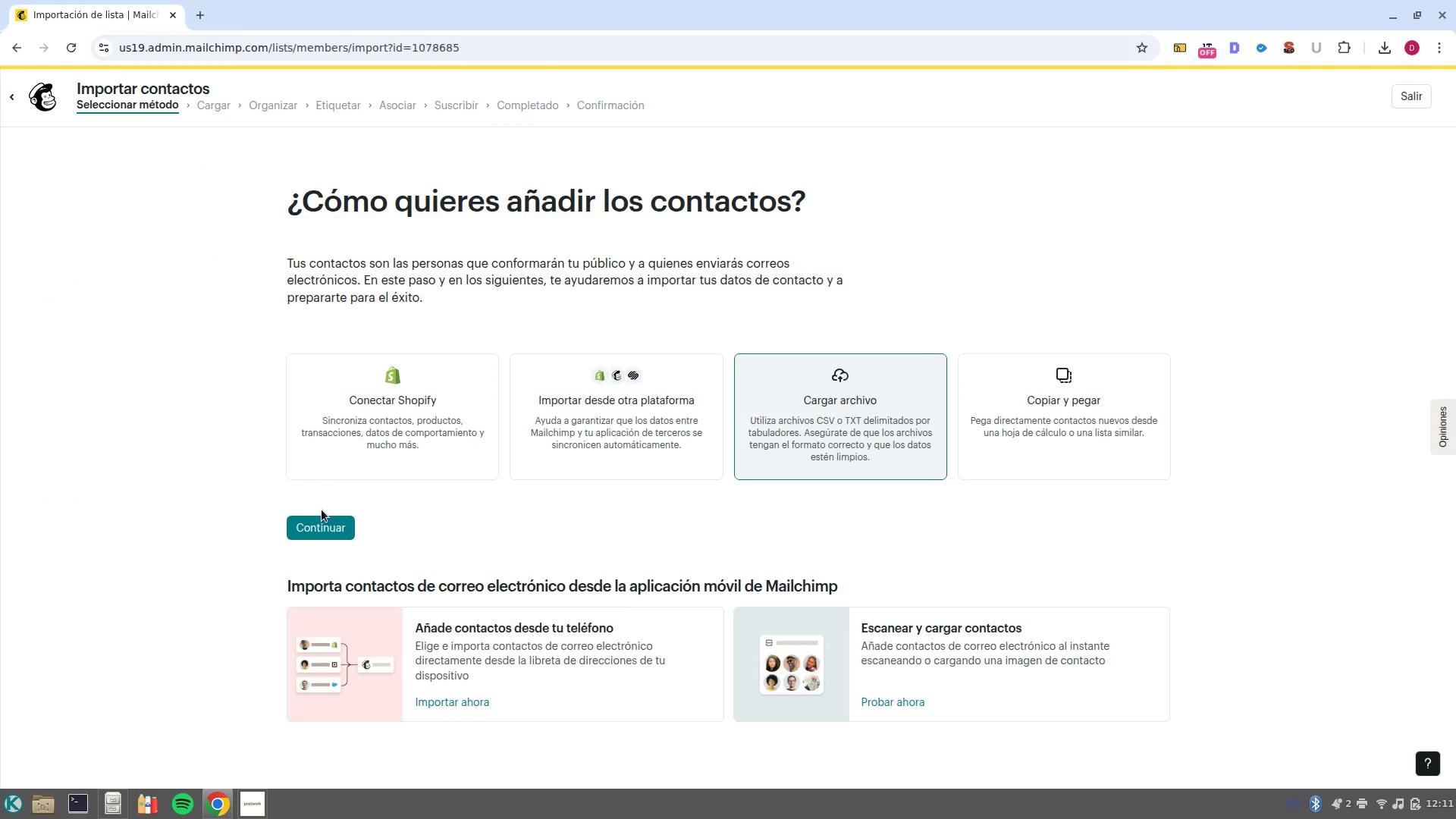 
left_click([328, 522])
 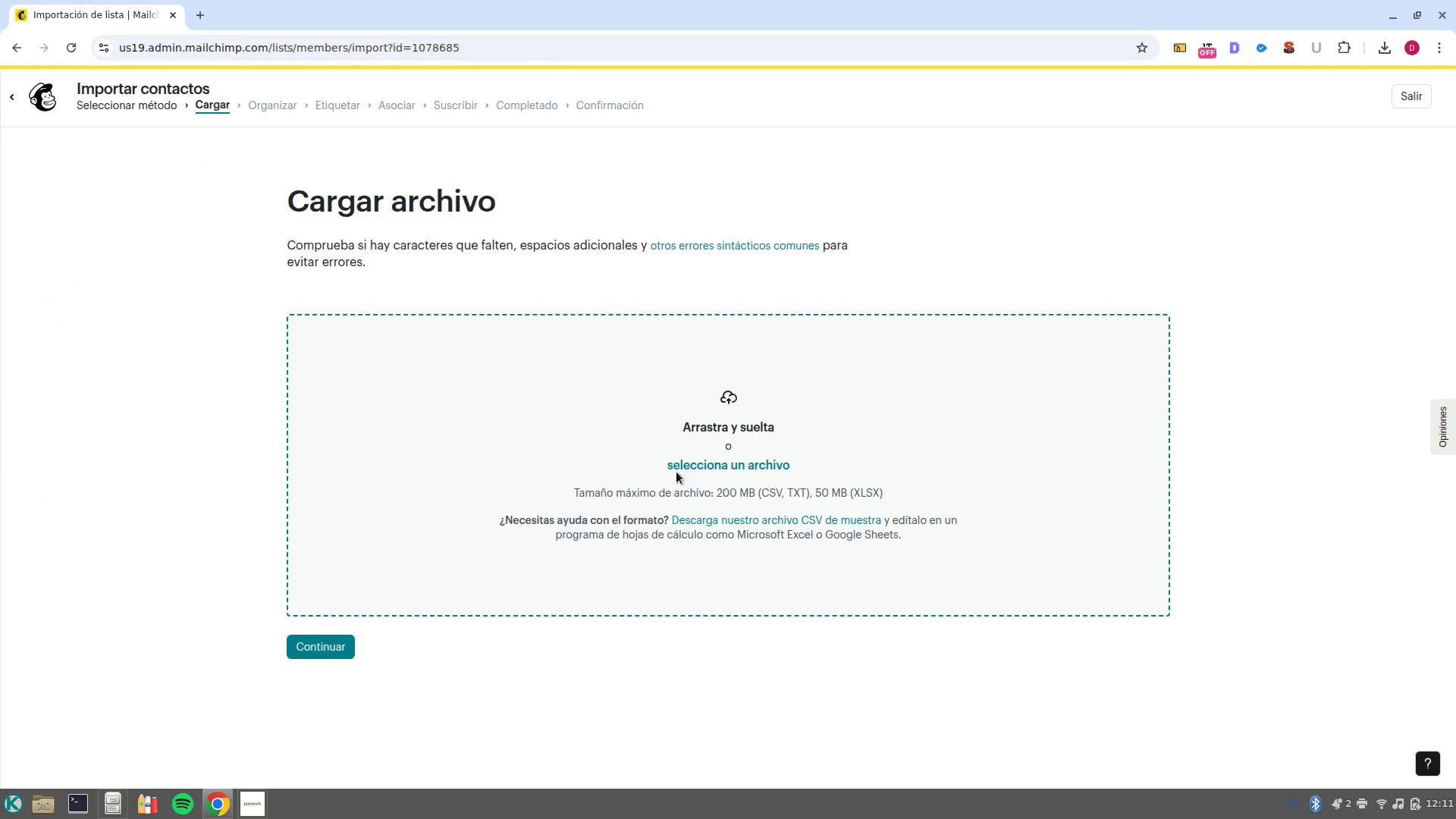 
left_click([739, 460])
 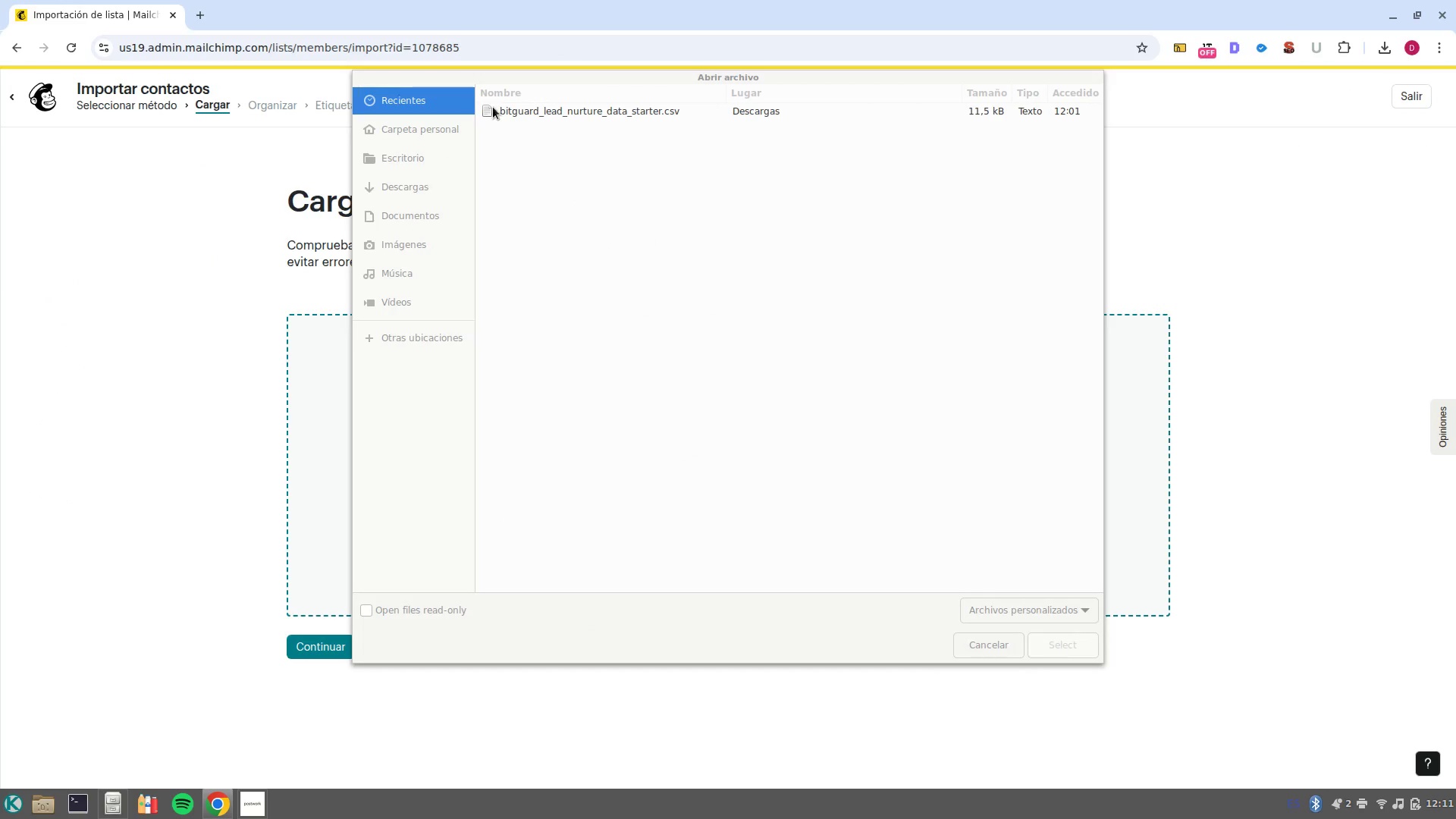 
left_click([413, 175])
 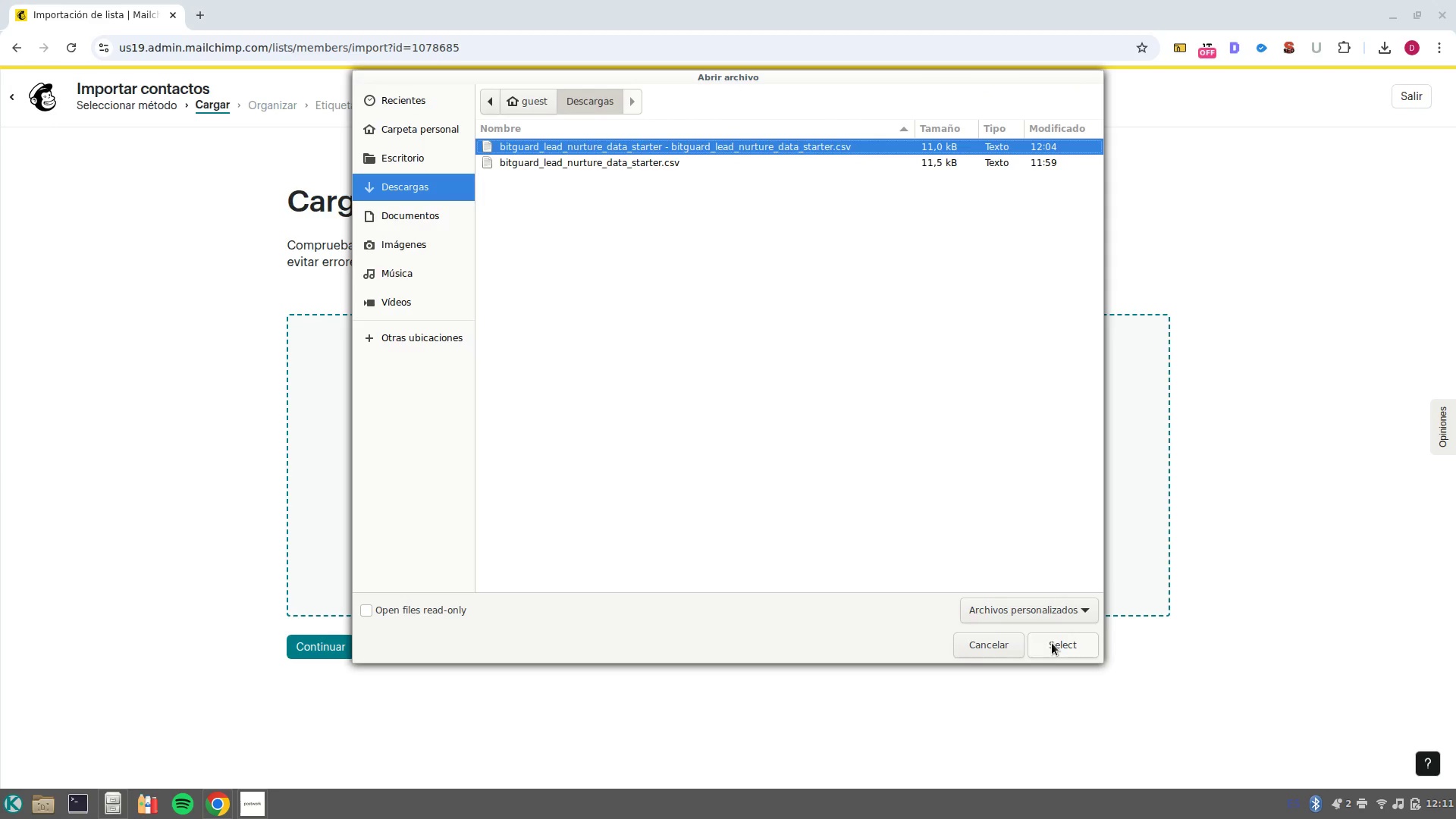 
left_click([1053, 646])
 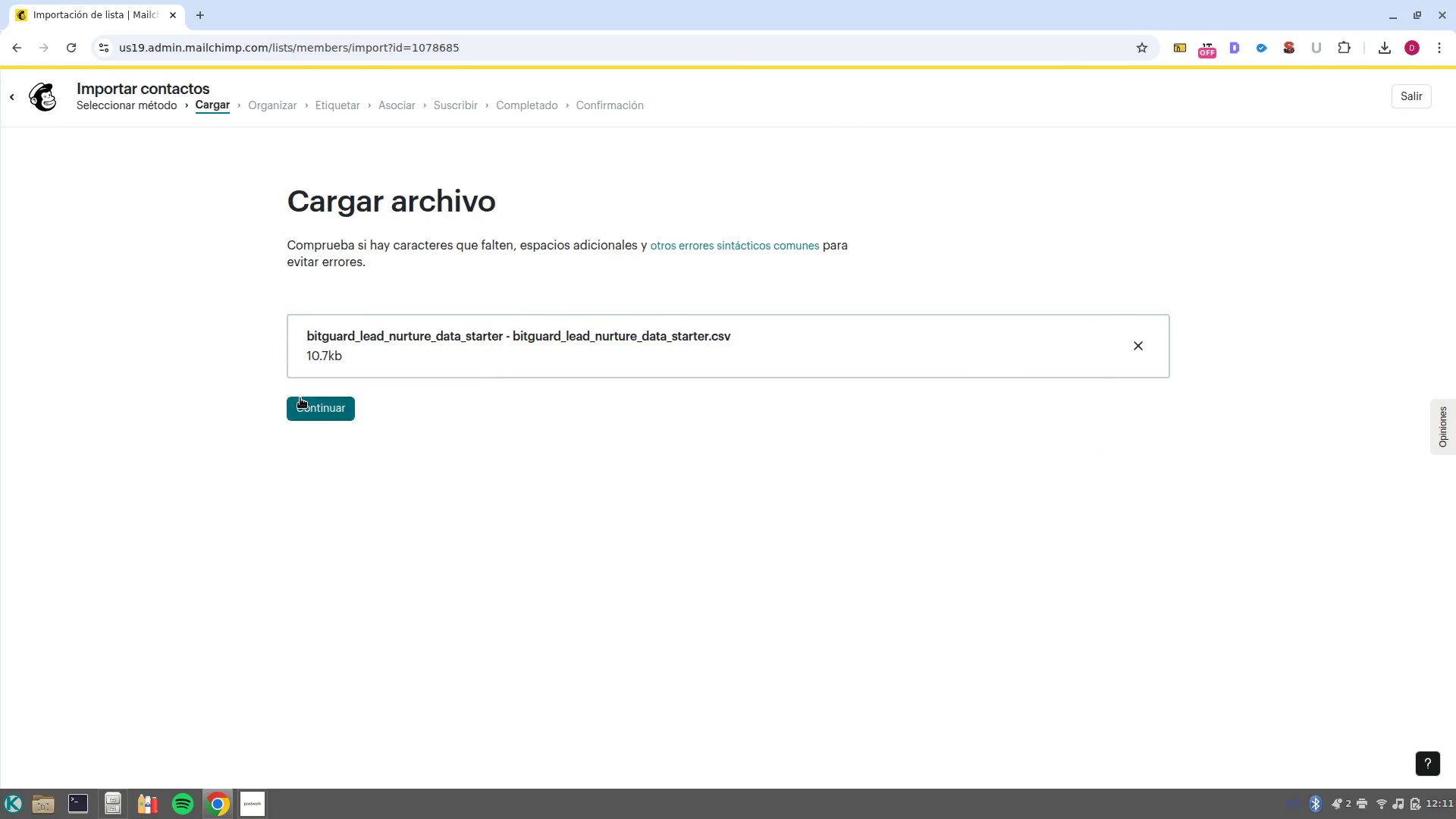 
left_click([315, 411])
 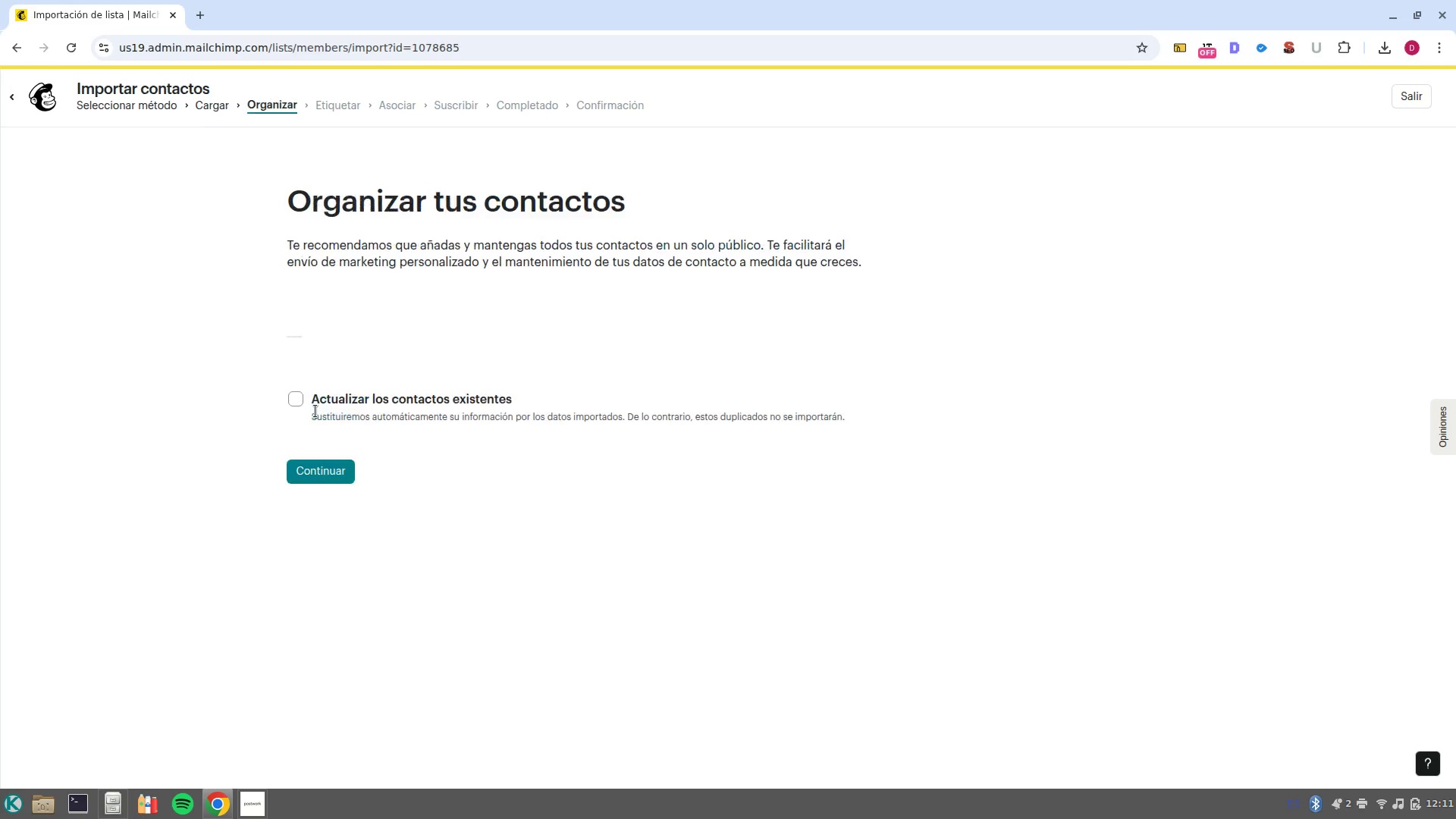 
wait(7.88)
 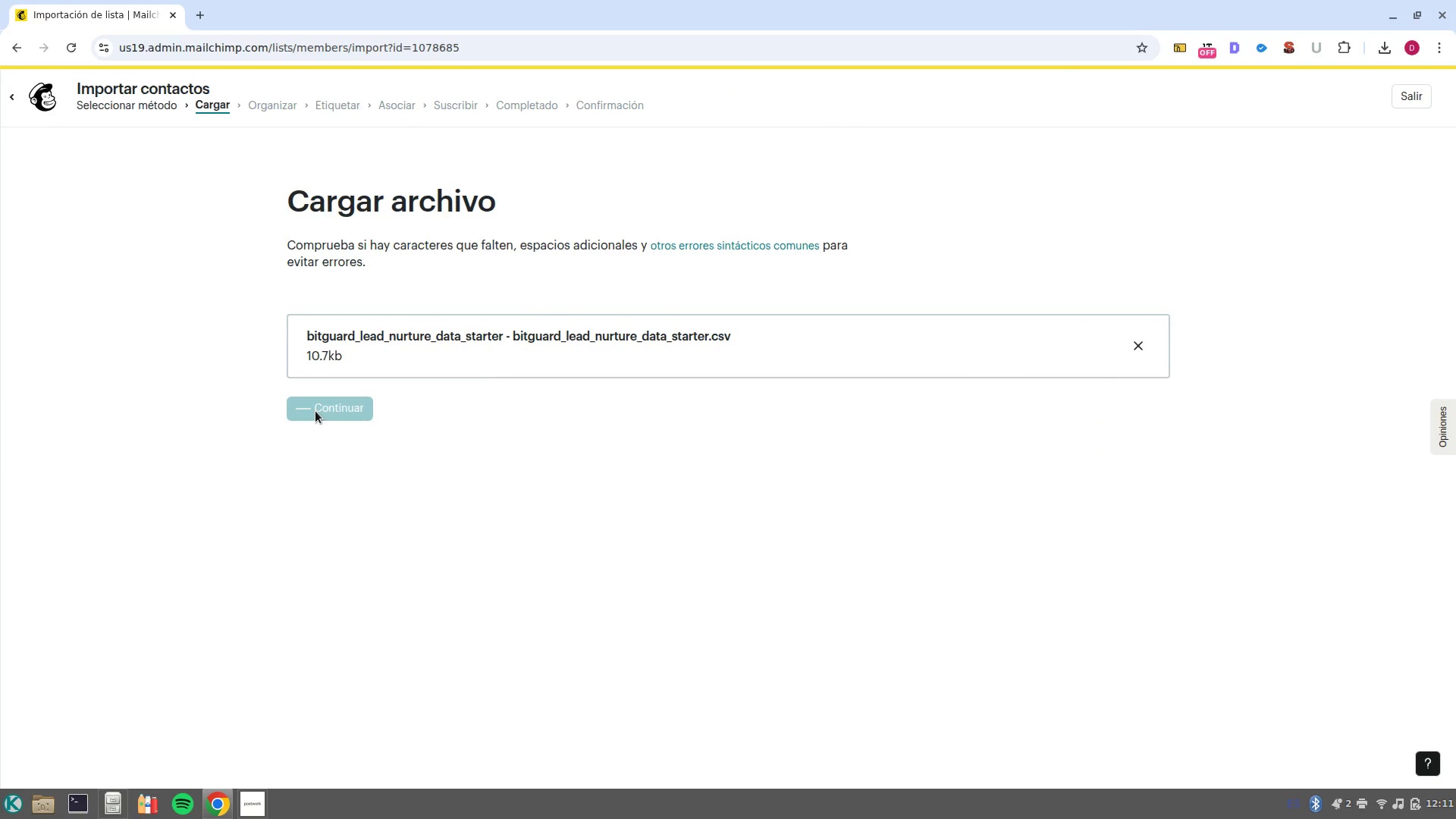 
left_click([340, 677])
 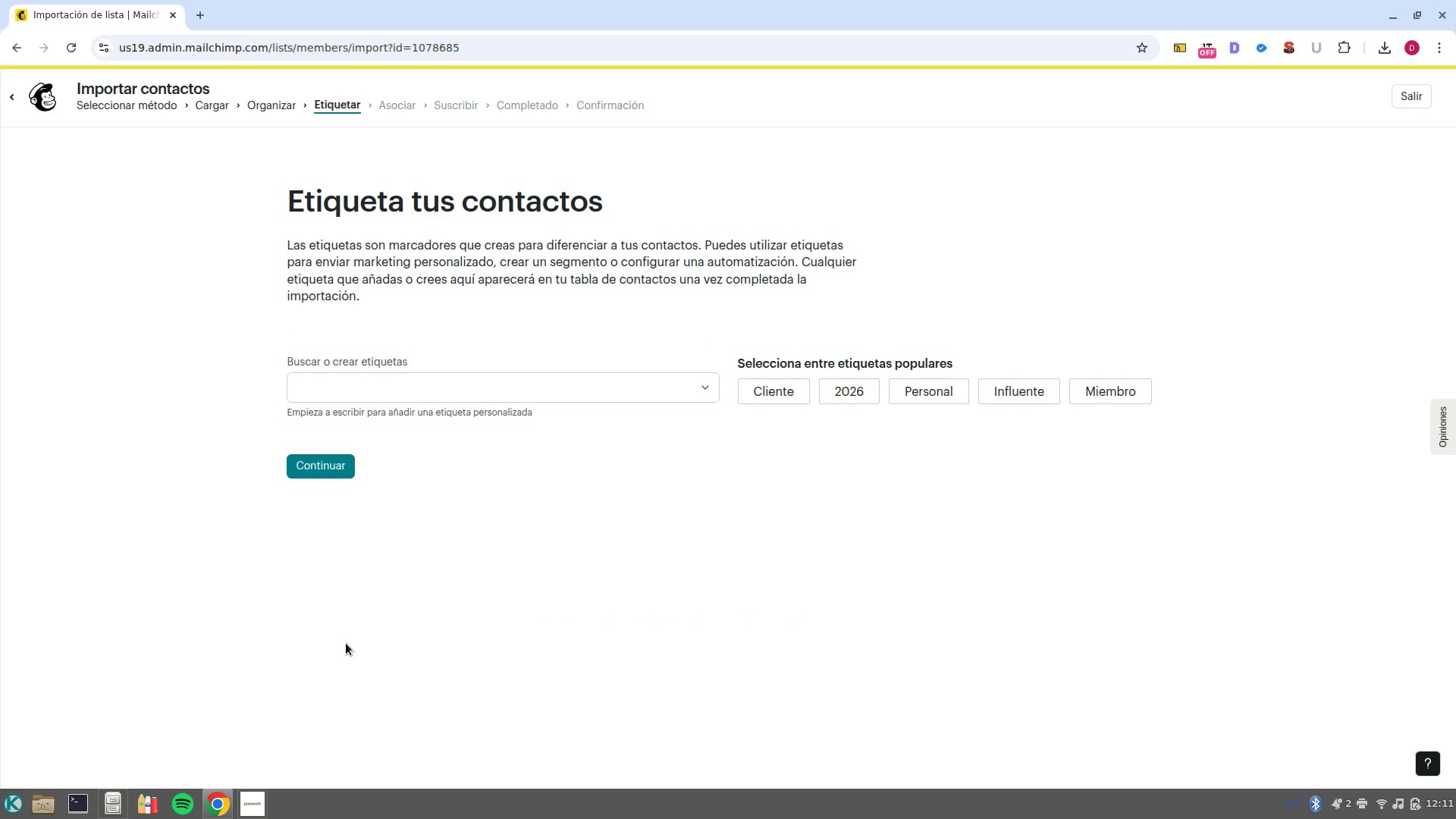 
wait(6.43)
 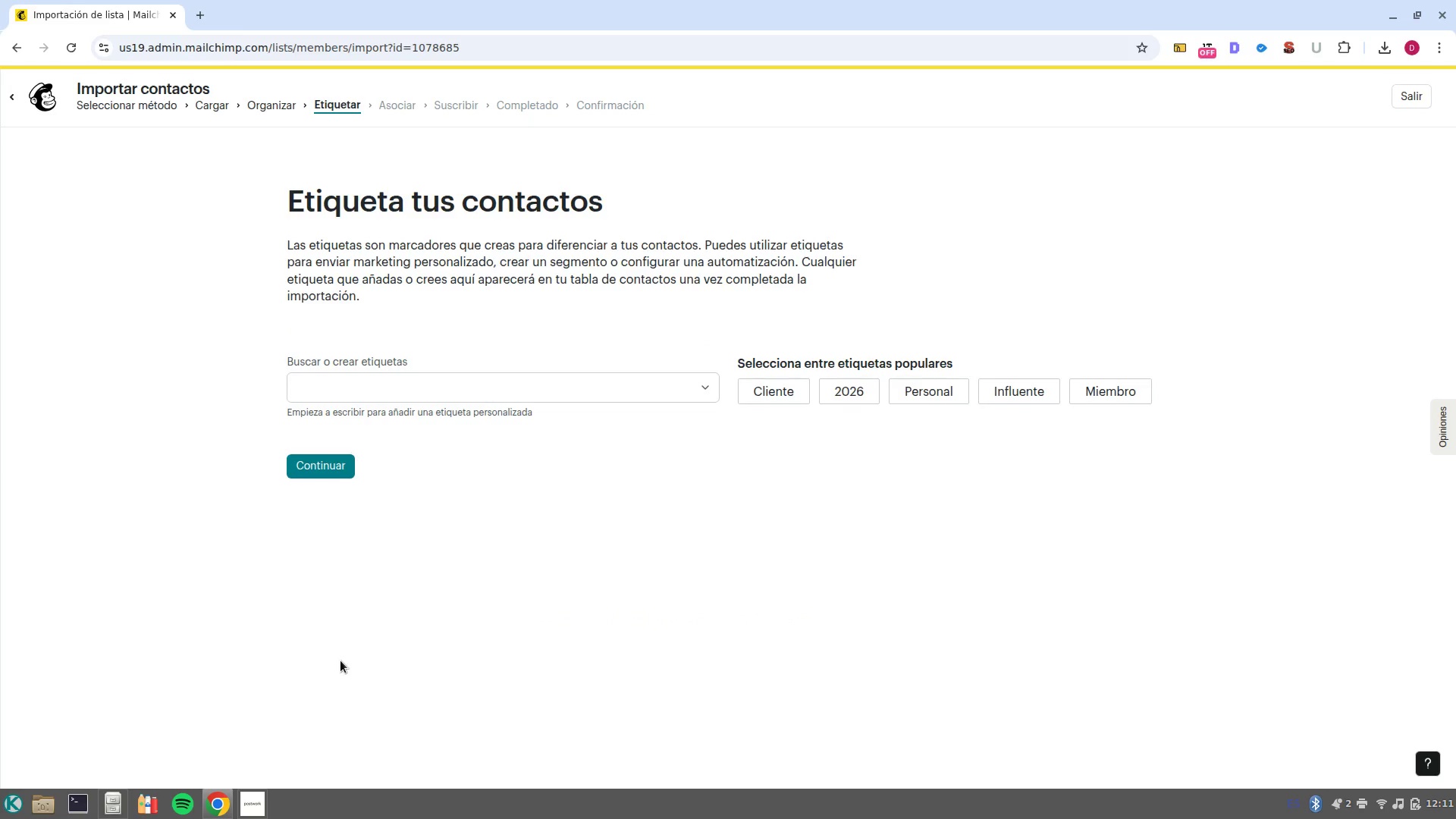 
left_click([463, 385])
 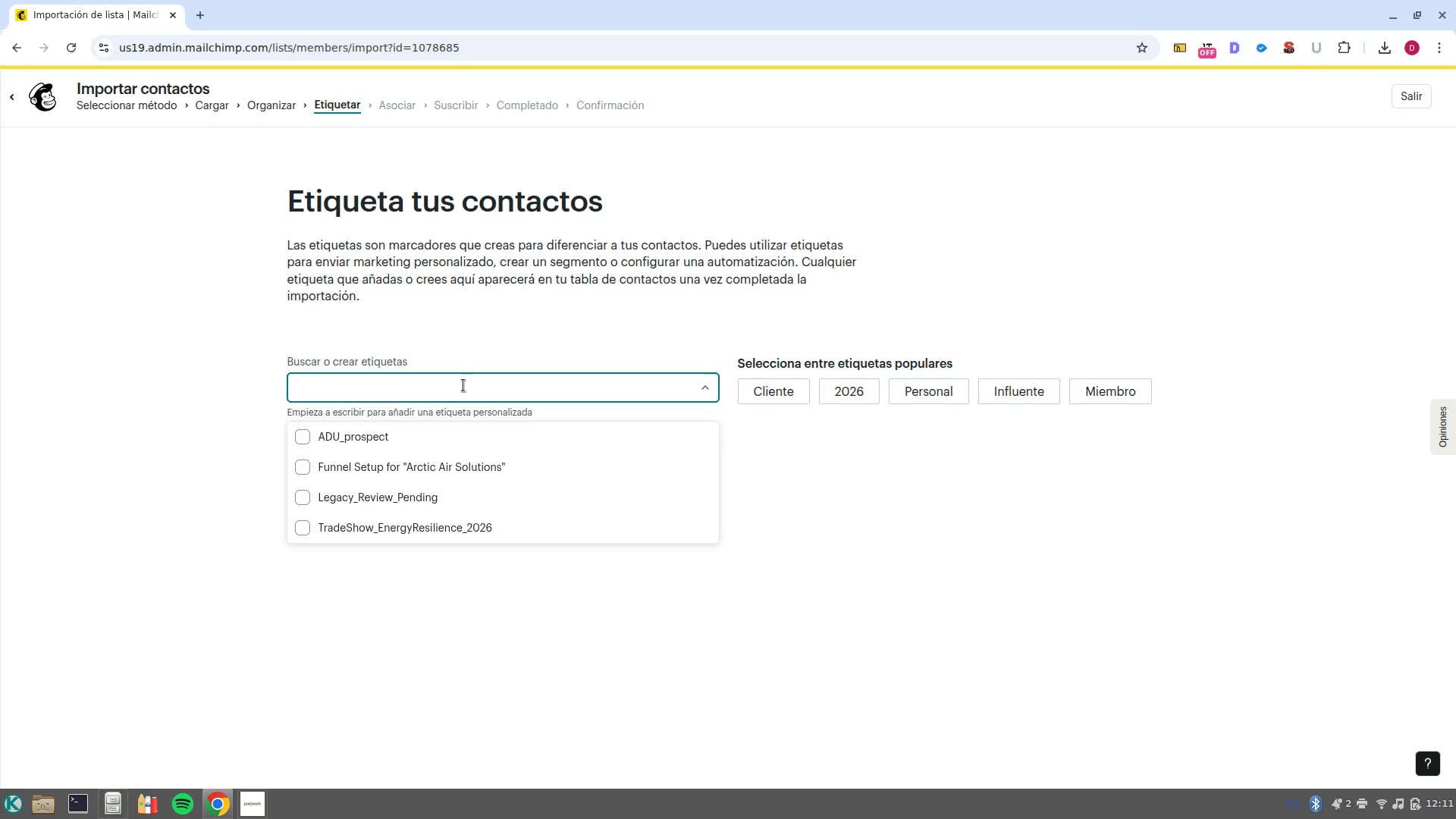 
type(Security Priority+)
 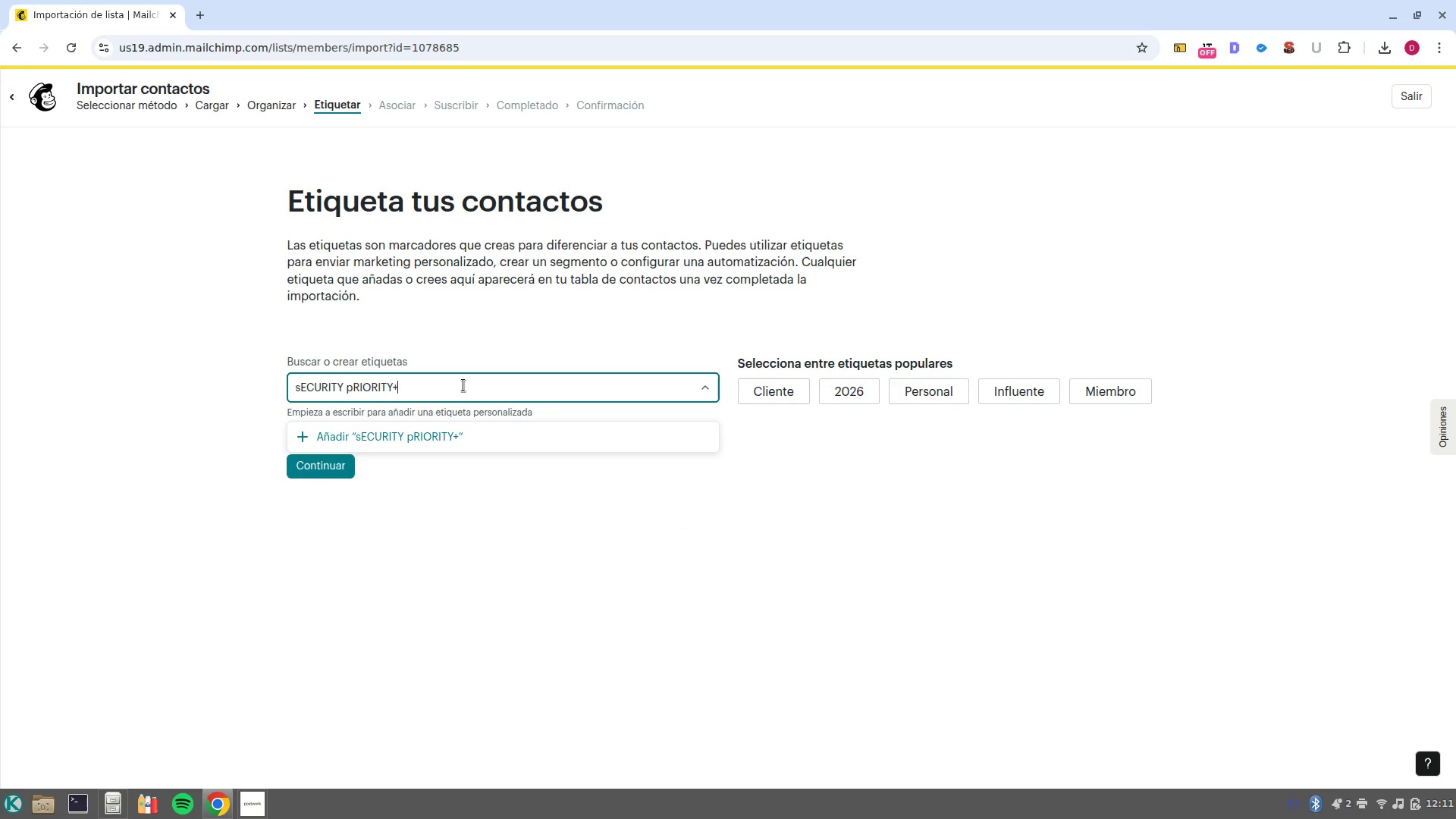 
key(Control+Backspace)
 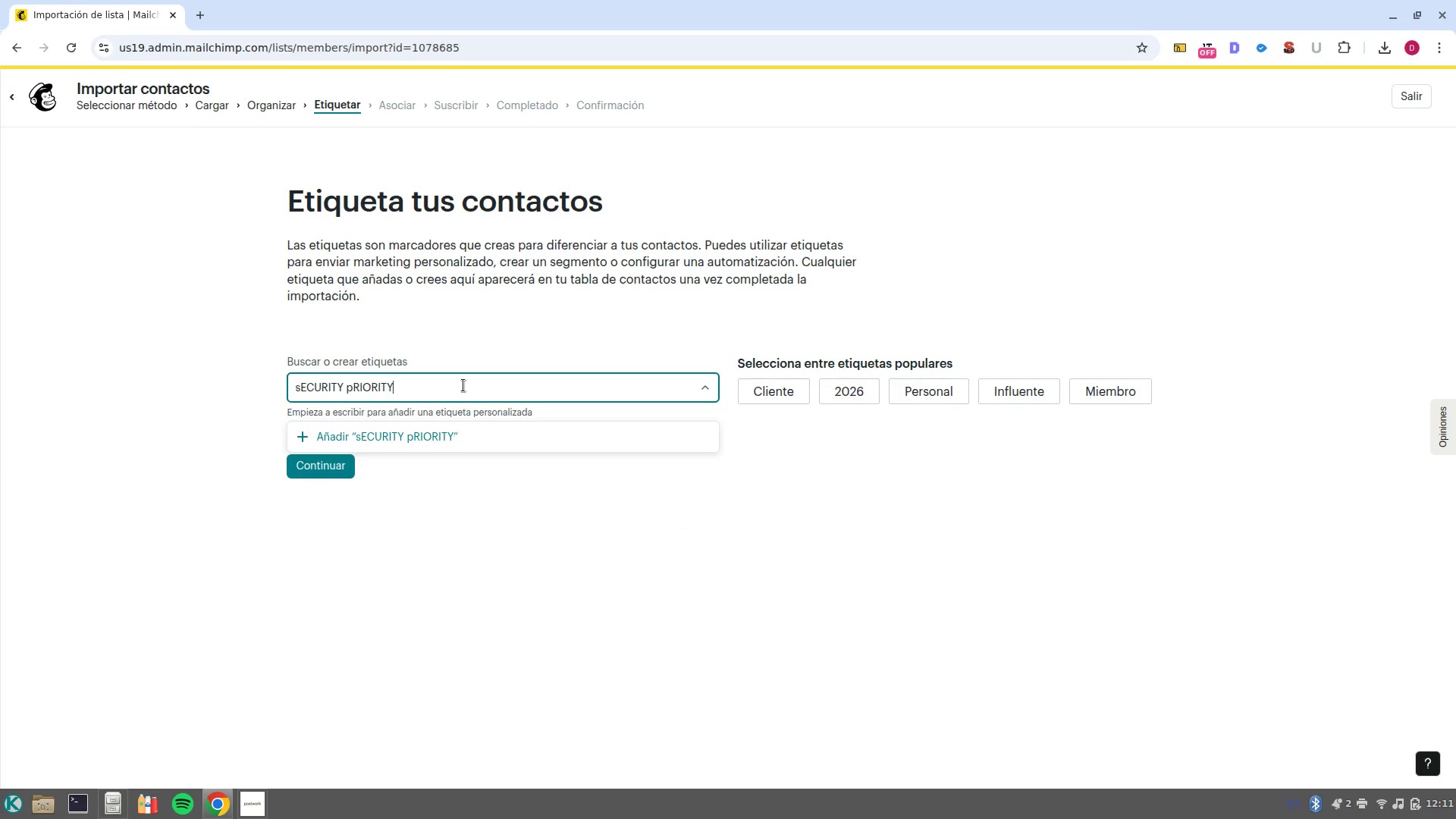 
key(Control+Backspace)
 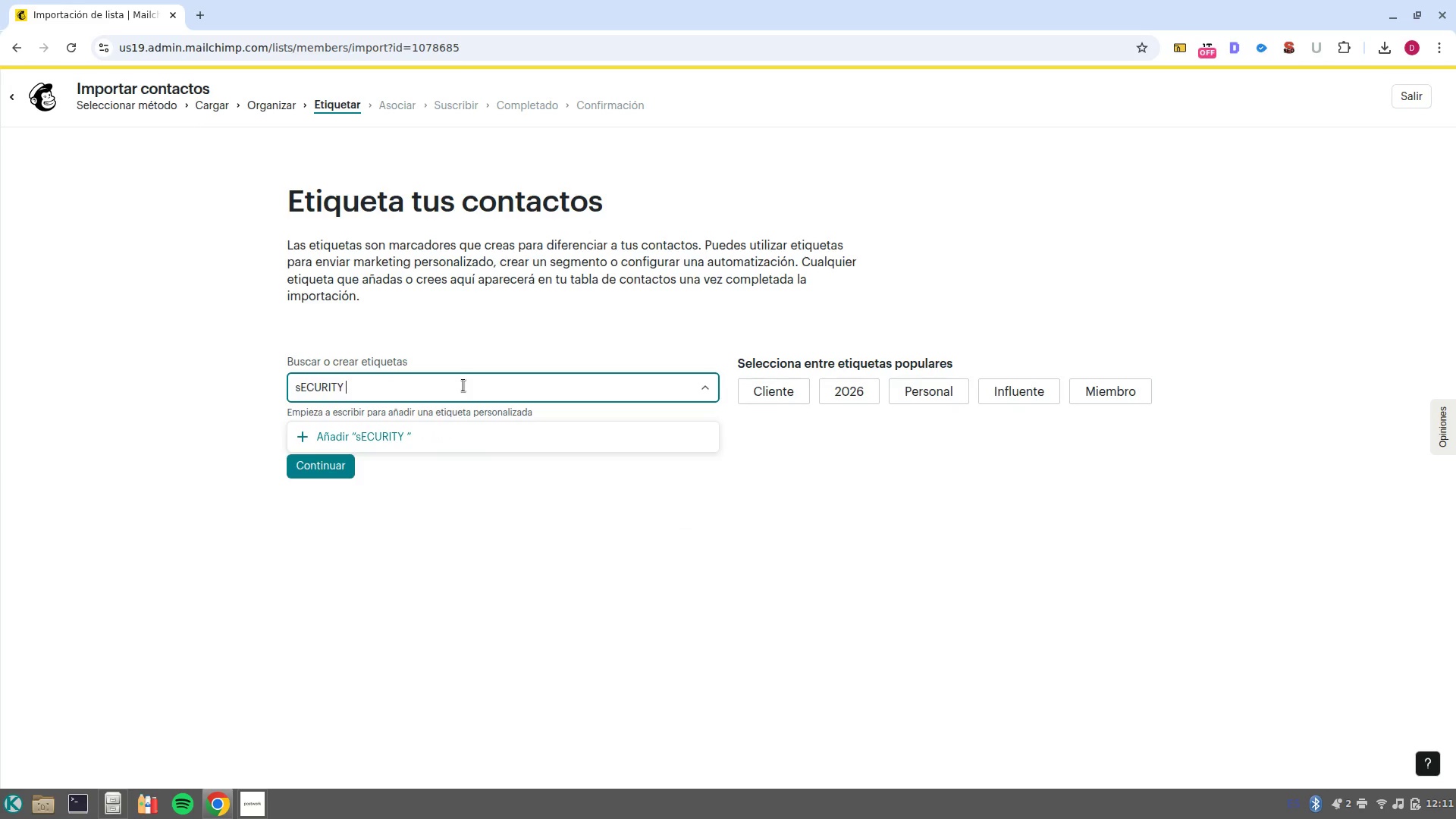 
key(Control+Backspace)
 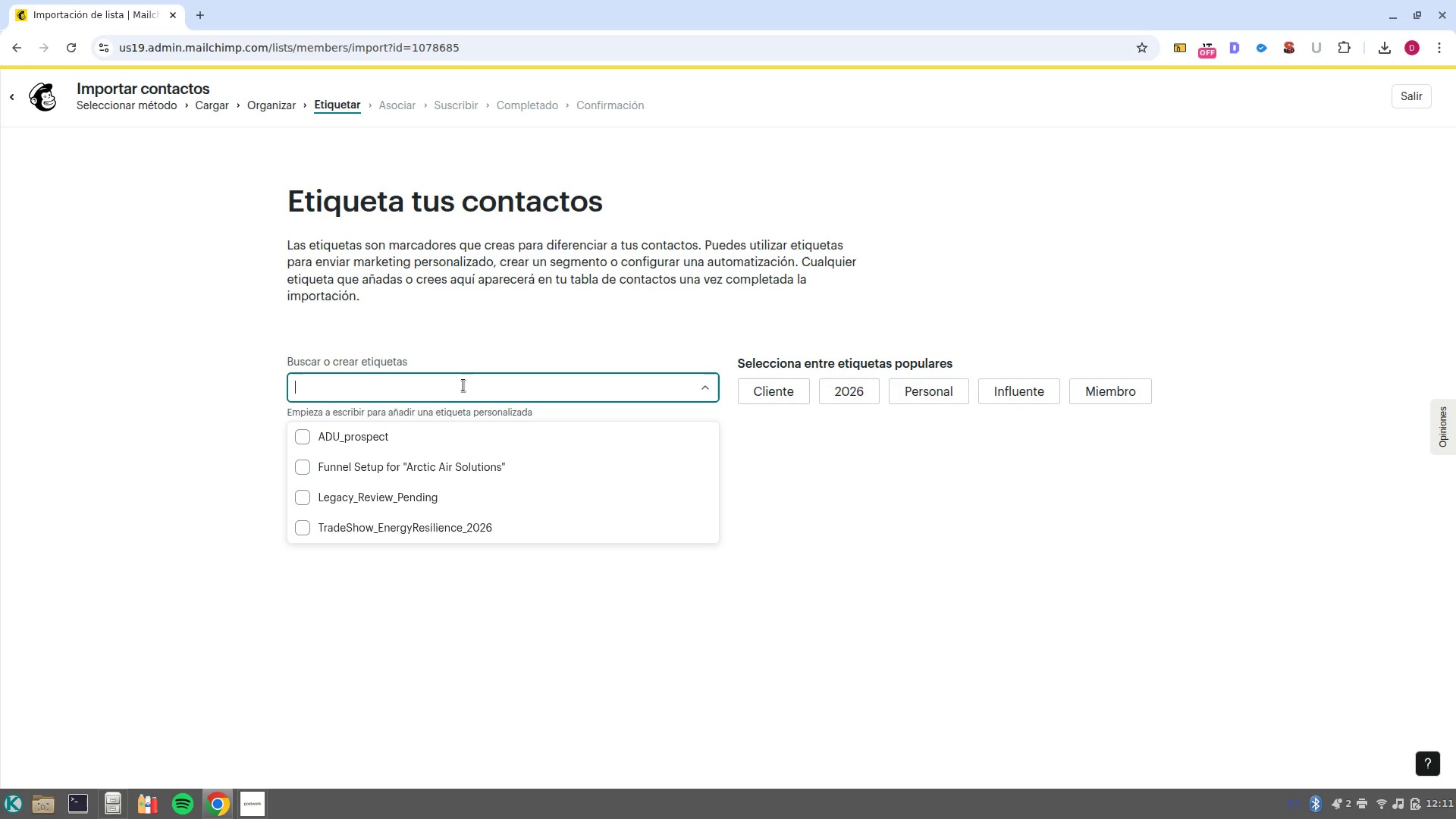 
key(Control+Backspace)
 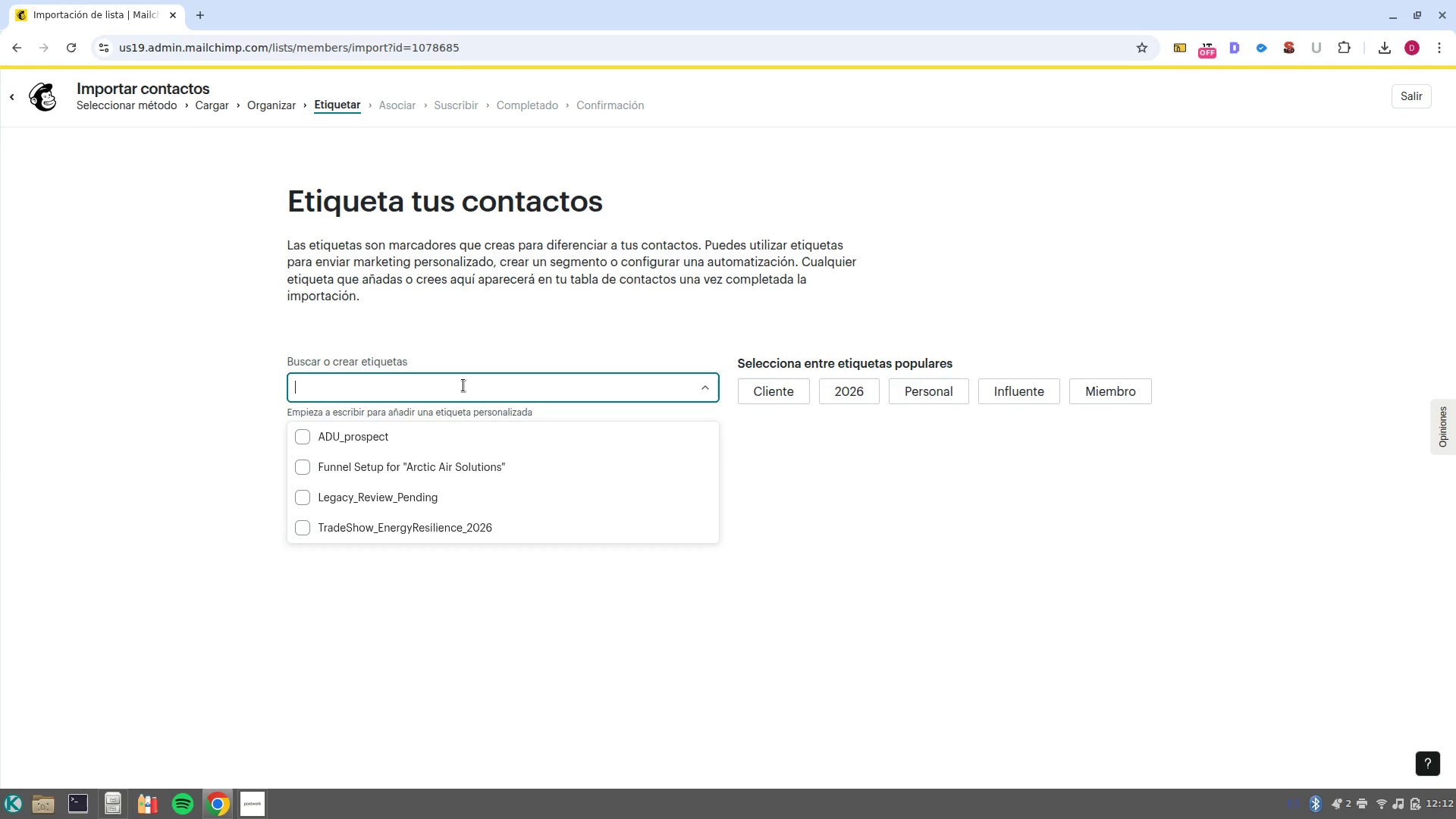 
type(Networking )
key(Backspace)
type(/Event)
 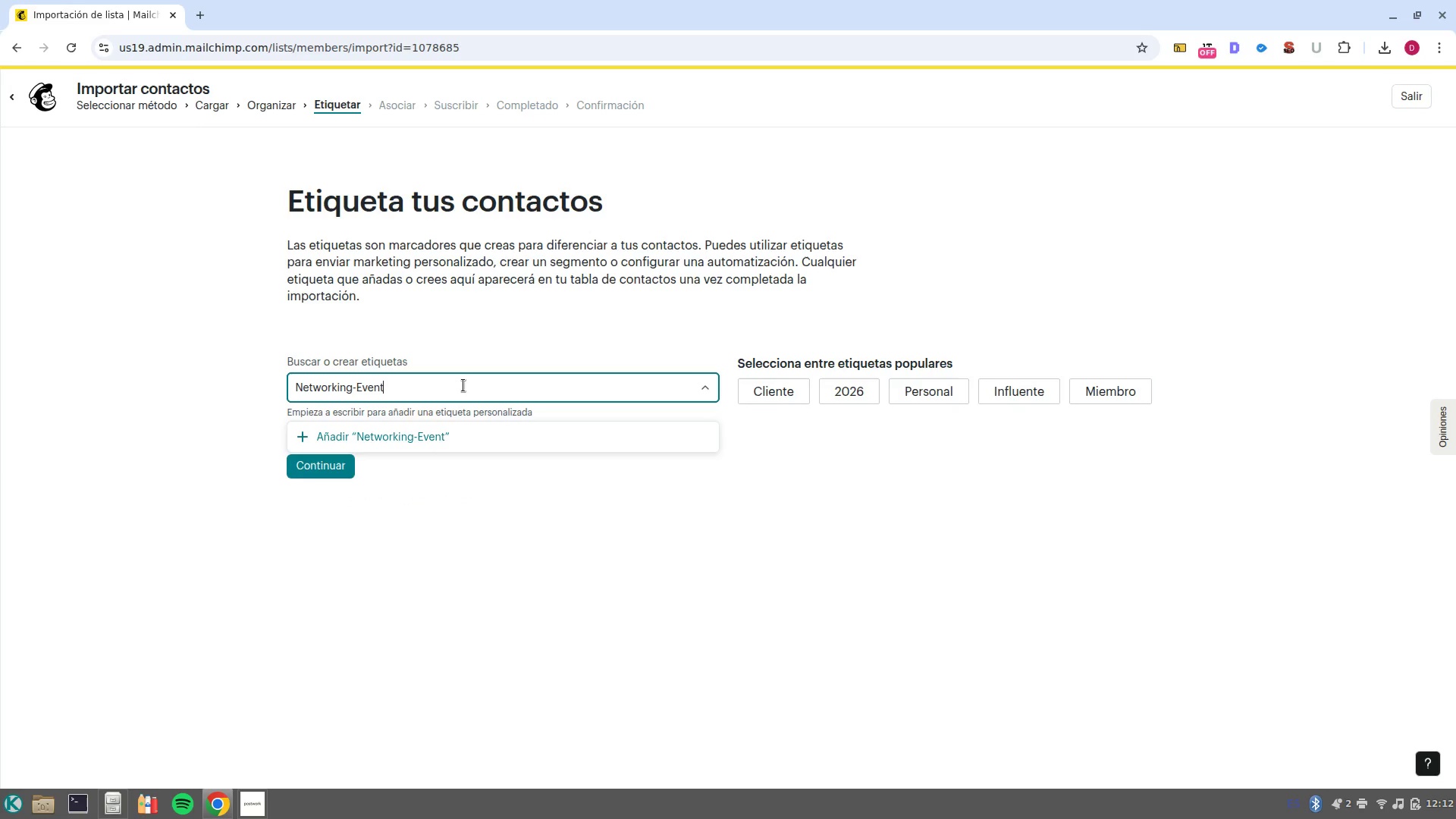 
wait(5.82)
 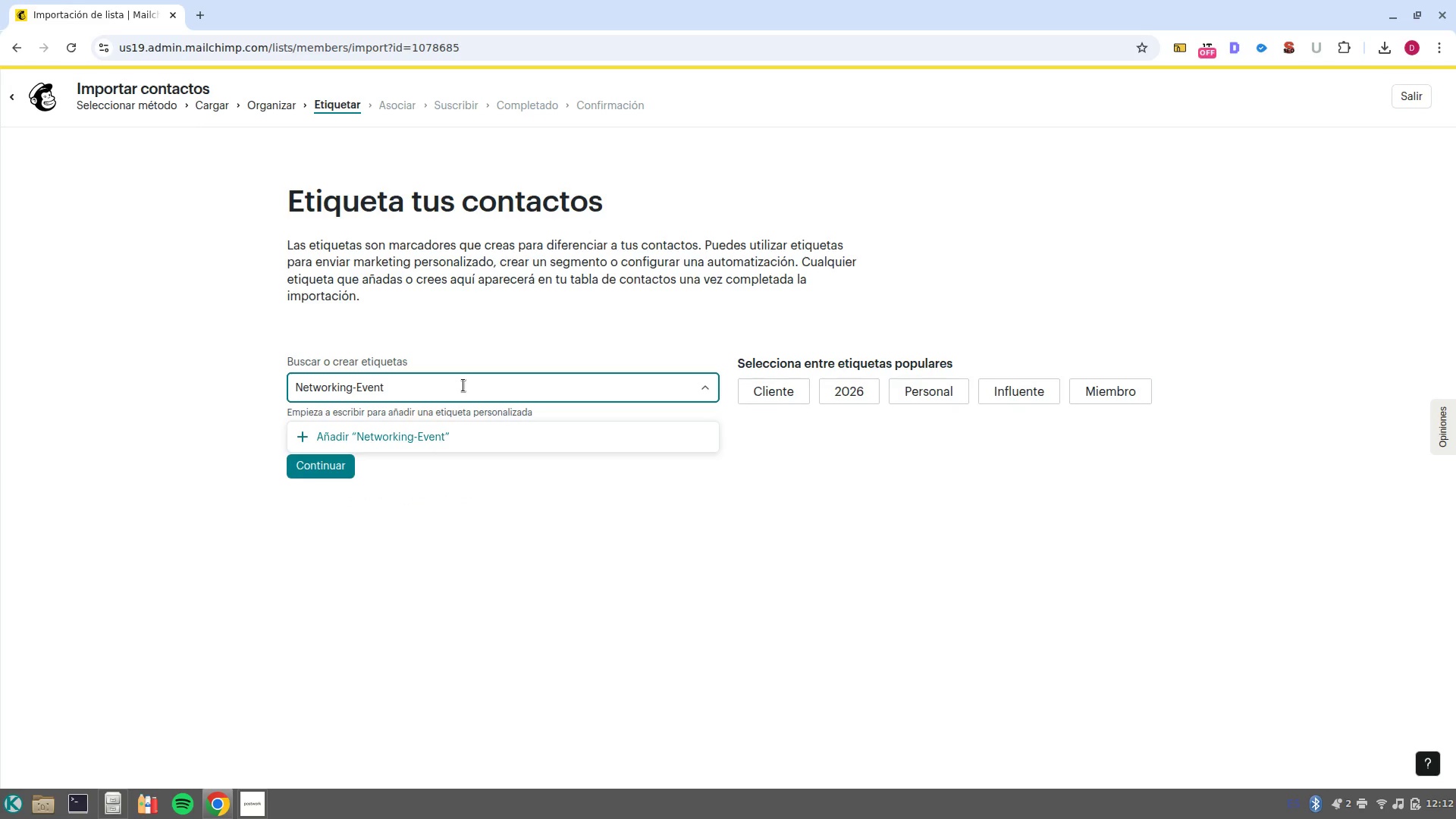 
left_click([479, 438])
 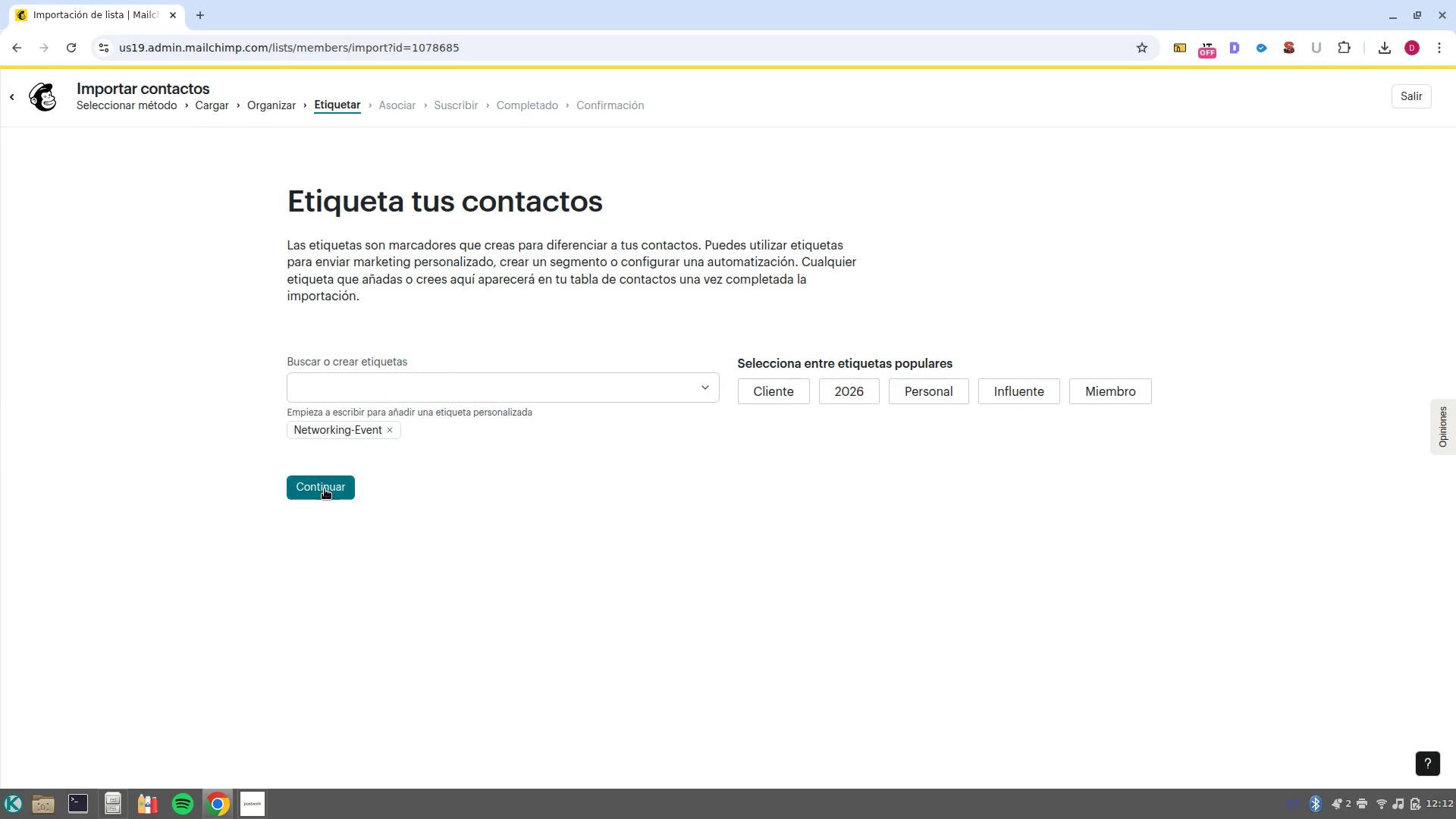 
left_click([325, 489])
 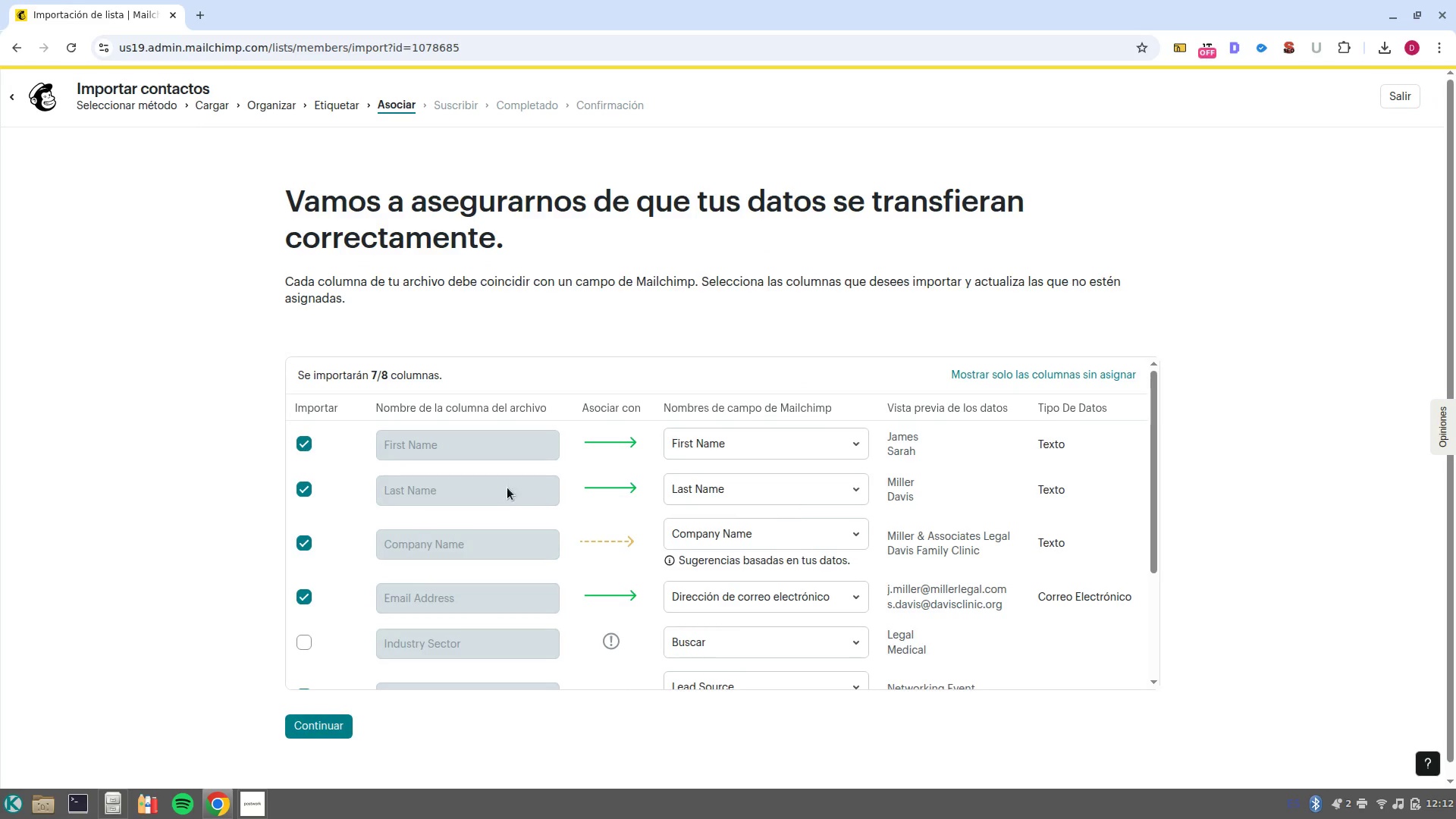 
scroll: coordinate [992, 530], scroll_direction: down, amount: 1.0
 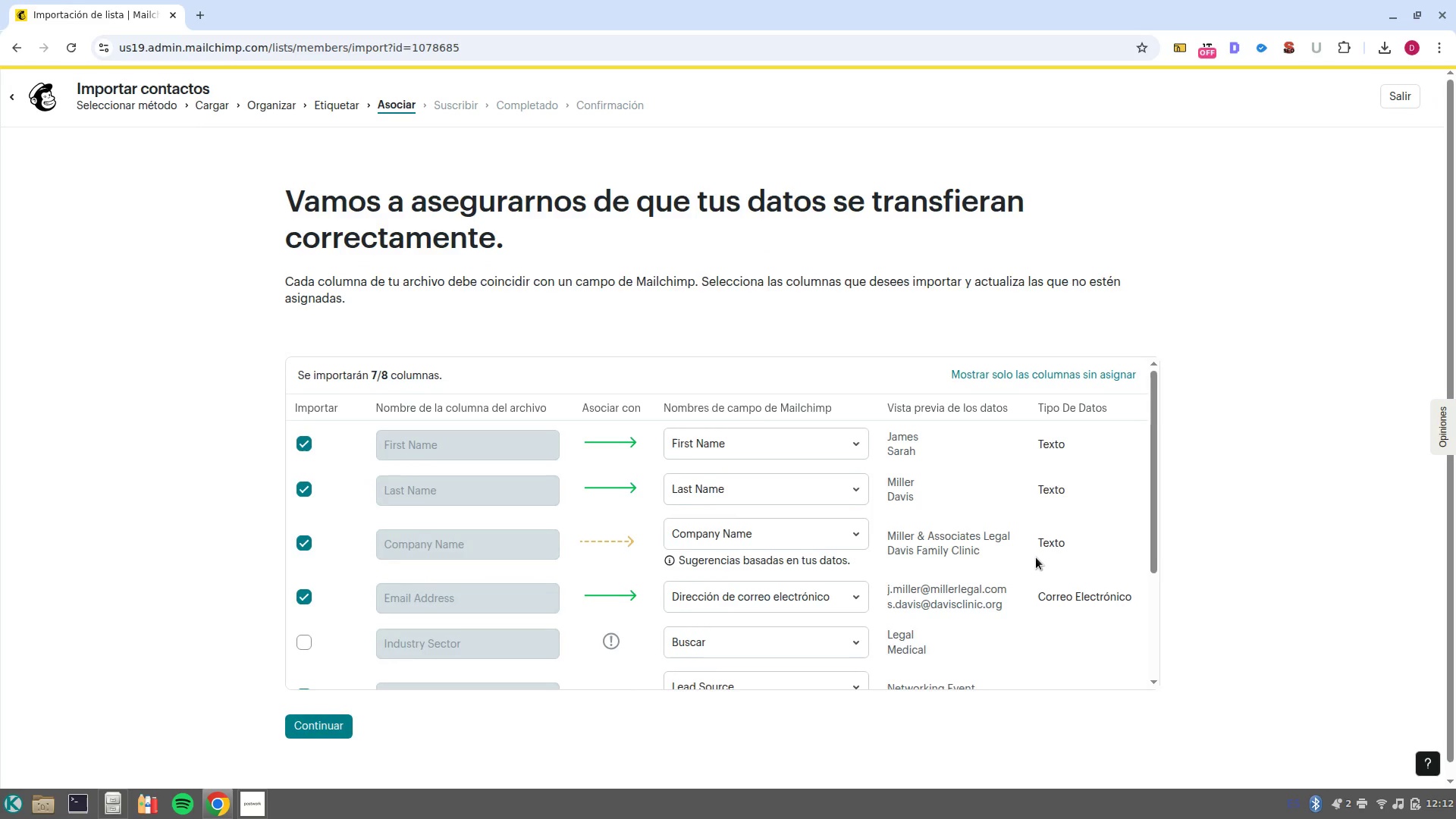 
scroll: coordinate [1057, 586], scroll_direction: none, amount: 0.0
 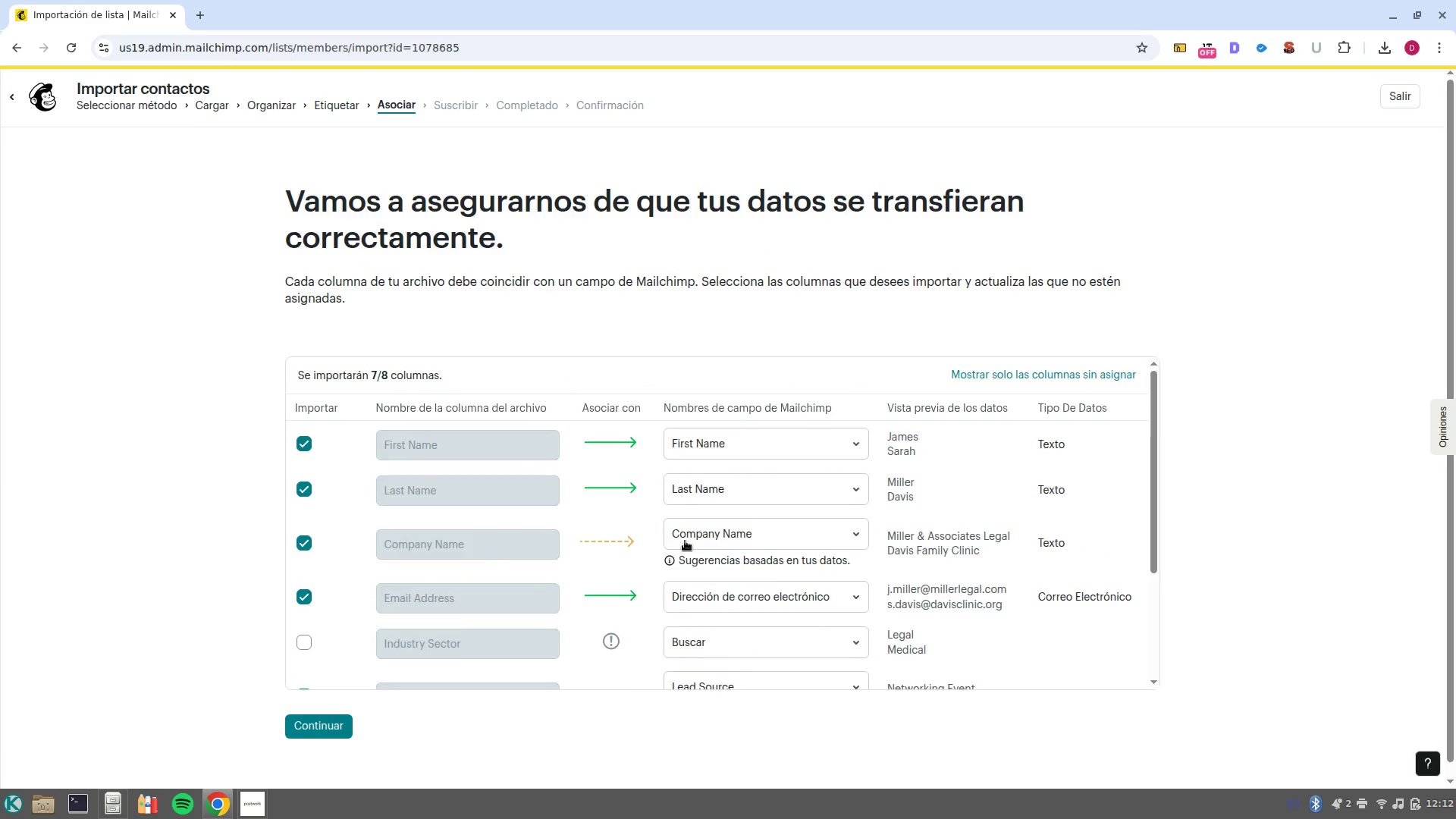 
scroll: coordinate [999, 548], scroll_direction: up, amount: 1.0
 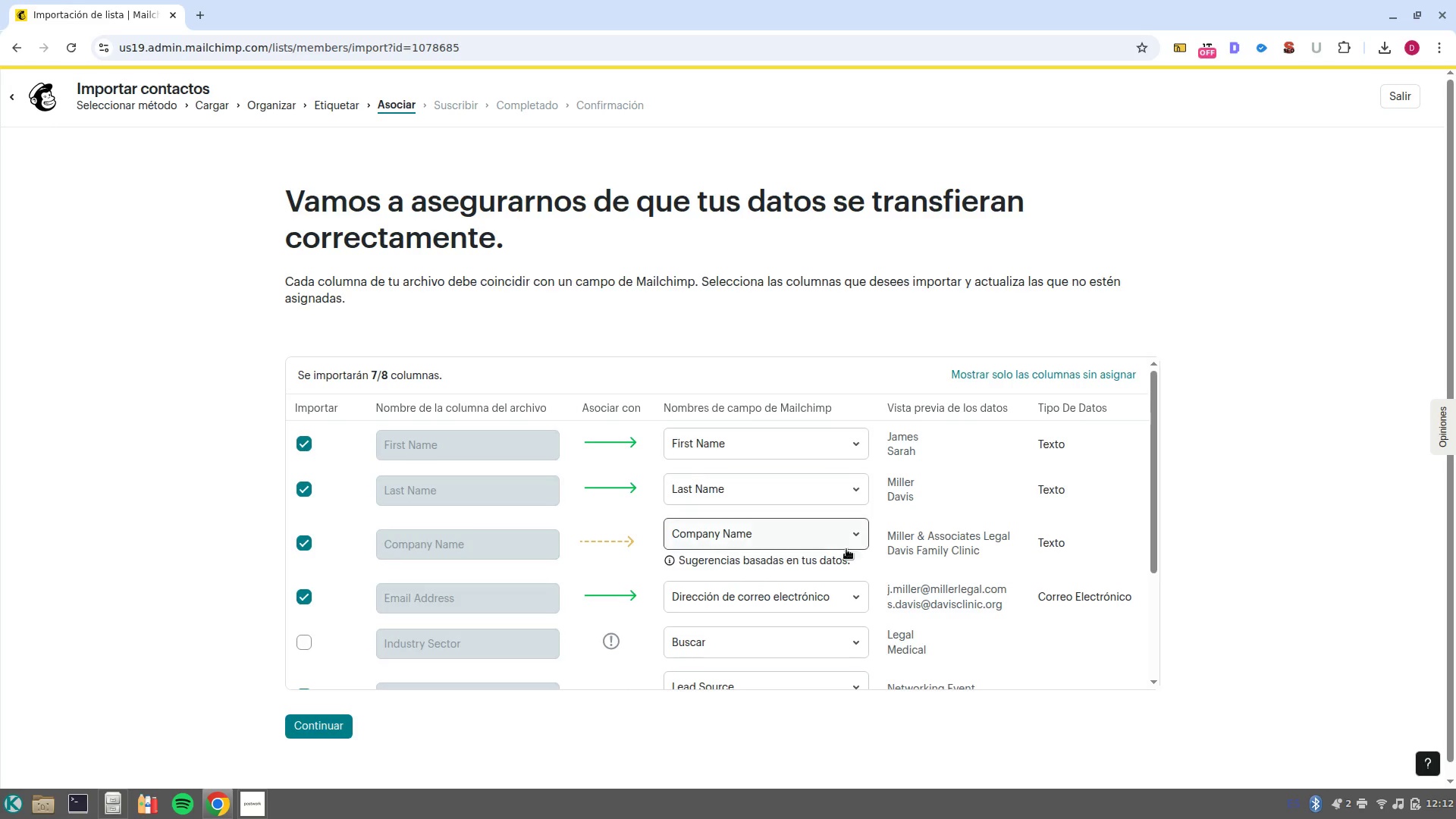 
scroll: coordinate [1066, 588], scroll_direction: down, amount: 2.0
 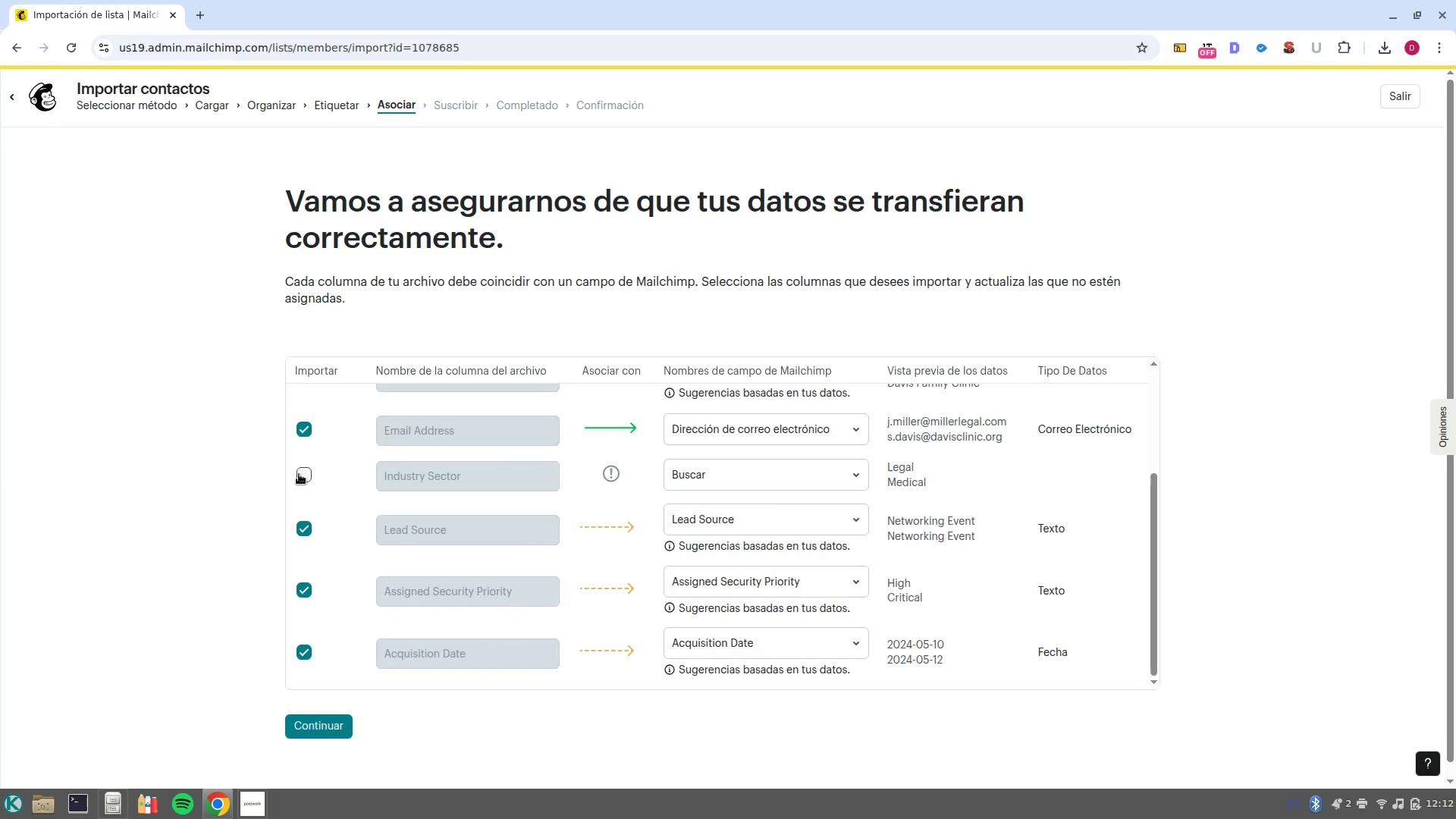 
left_click([301, 479])
 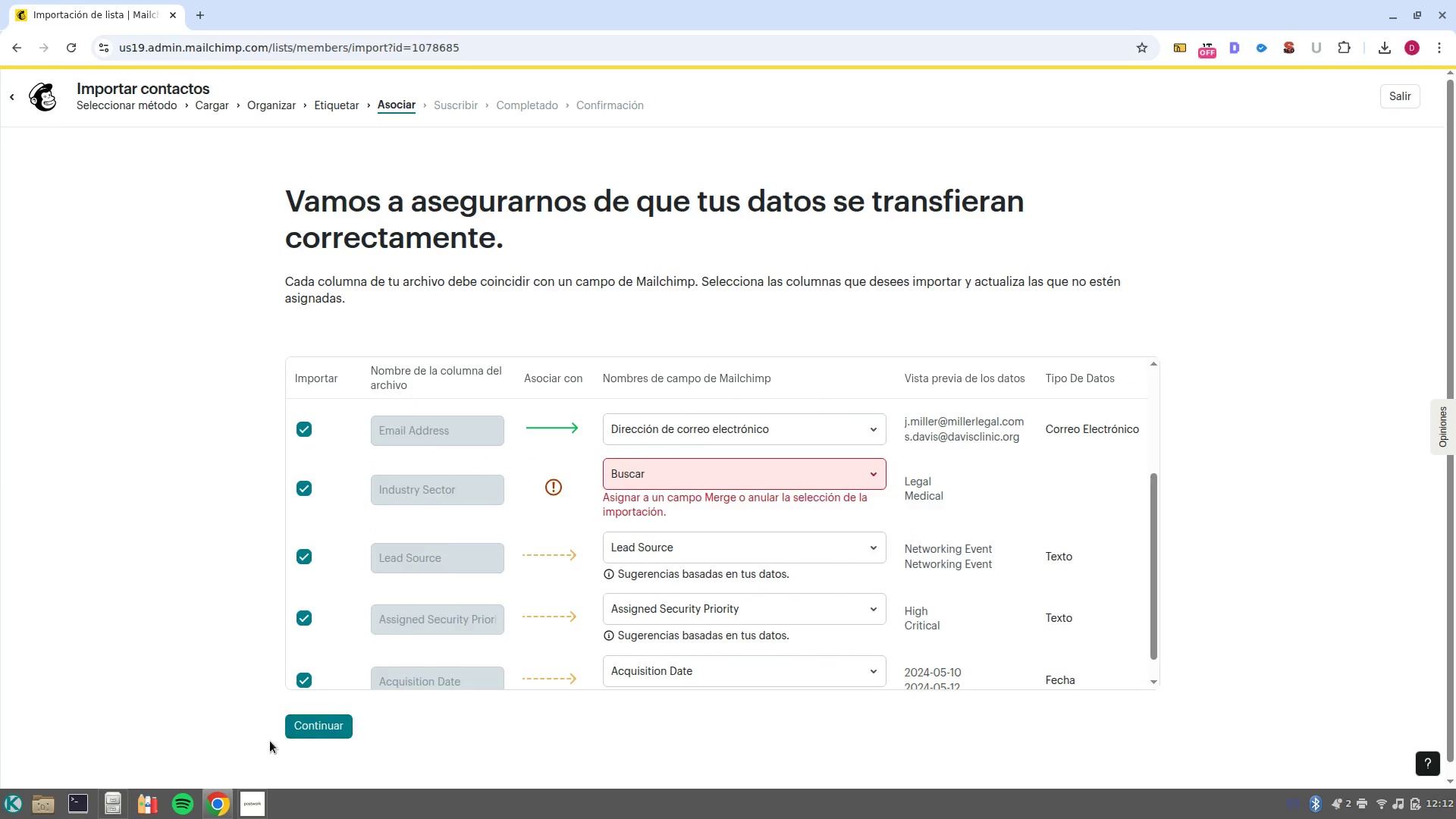 
scroll: coordinate [890, 609], scroll_direction: down, amount: 1.0
 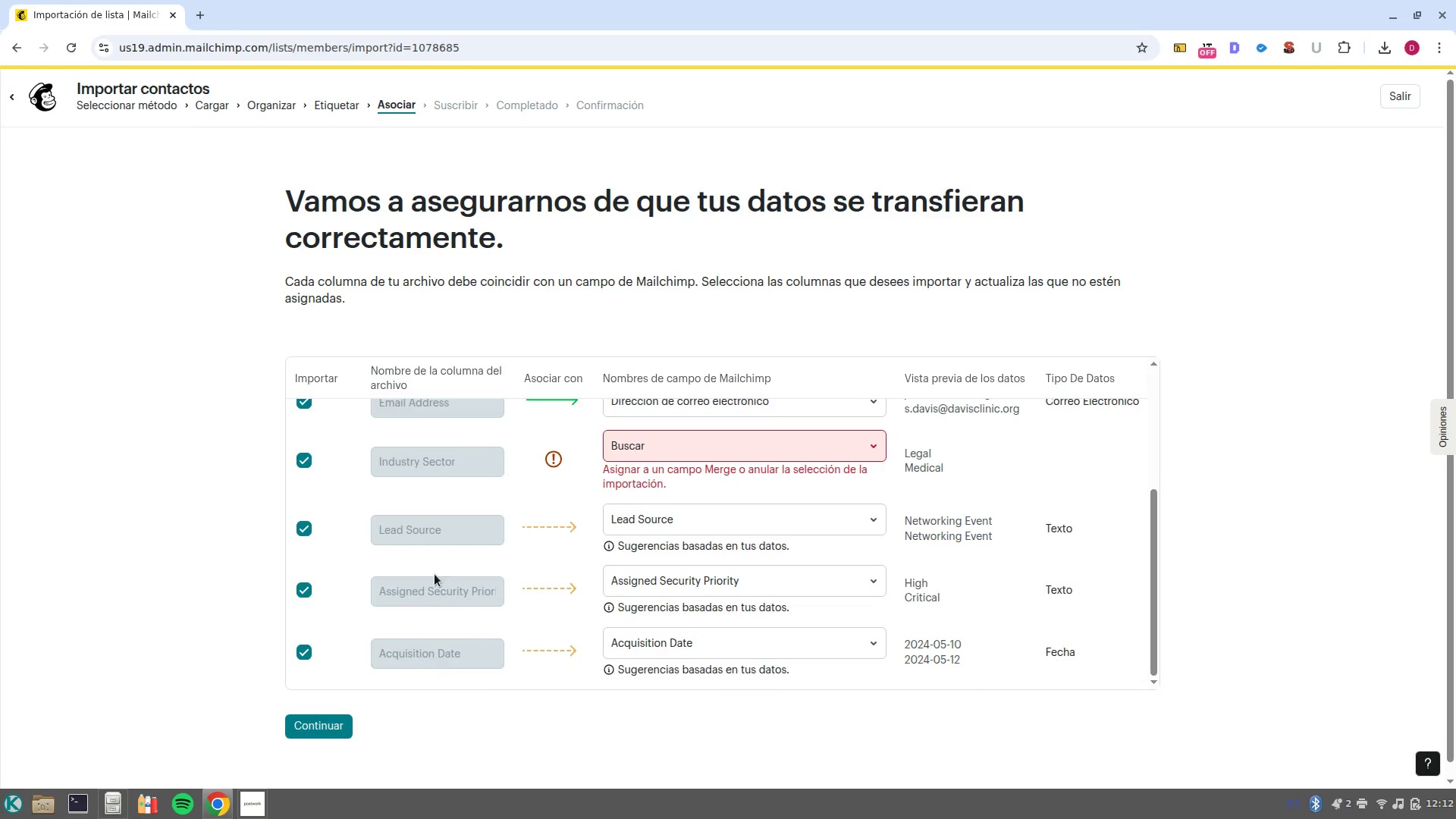 
scroll: coordinate [465, 526], scroll_direction: up, amount: 1.0
 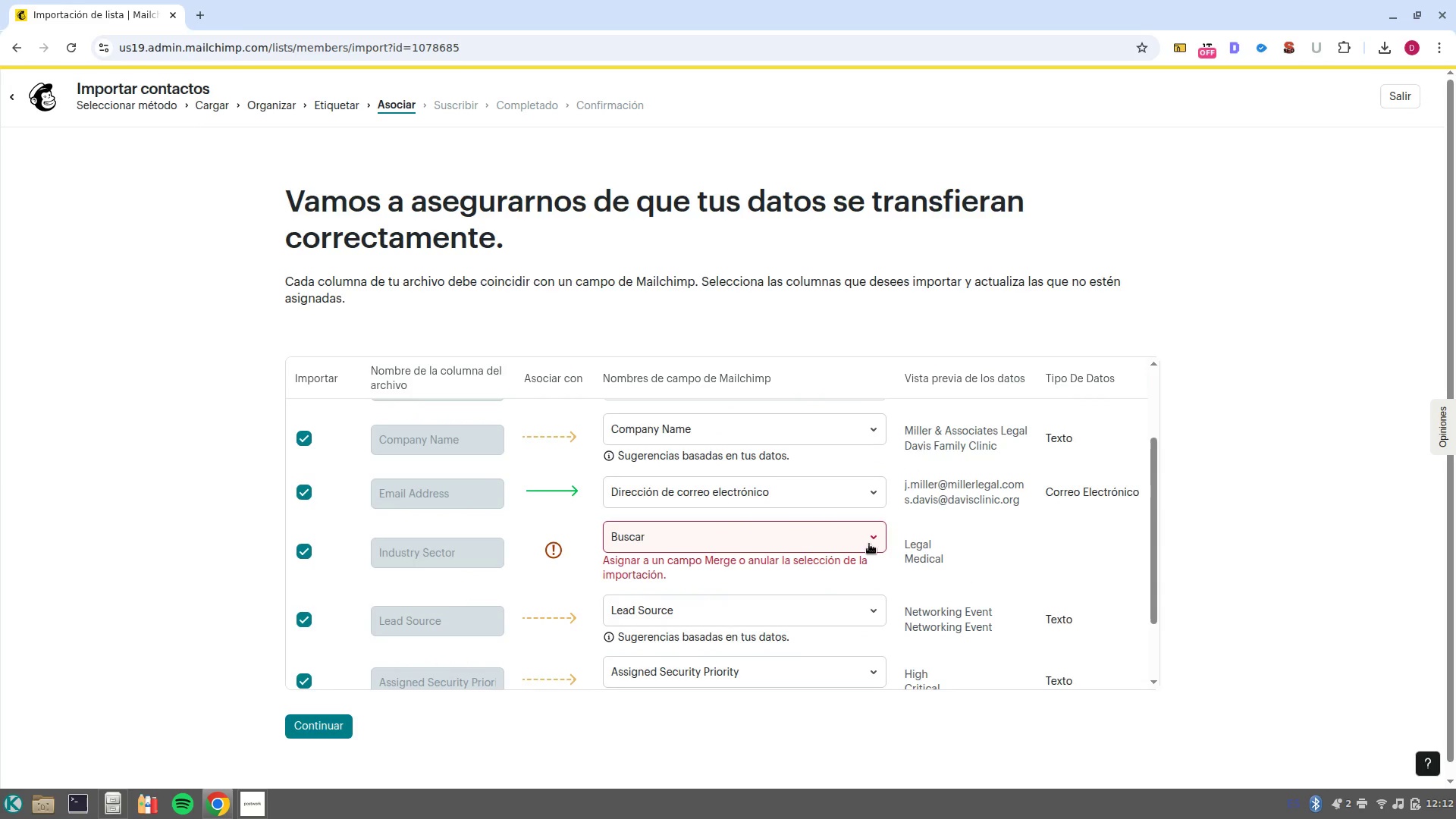 
left_click([869, 544])
 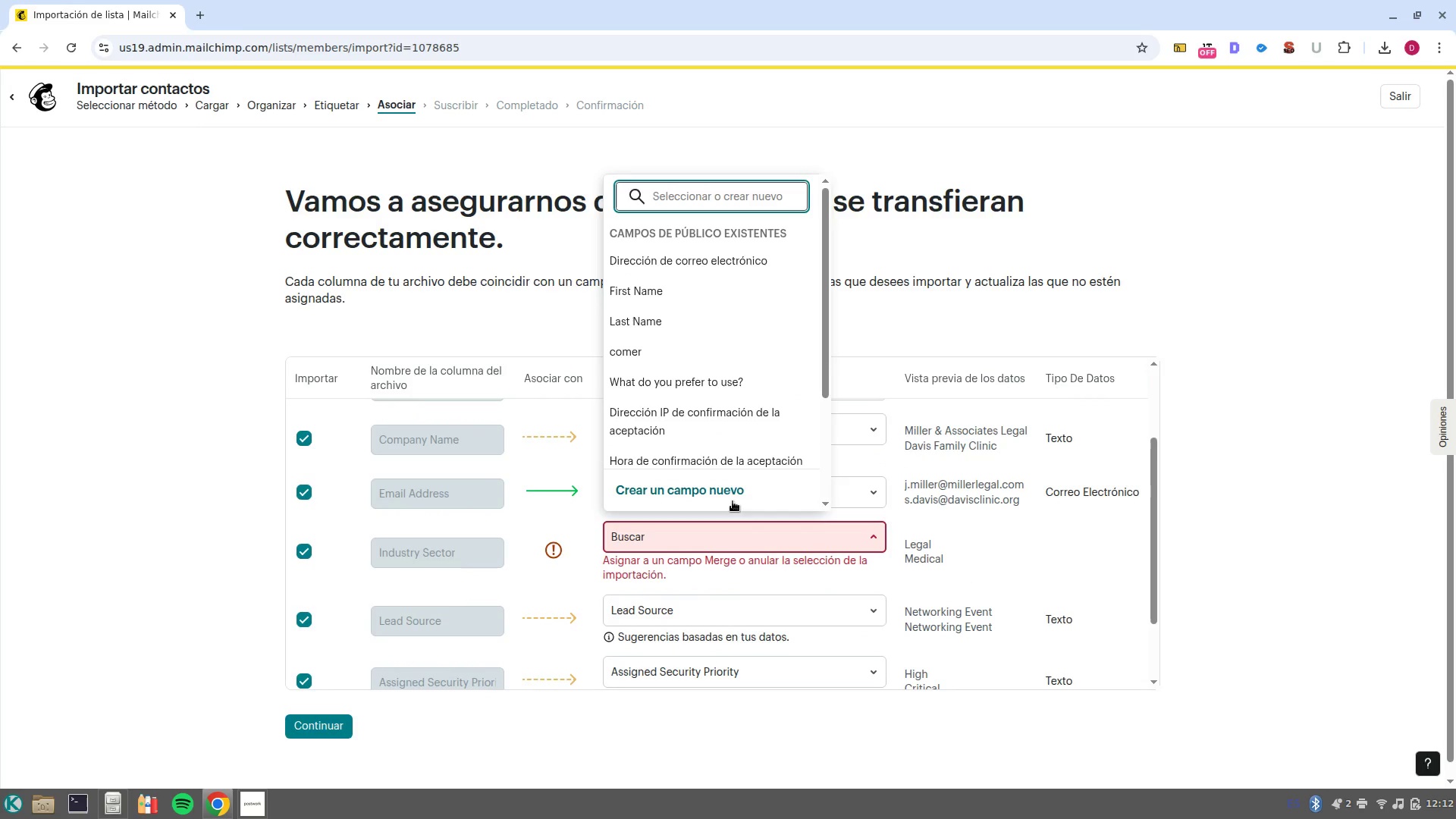 
left_click([733, 494])
 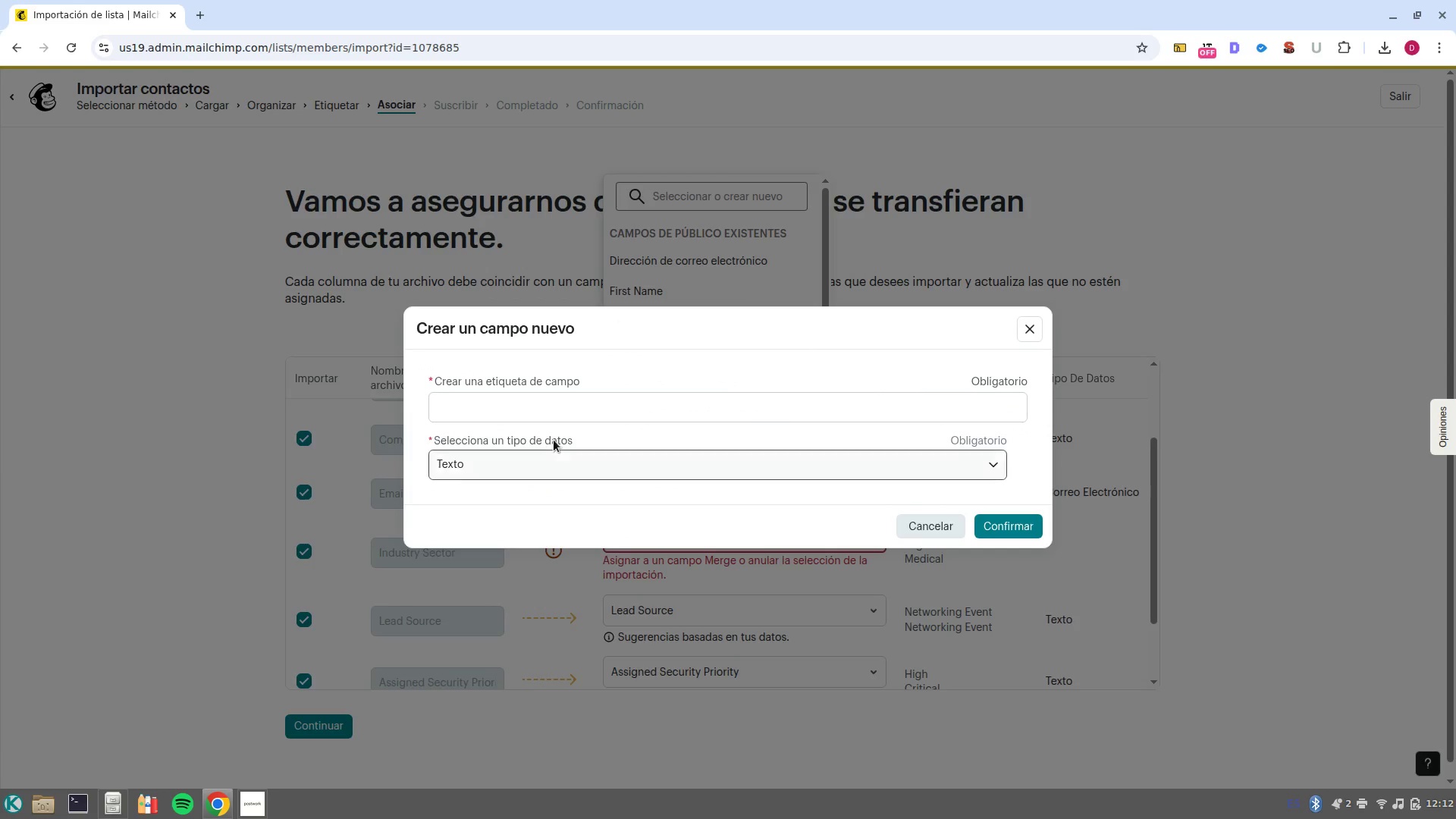 
left_click([545, 405])
 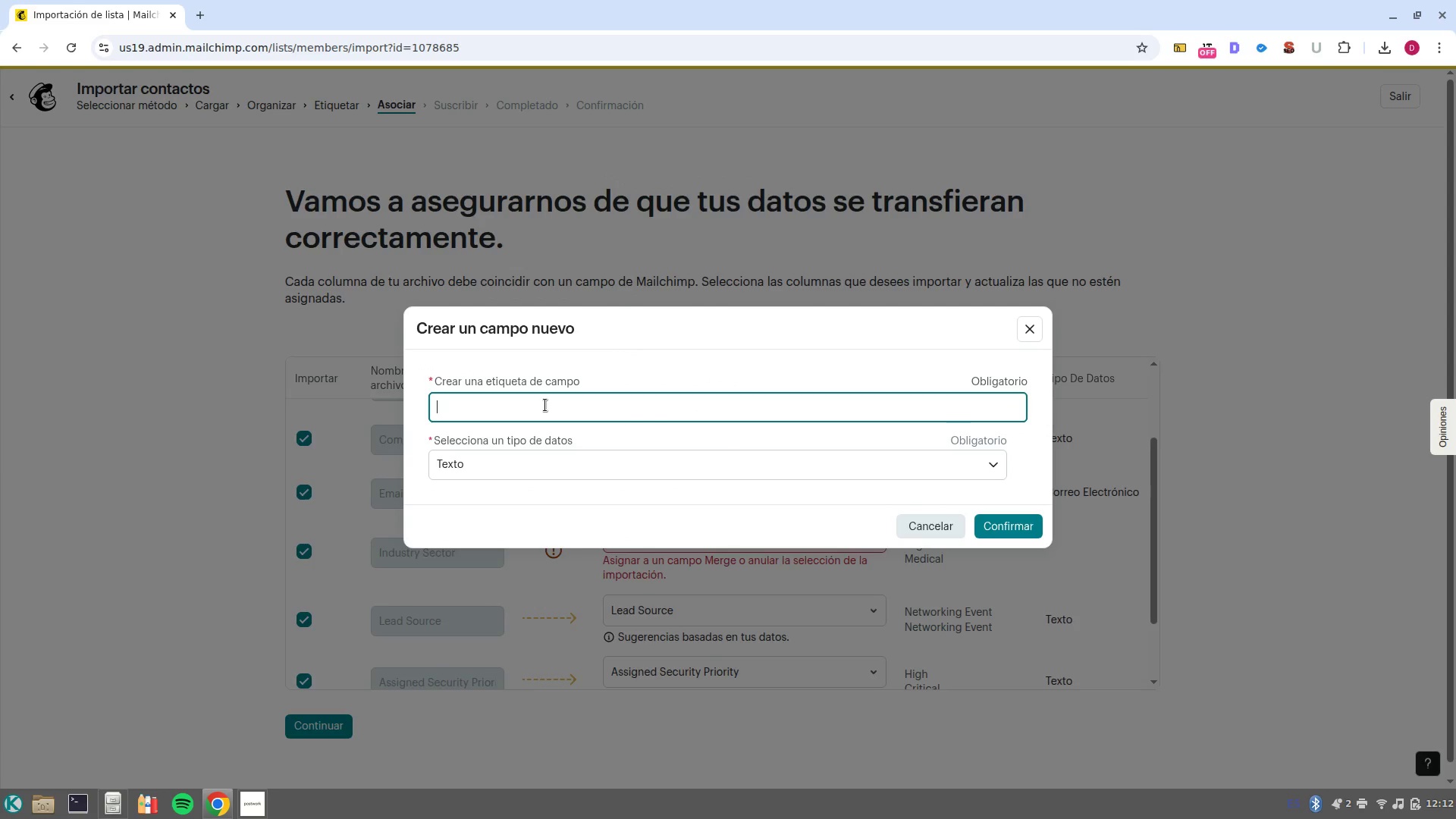 
type(Industry sector)
 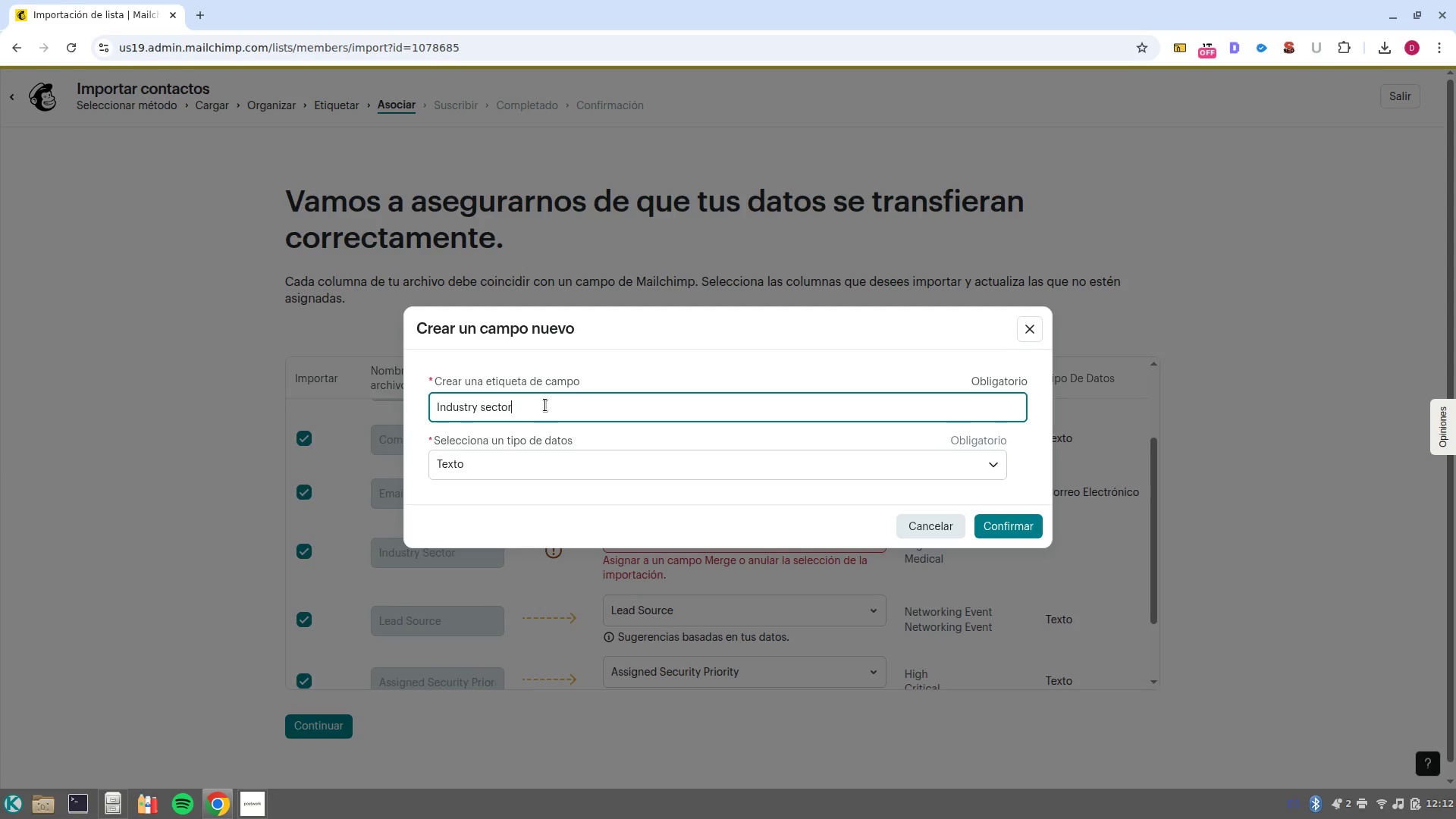 
key(Control+ArrowLeft)
 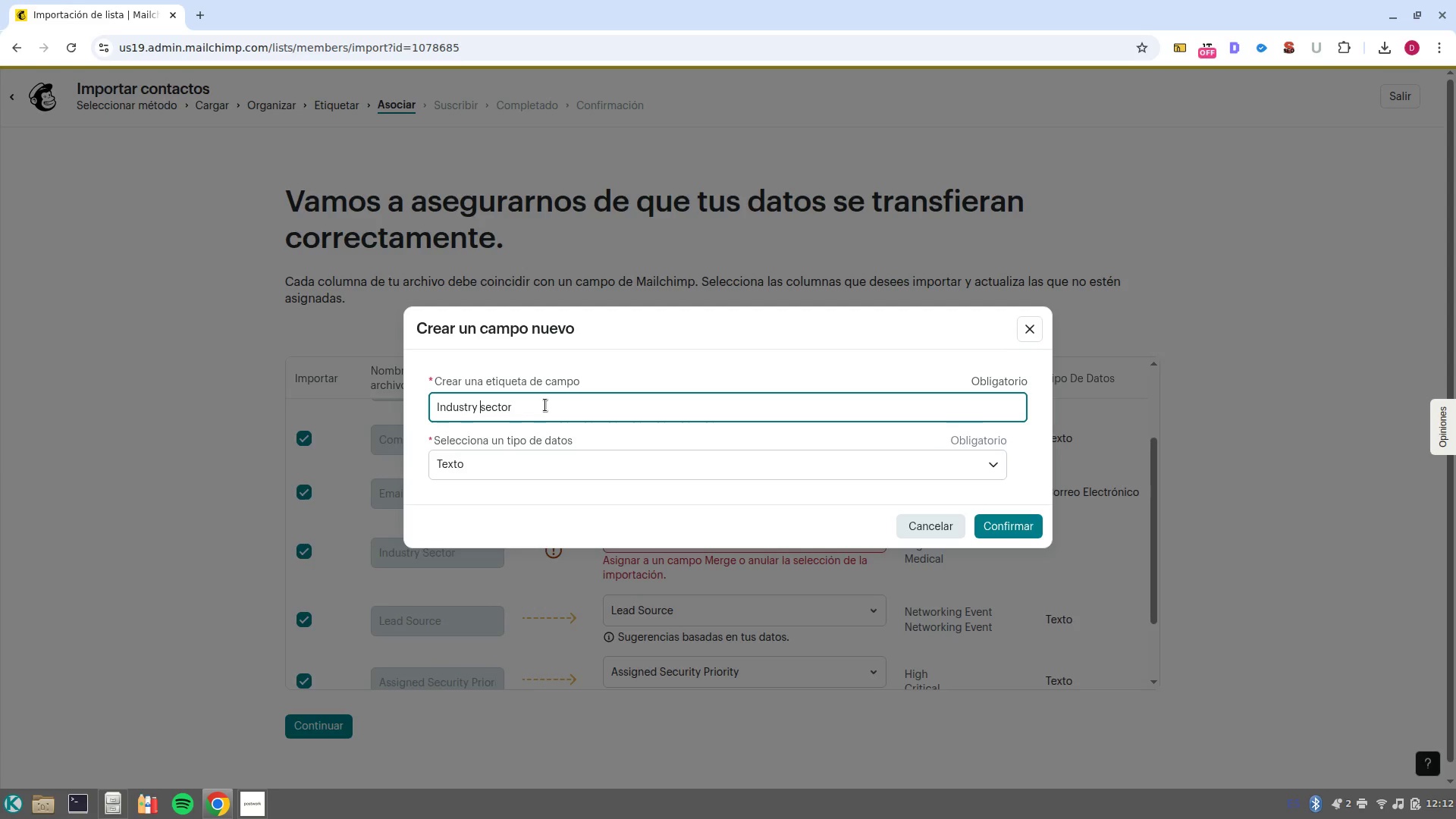 
key(ArrowRight)
 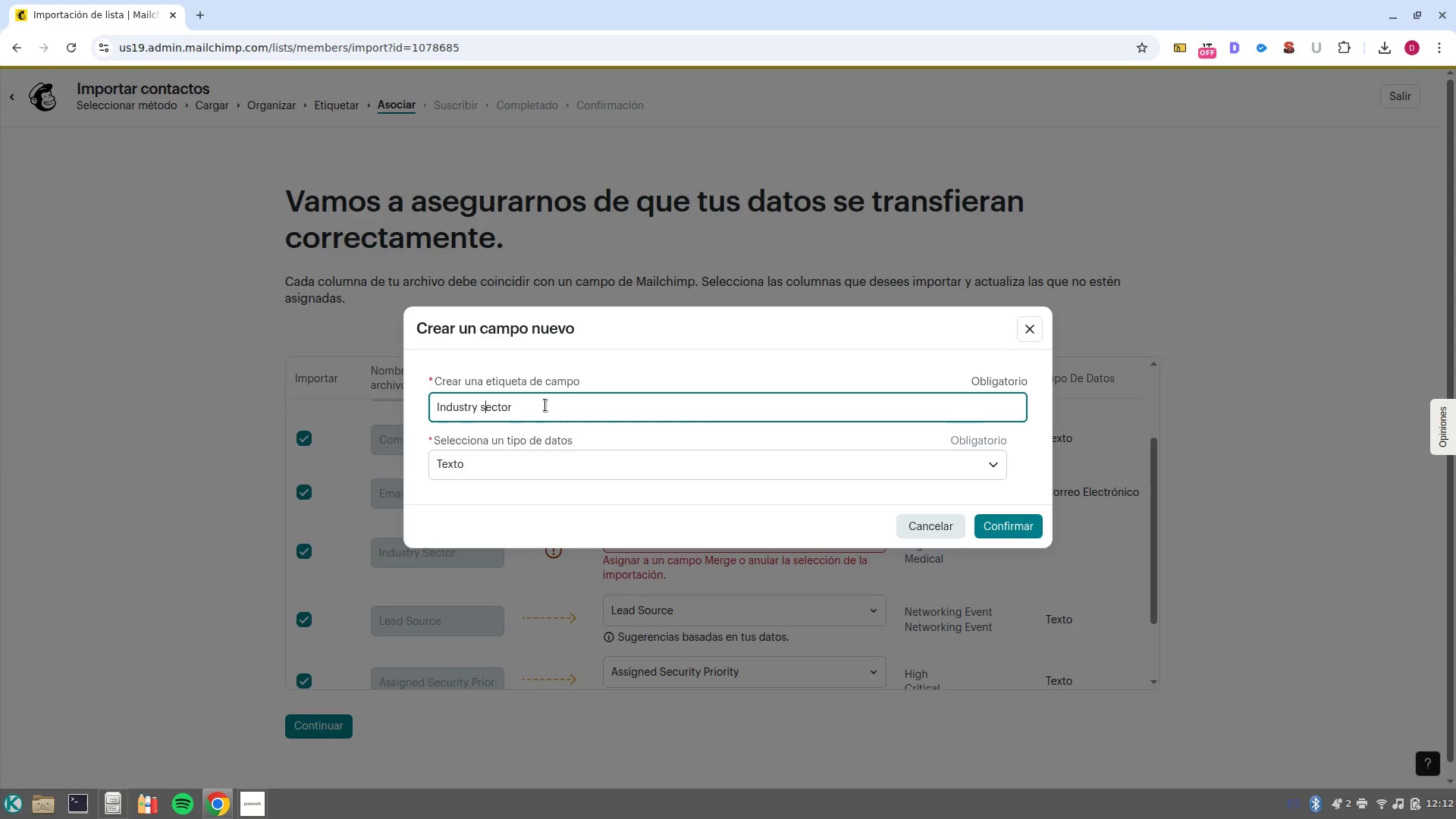 
key(Backspace)
 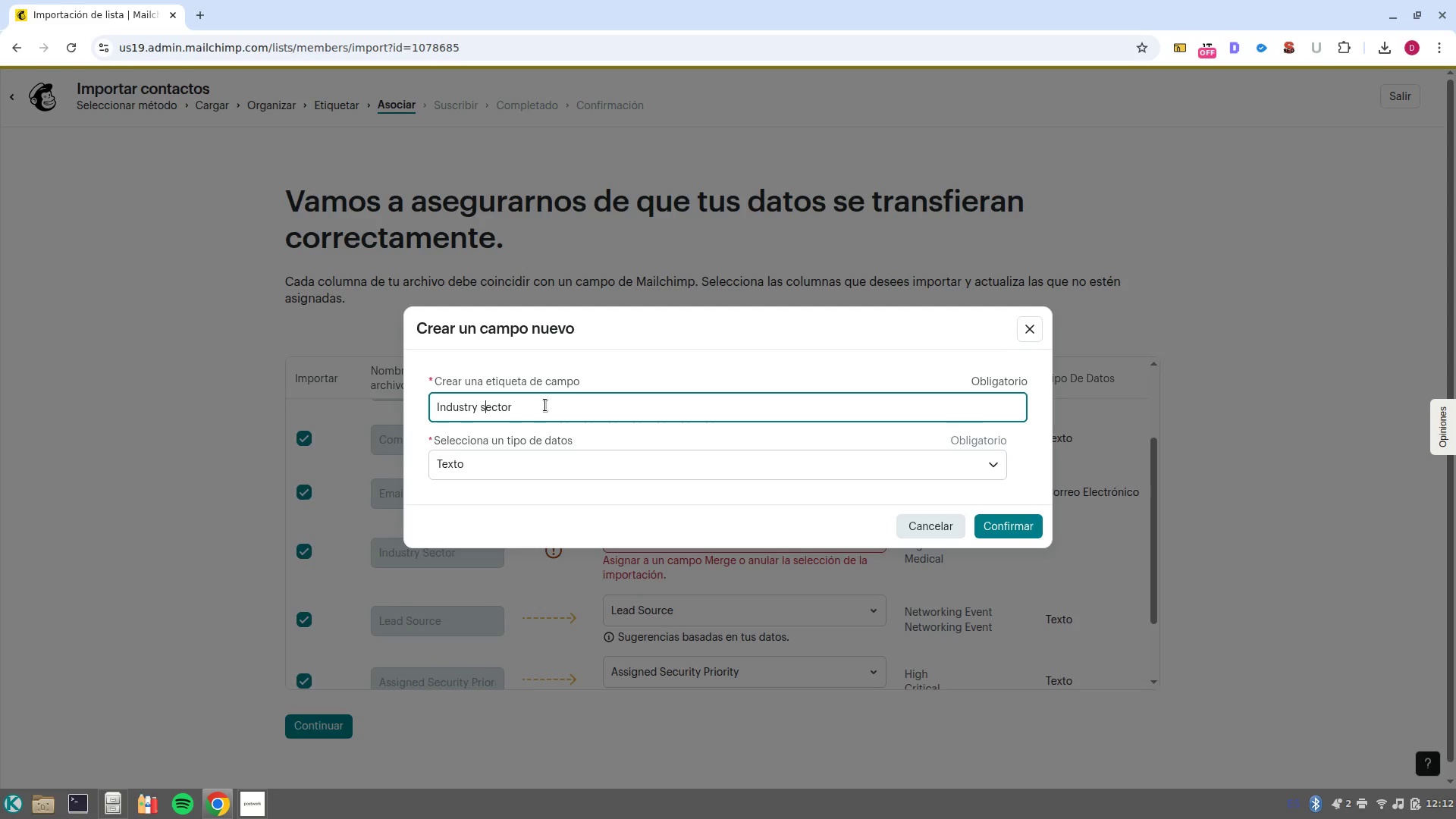 
key(Shift+ShiftLeft)
 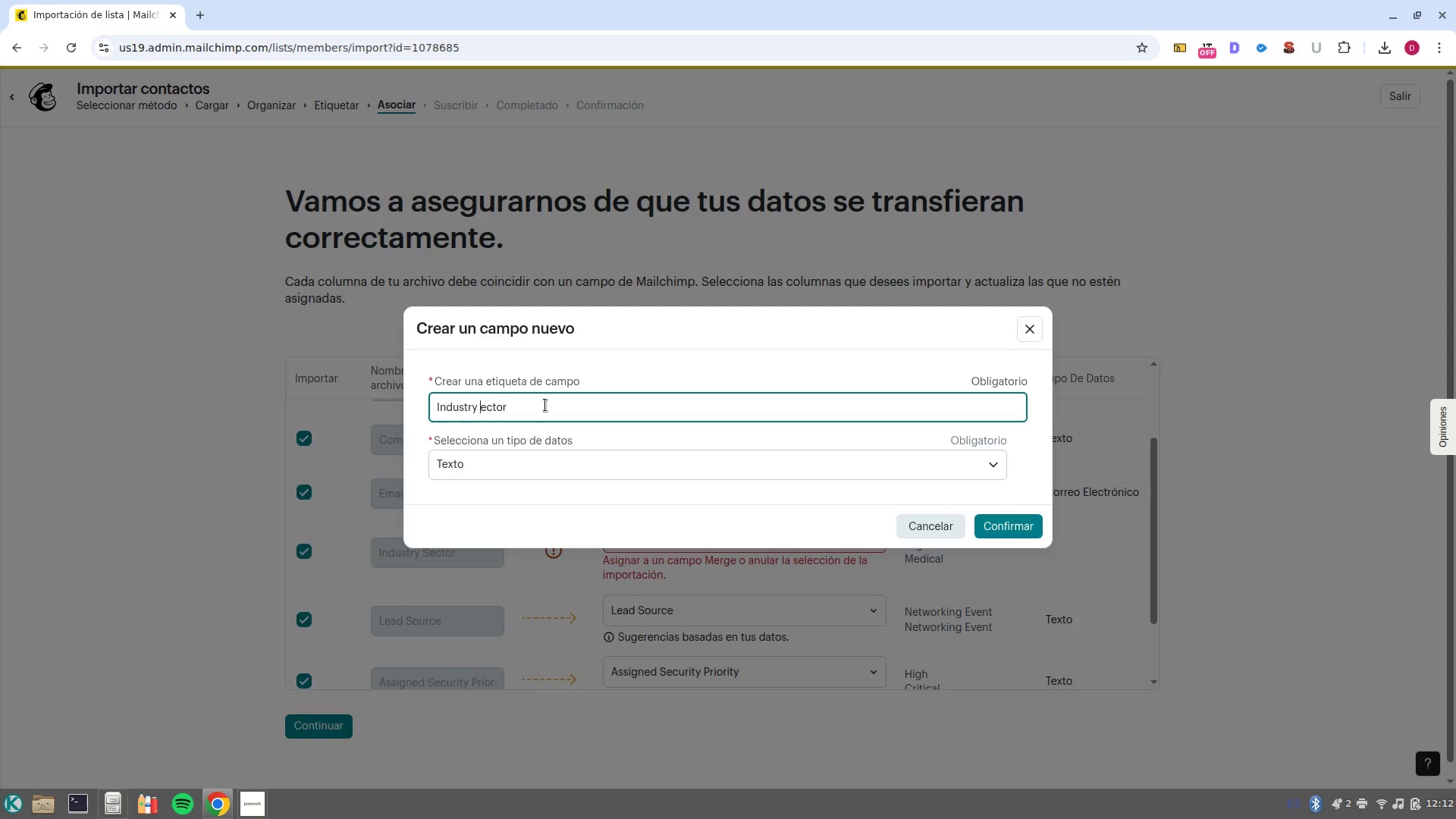 
key(Shift+S)
 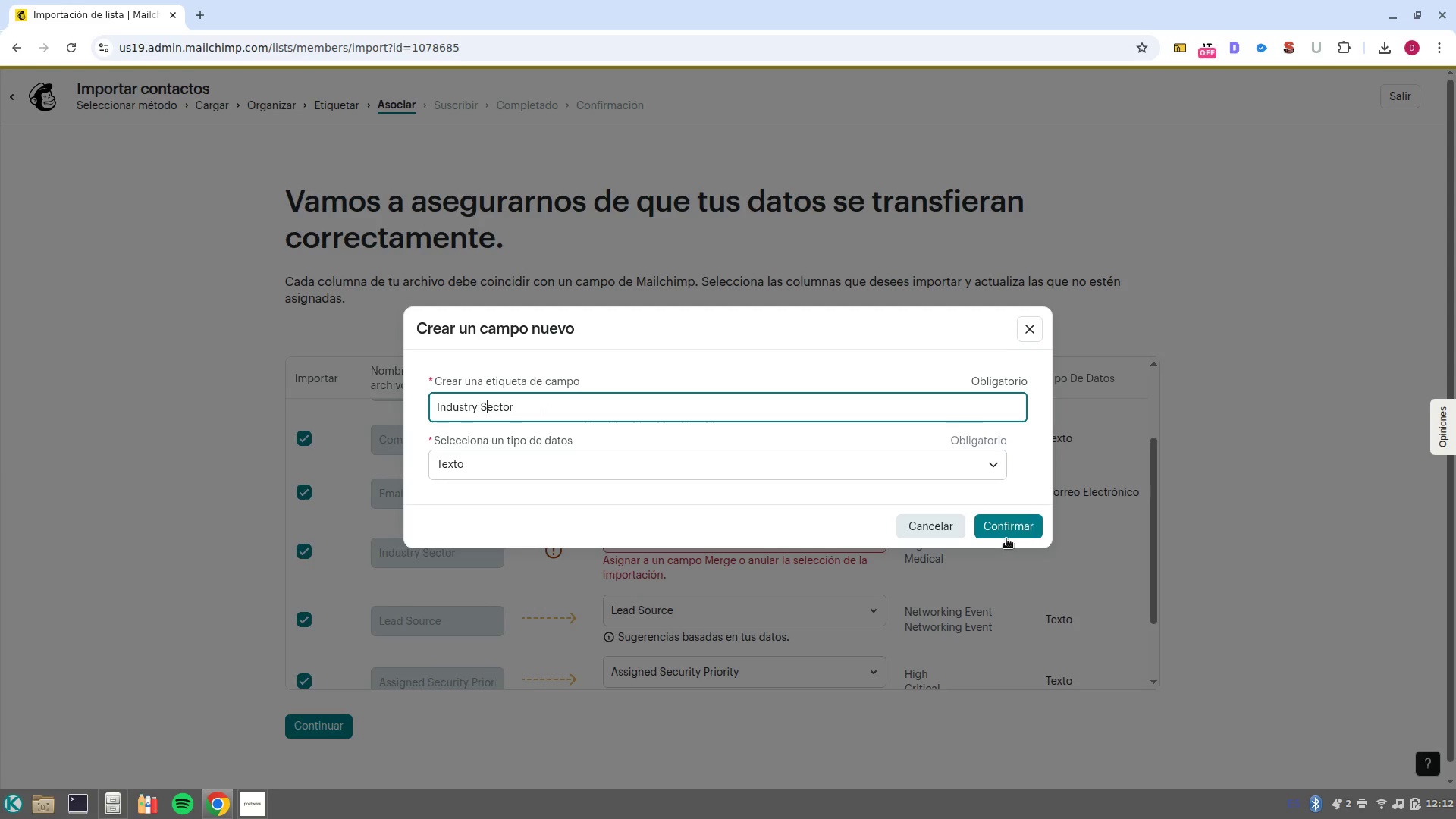 
left_click([1007, 538])
 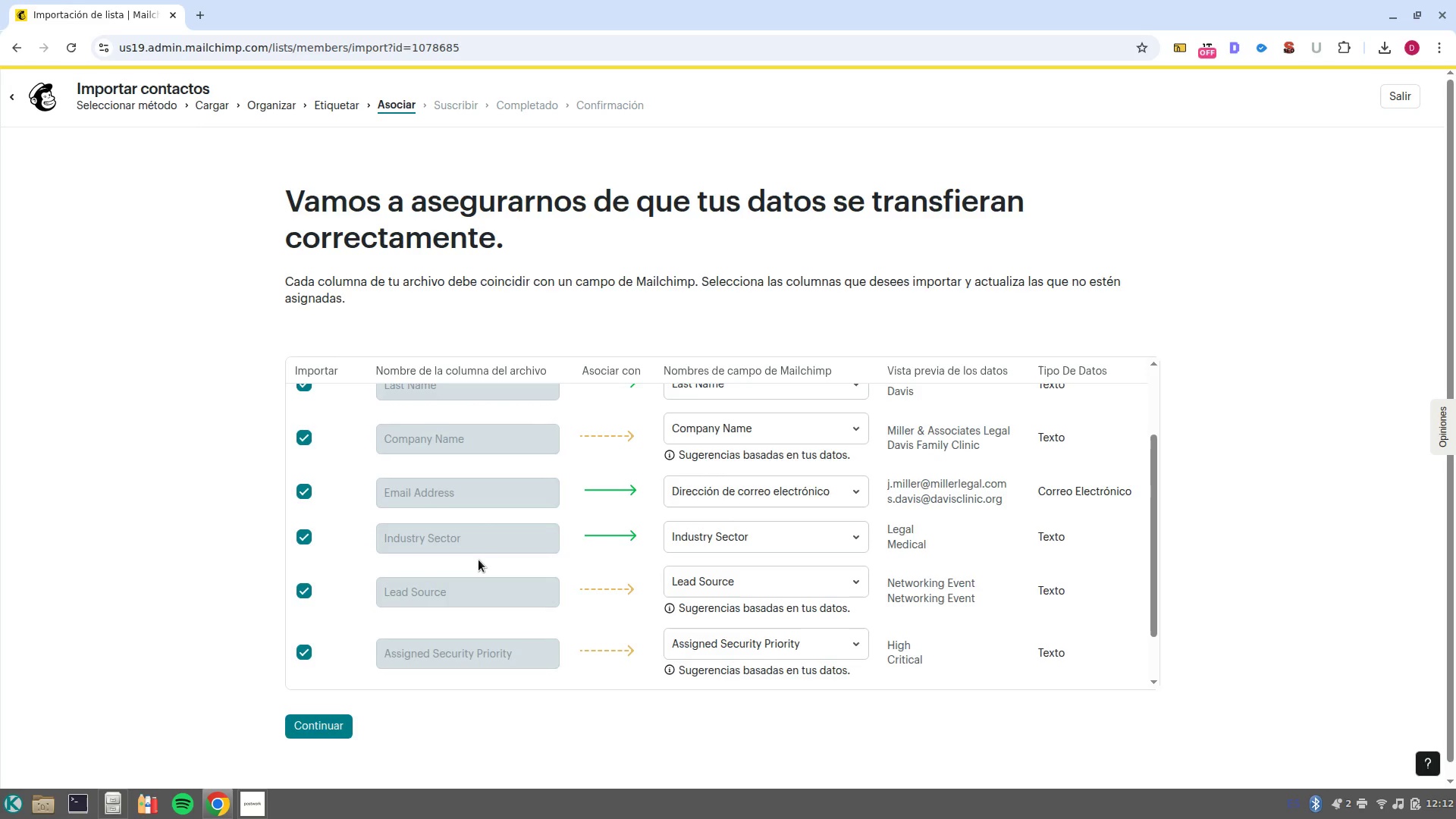 
wait(14.13)
 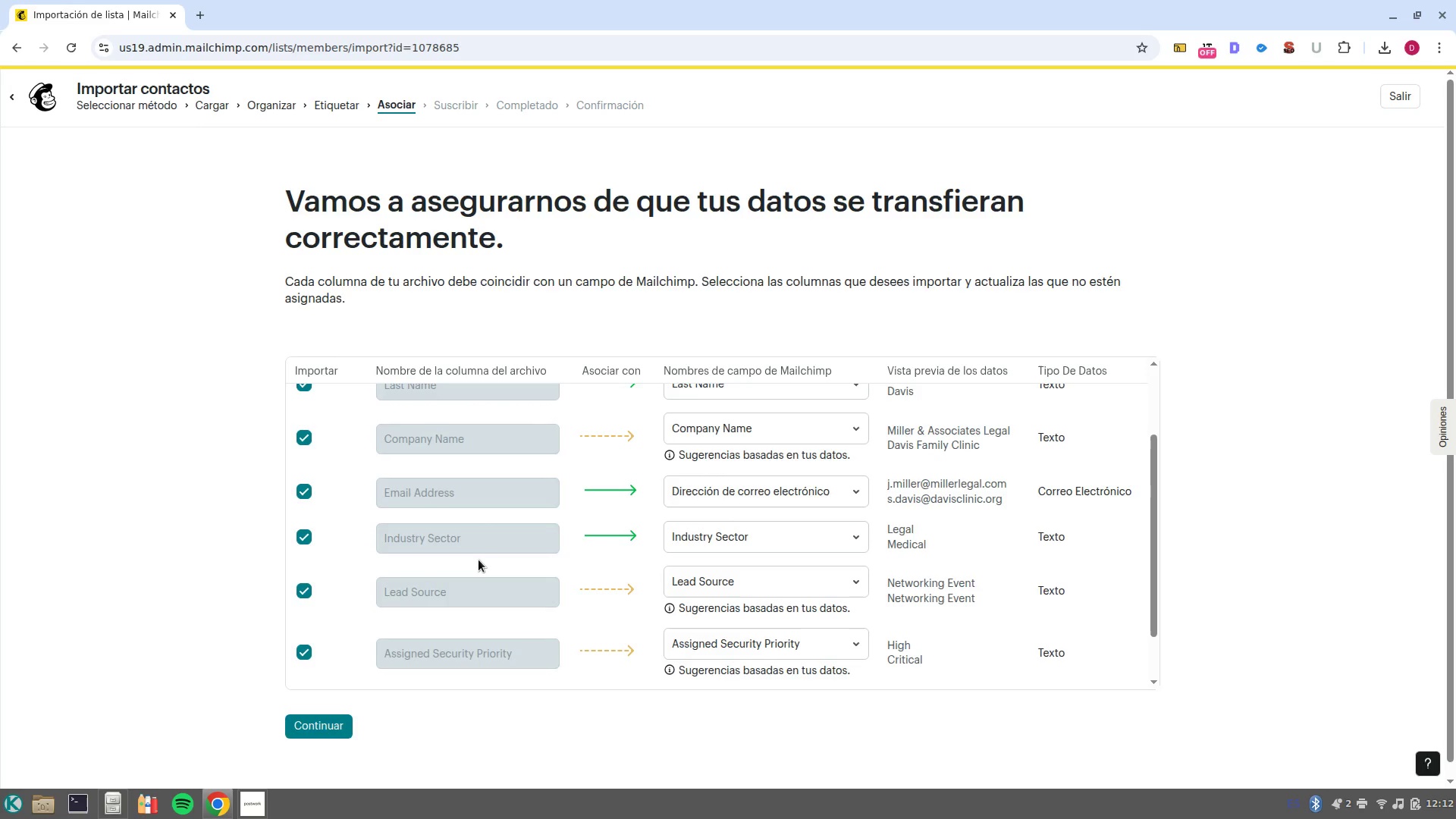 
scroll: coordinate [774, 568], scroll_direction: down, amount: 2.0
 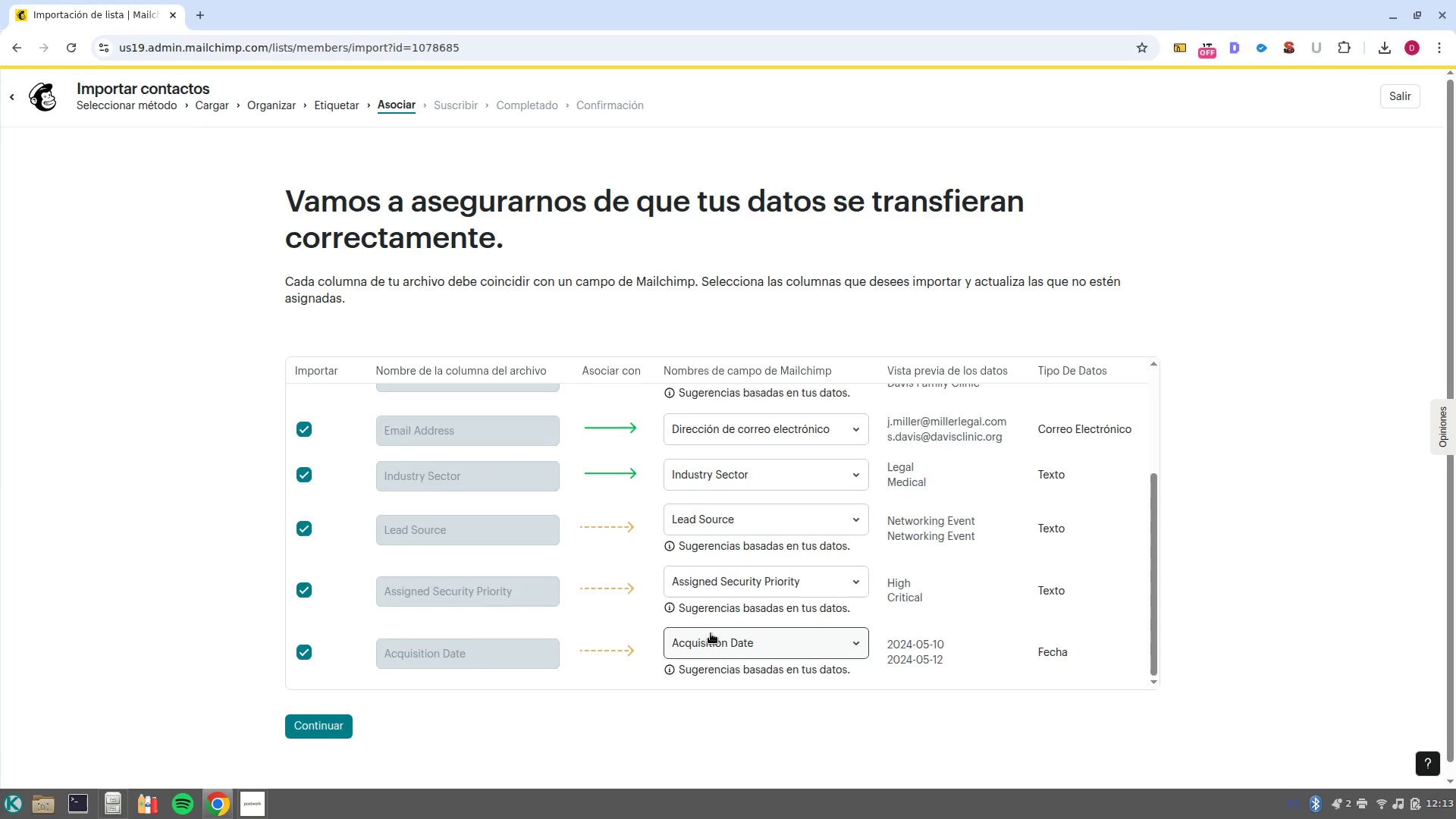 
wait(21.57)
 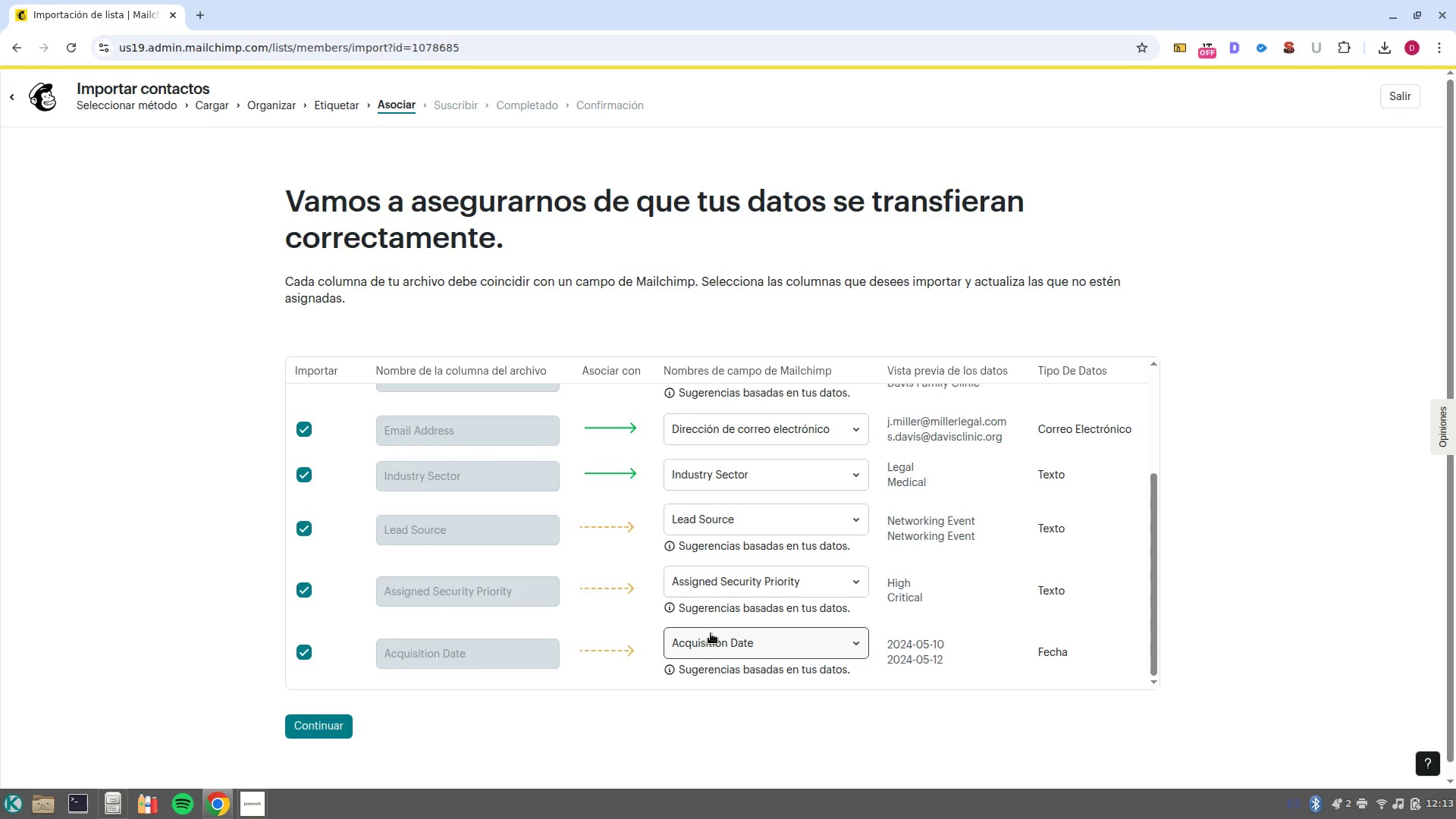 
scroll: coordinate [716, 648], scroll_direction: up, amount: 2.0
 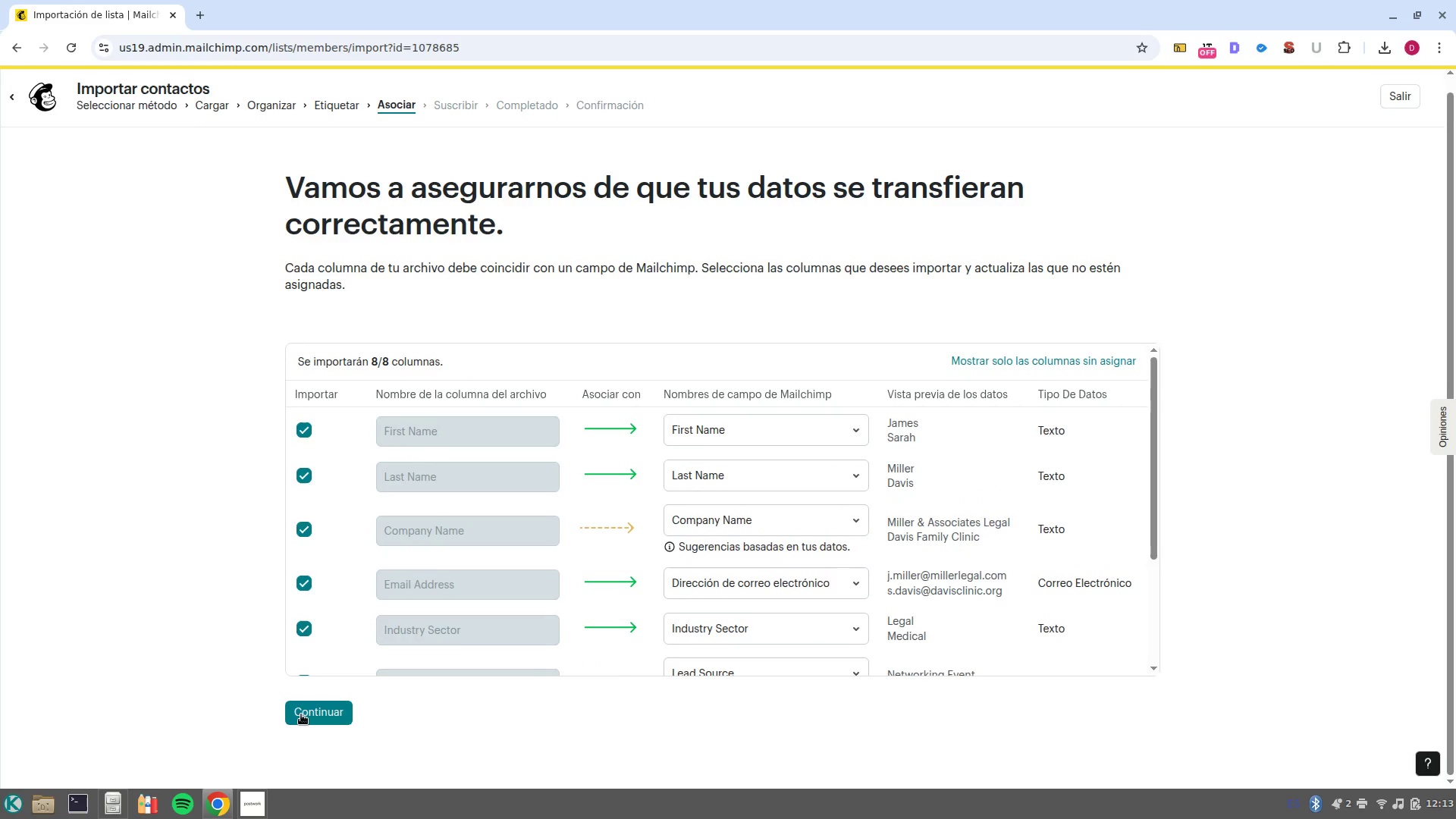 
left_click([301, 714])
 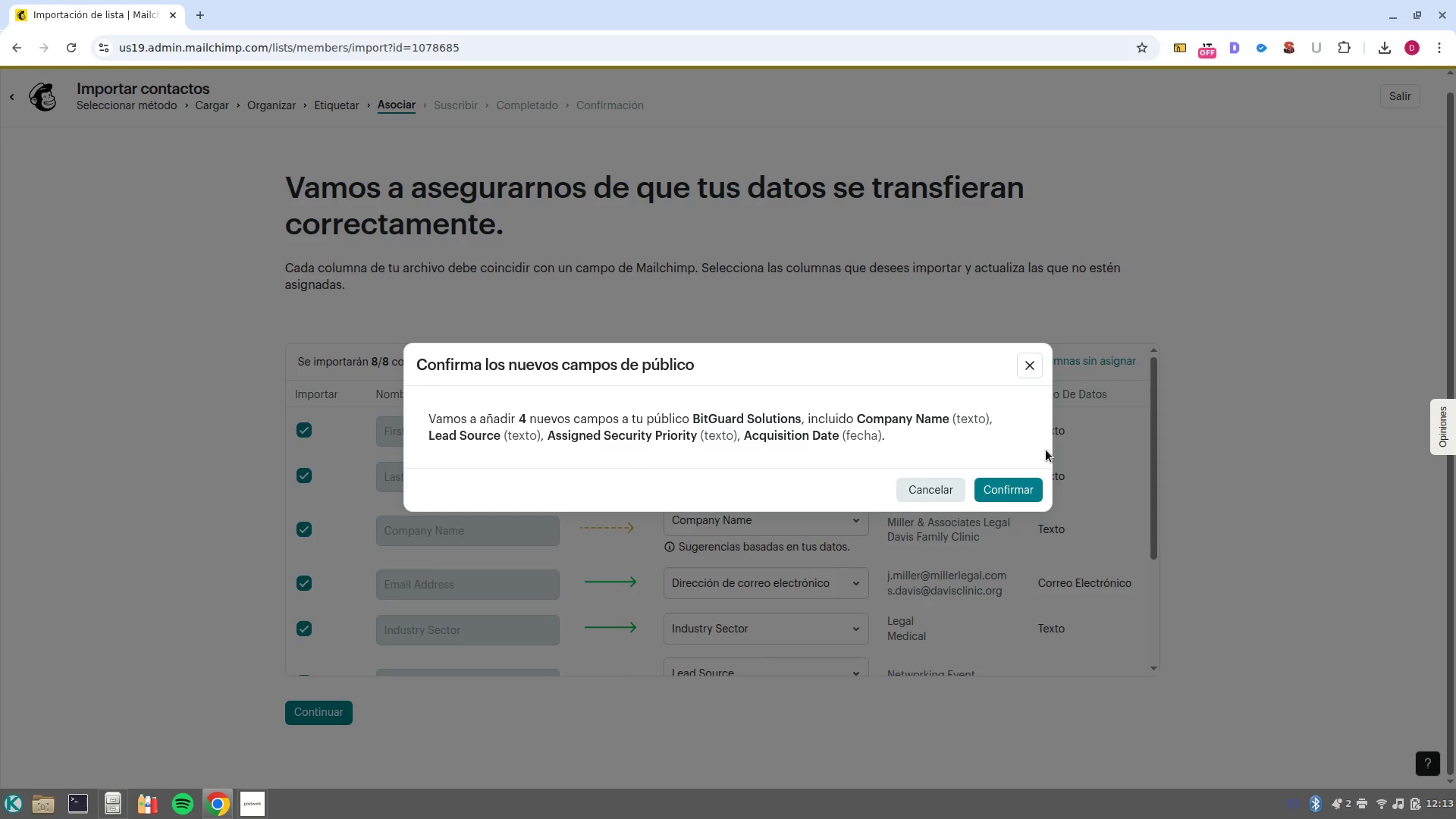 
left_click([1031, 492])
 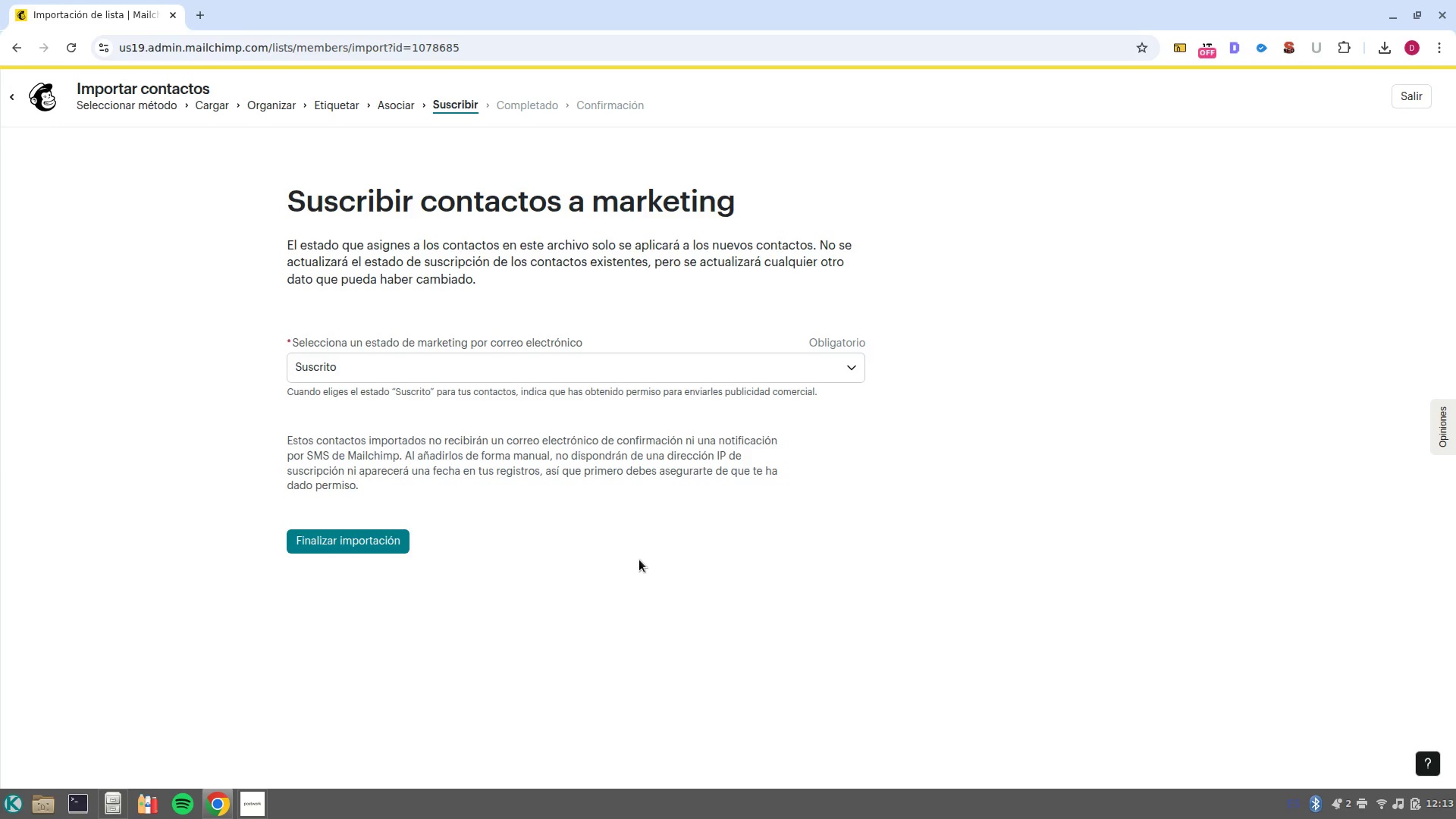 
left_click([379, 541])
 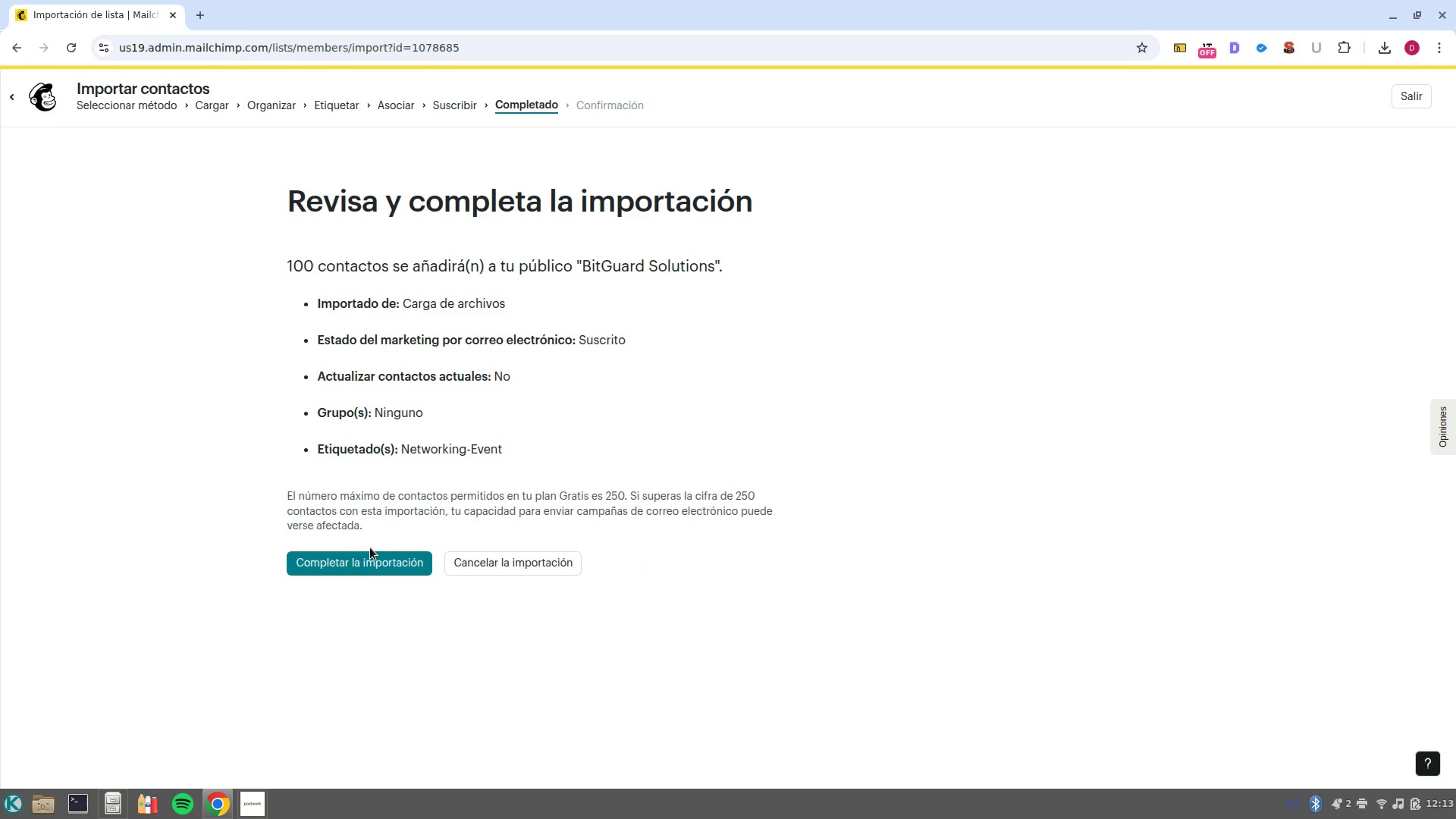 
left_click([368, 569])
 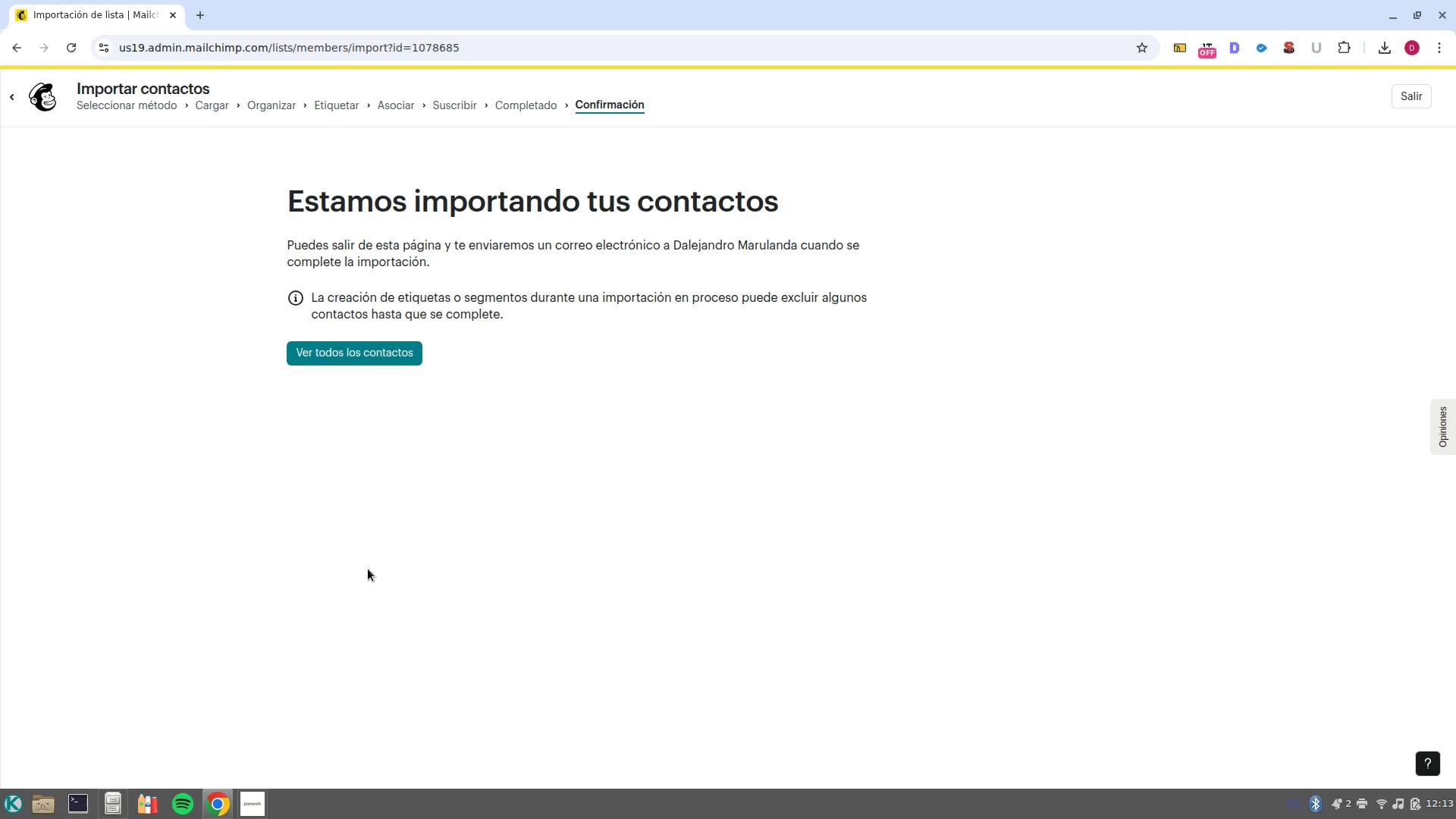 
wait(6.95)
 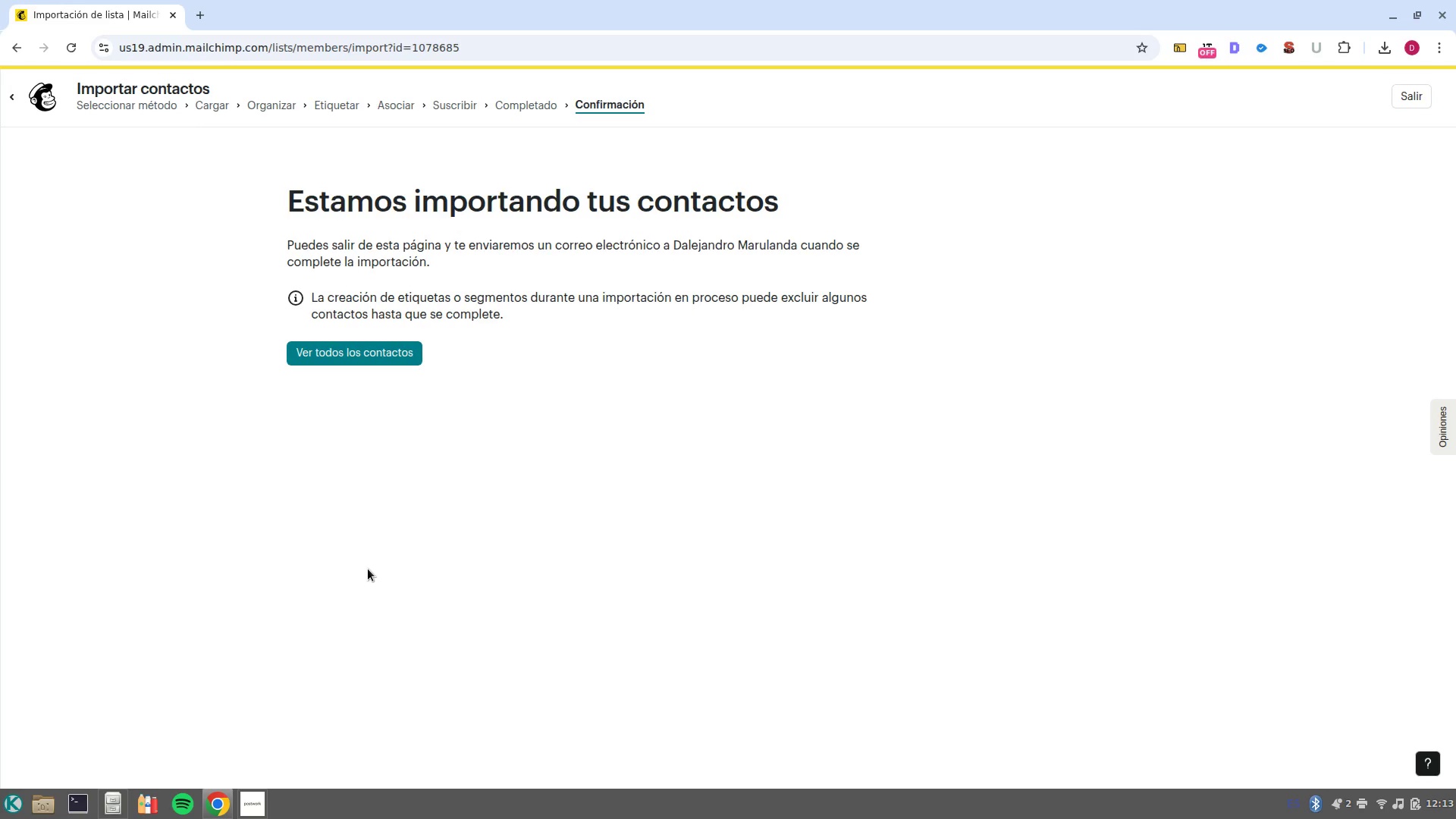 
left_click([350, 351])
 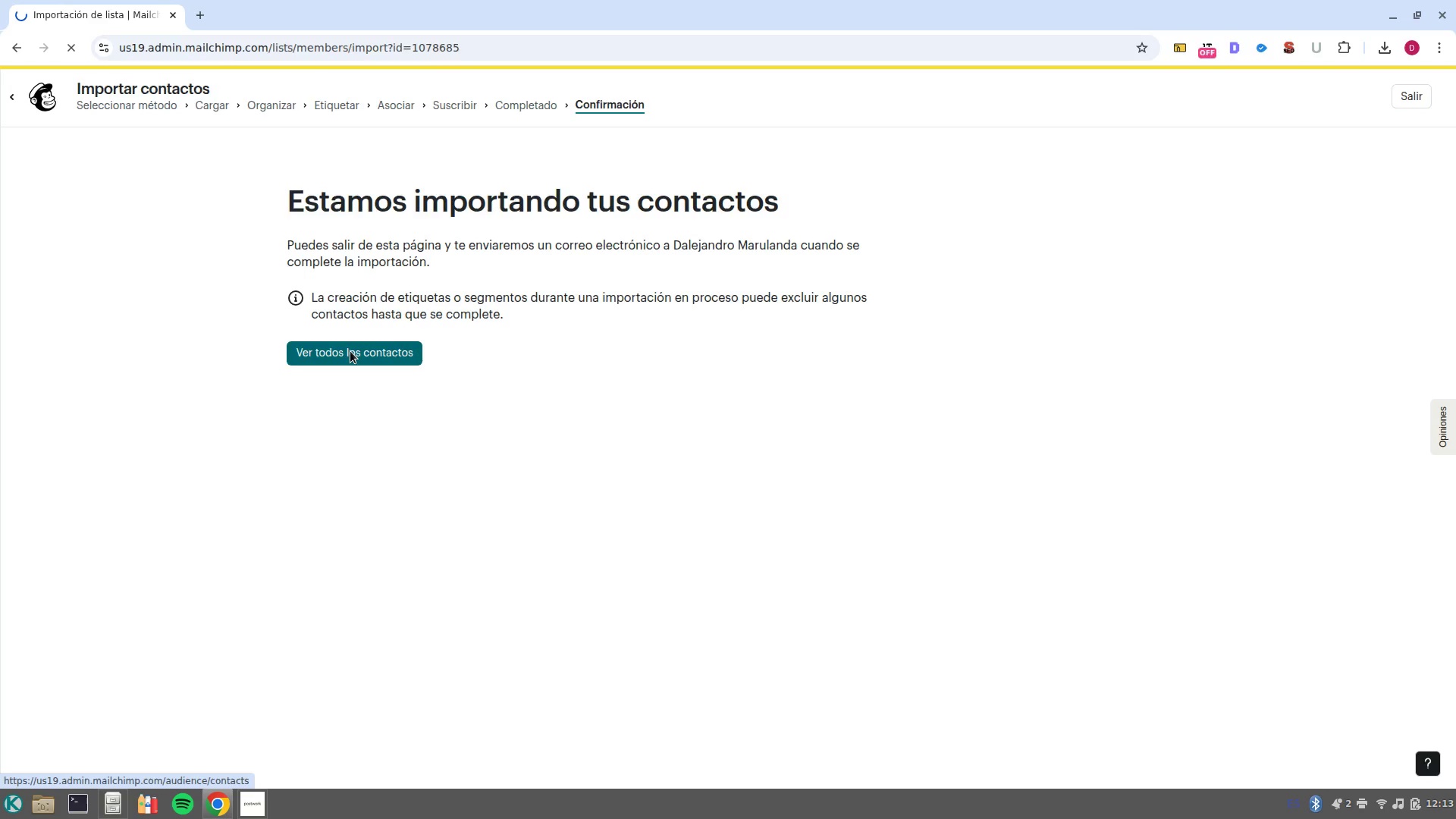 
mouse_move([392, 454])
 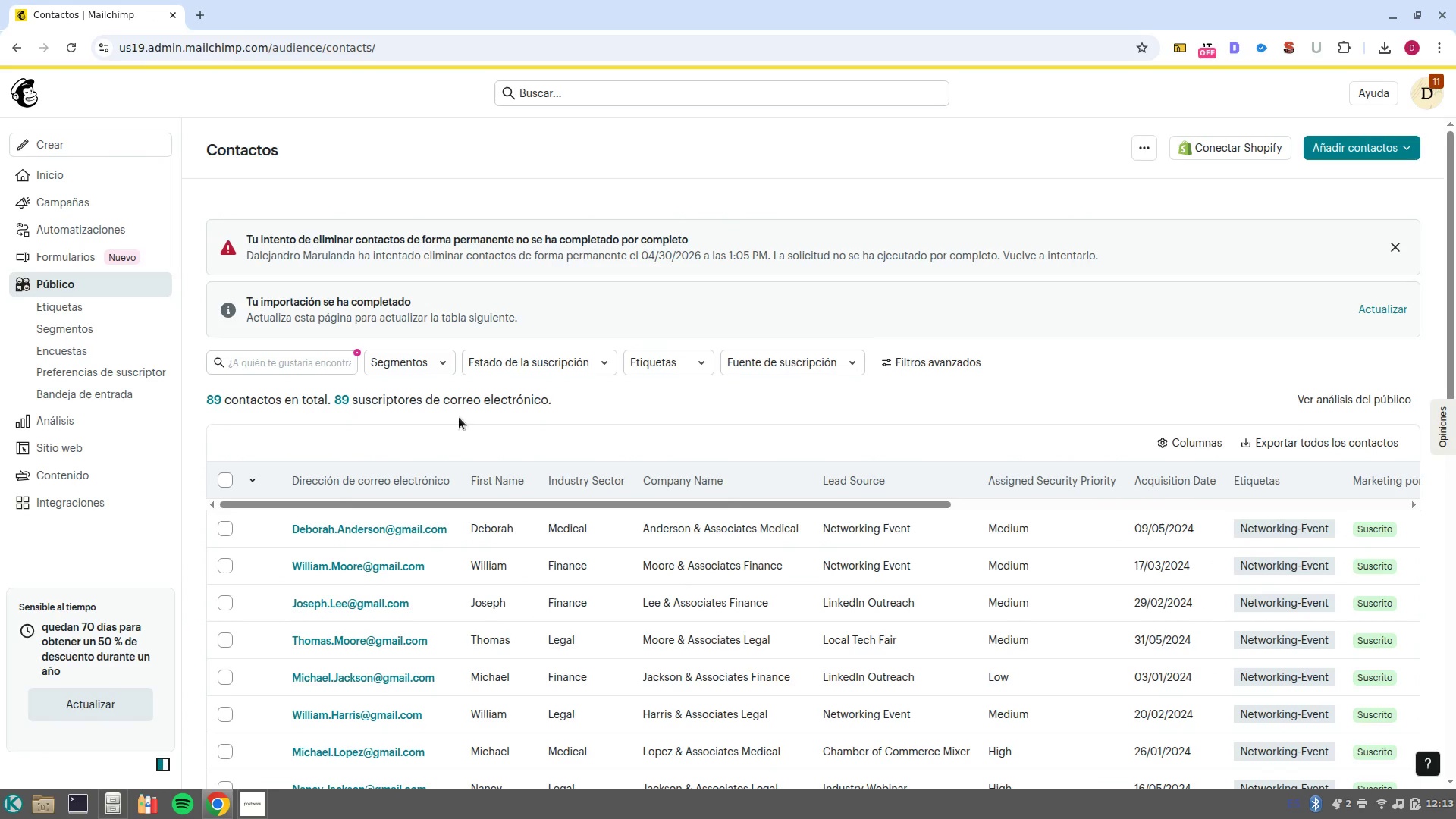 
left_click([110, 331])
 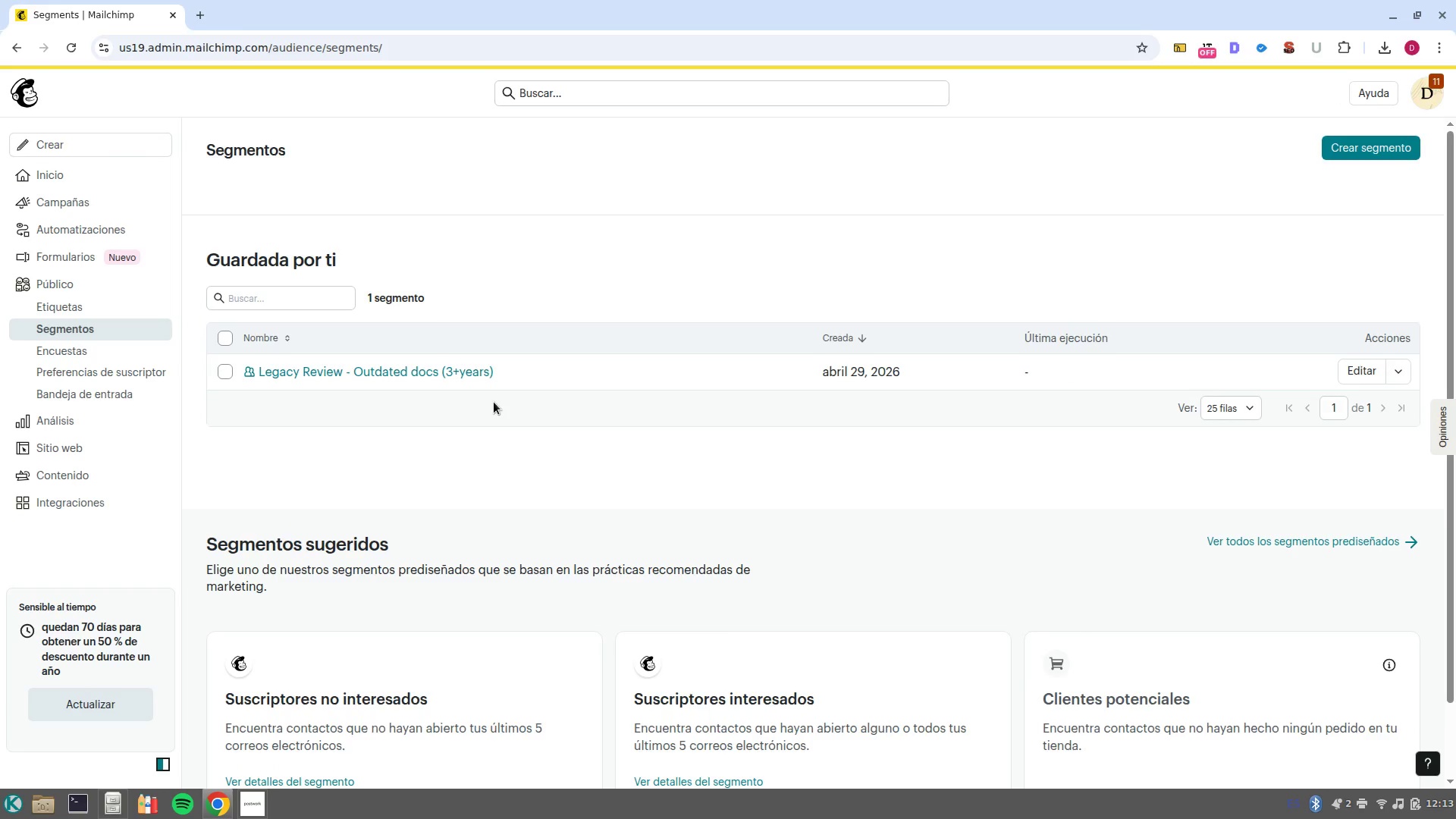 
wait(6.1)
 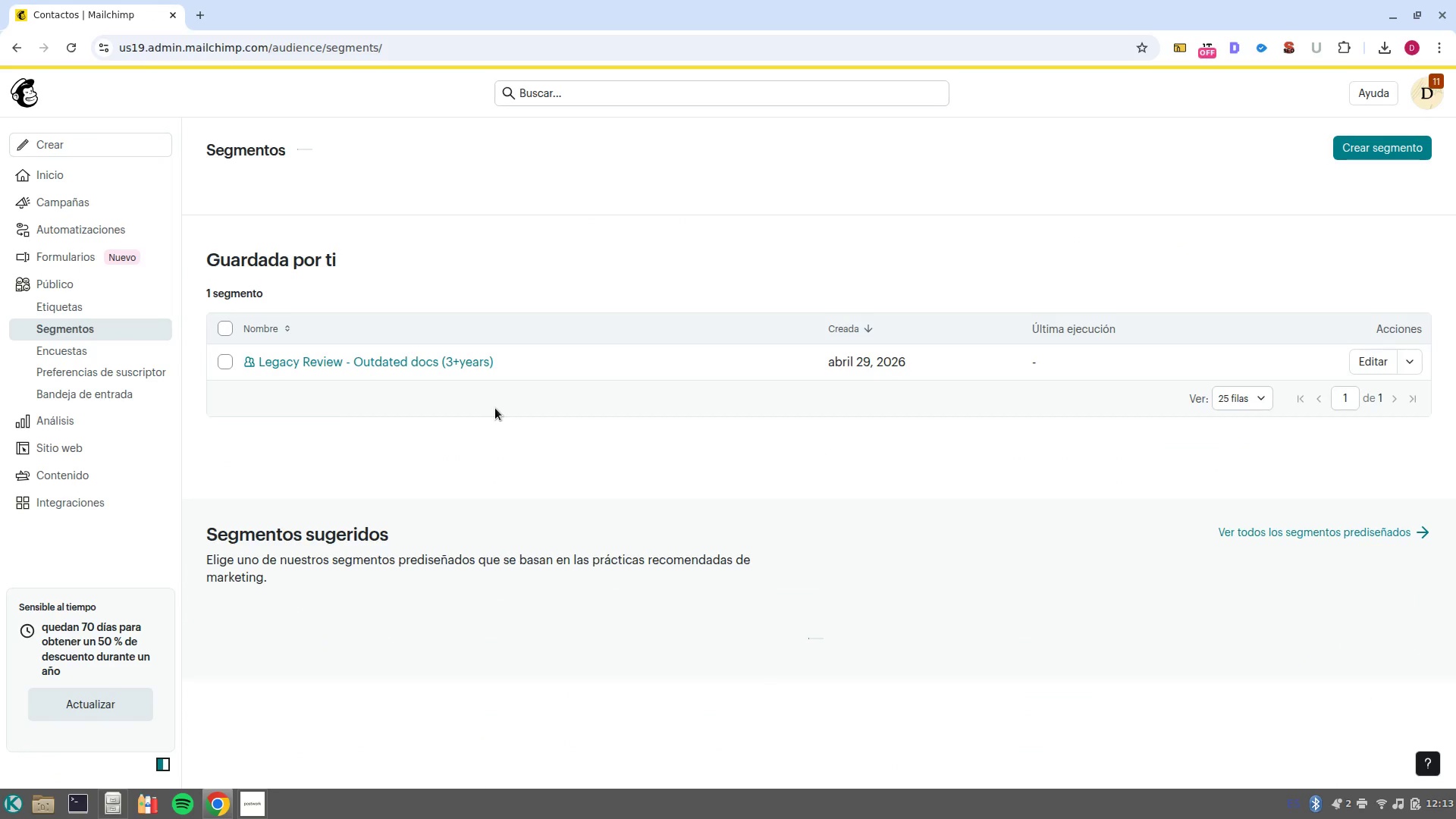 
left_click([225, 372])
 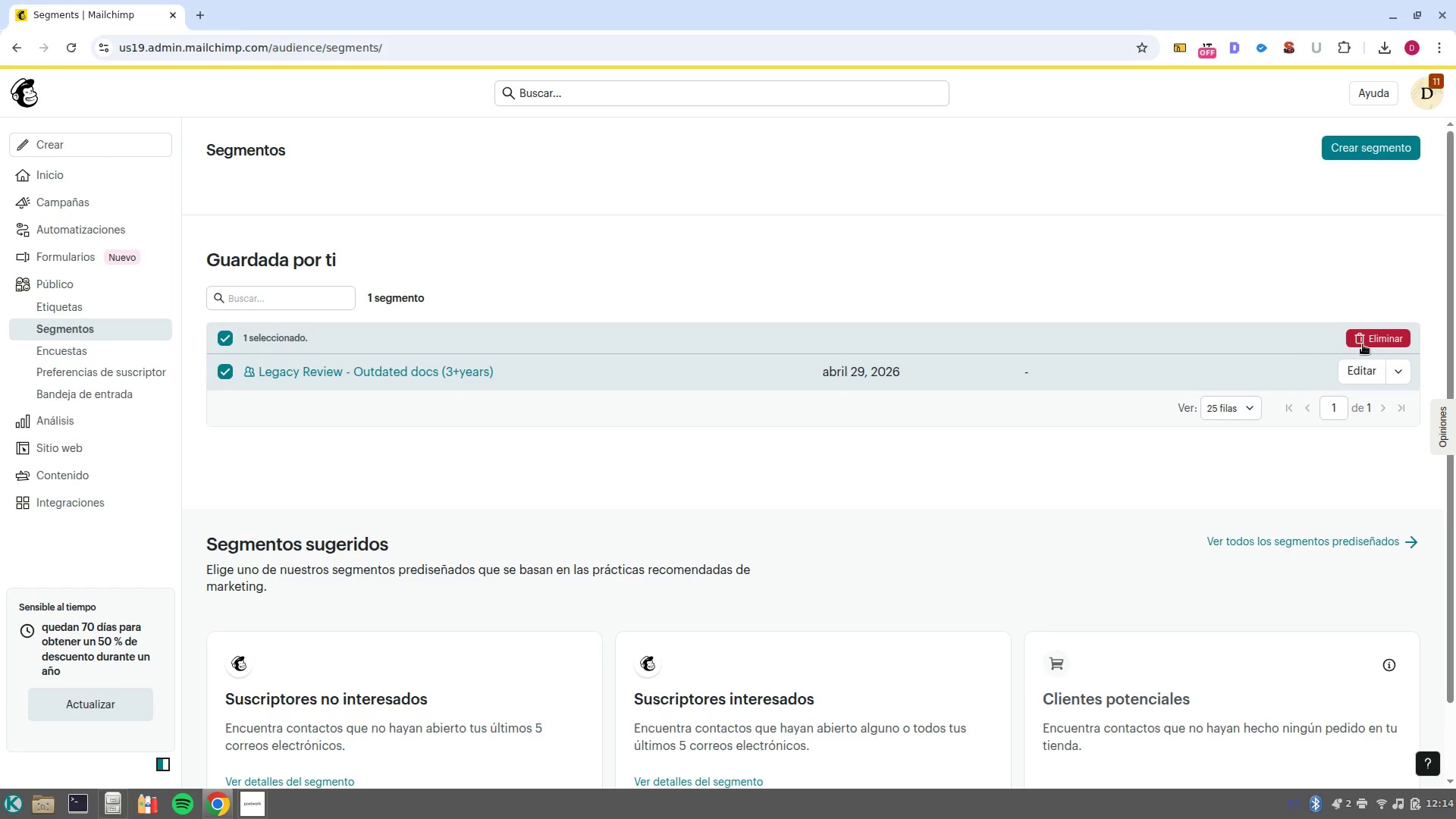 
left_click([1368, 340])
 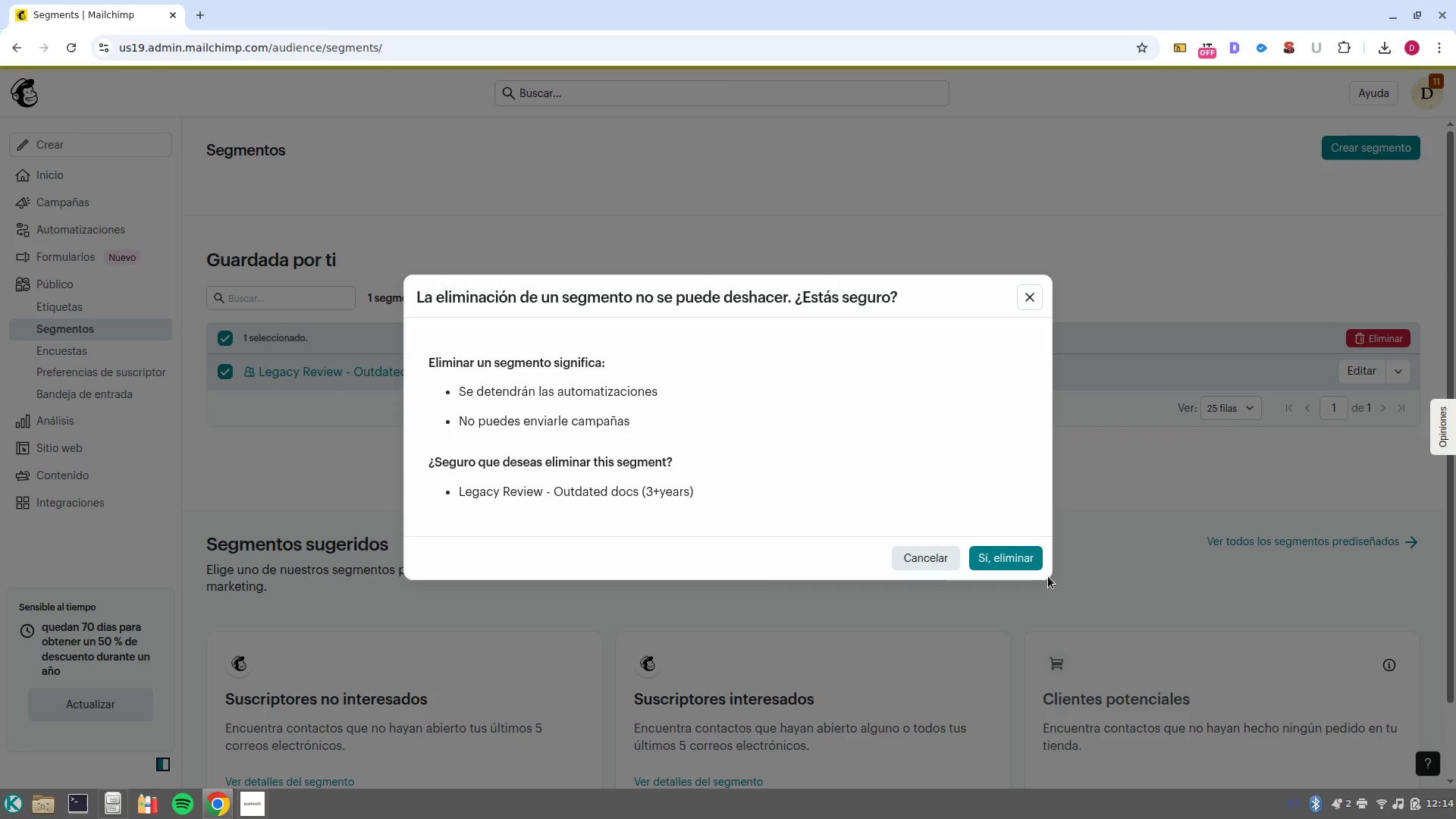 
left_click([1018, 558])
 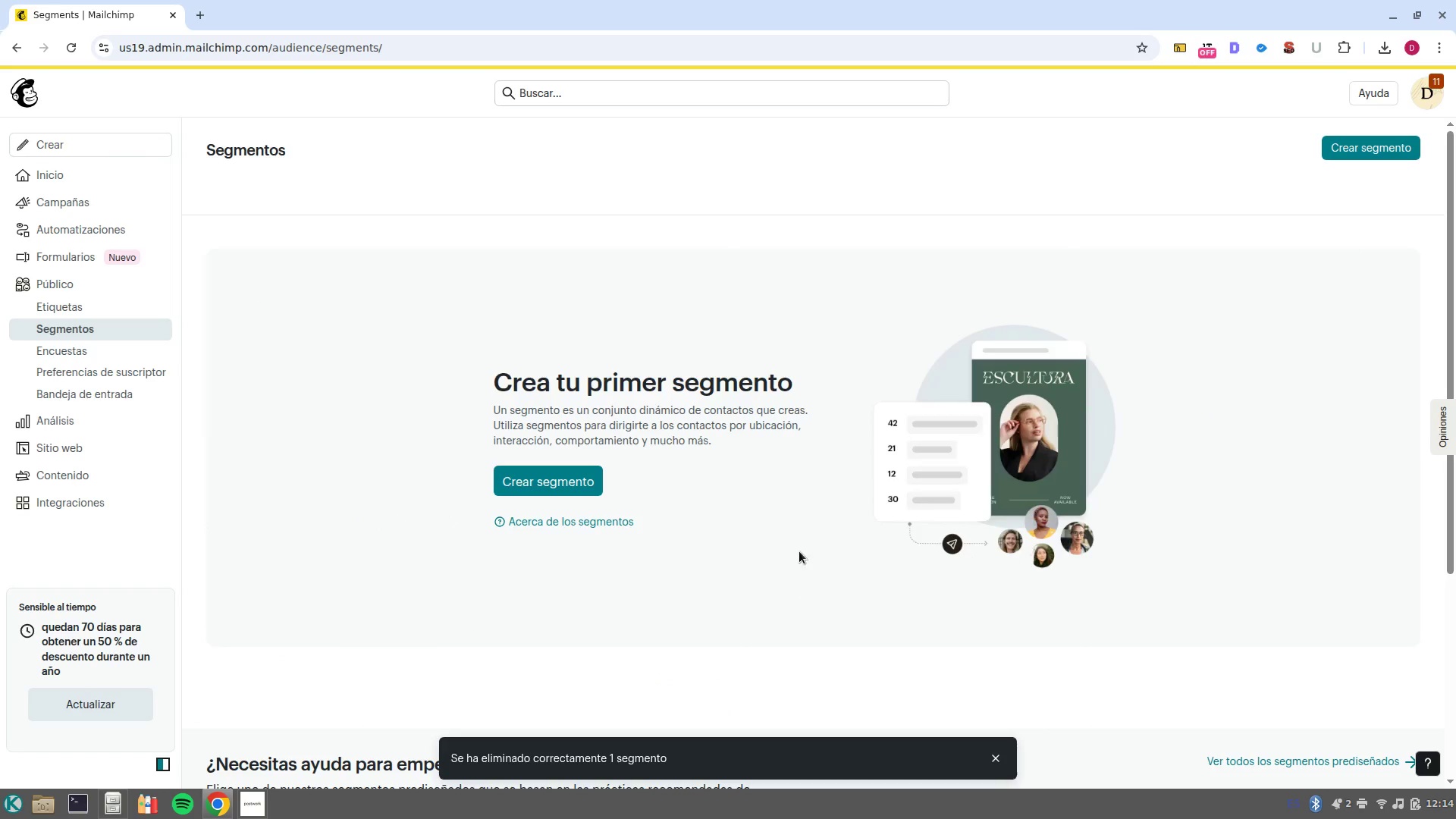 
left_click([574, 475])
 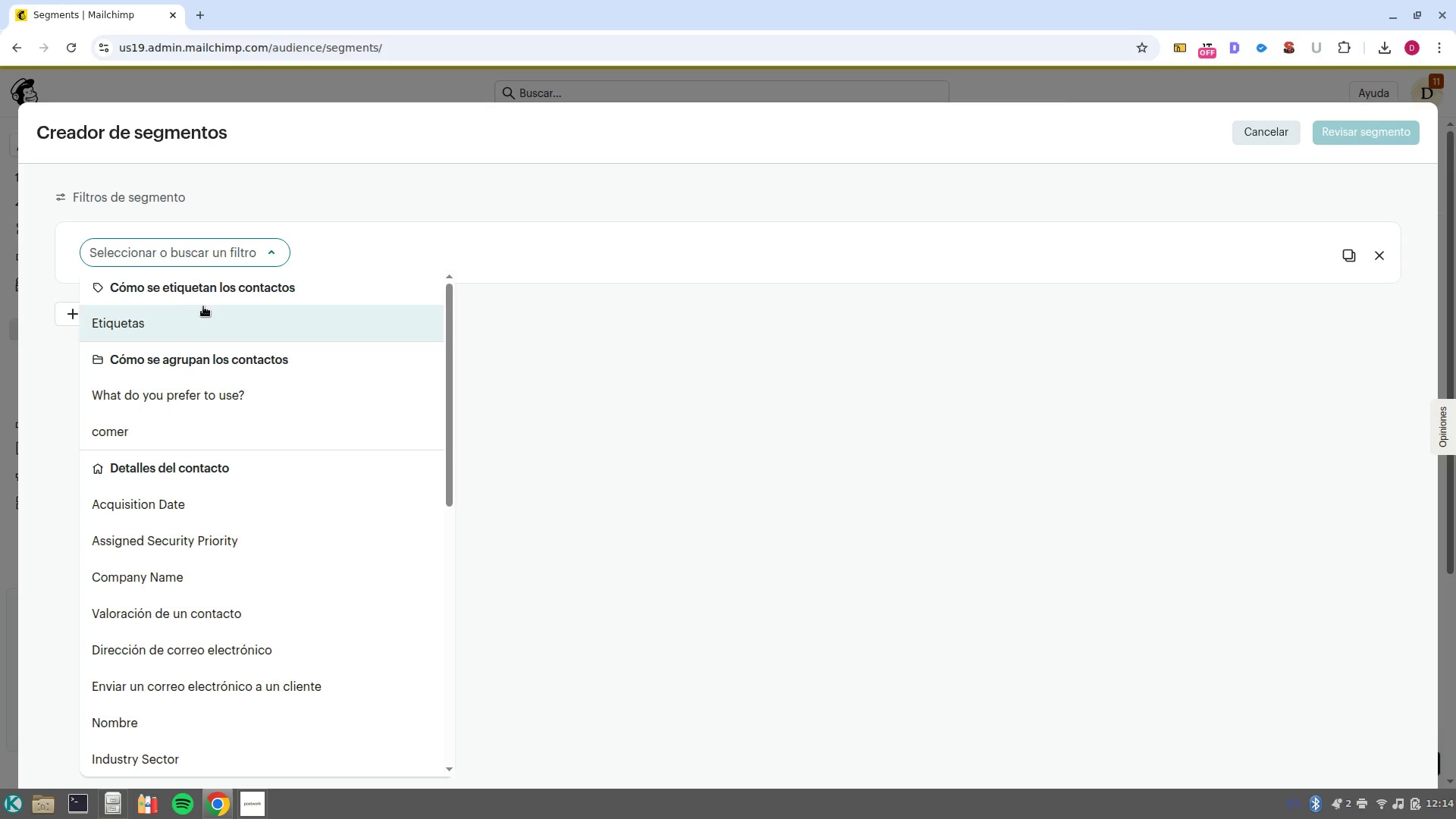 
wait(5.62)
 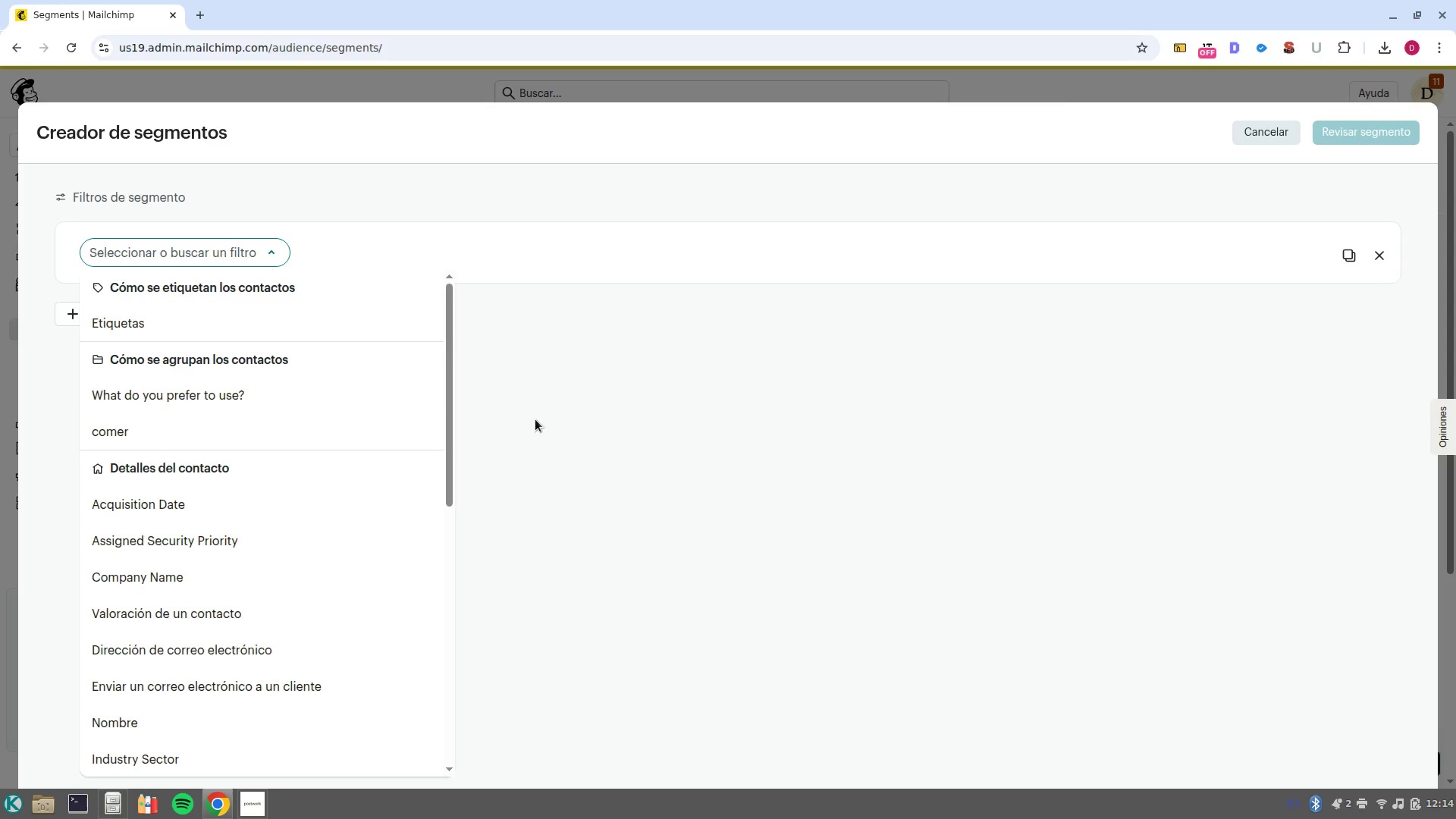 
scroll: coordinate [249, 549], scroll_direction: down, amount: 3.0
 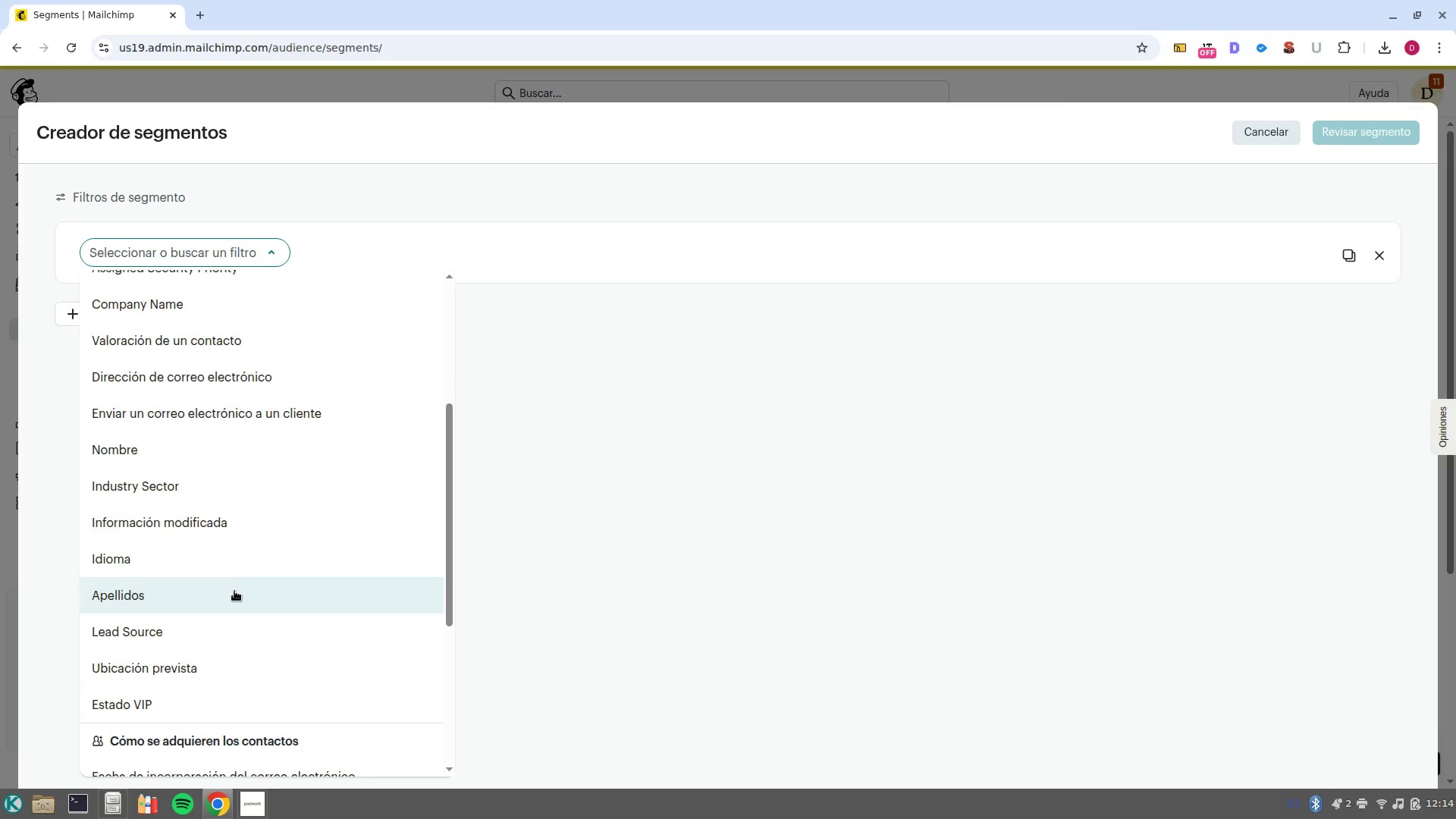 
scroll: coordinate [227, 563], scroll_direction: up, amount: 1.0
 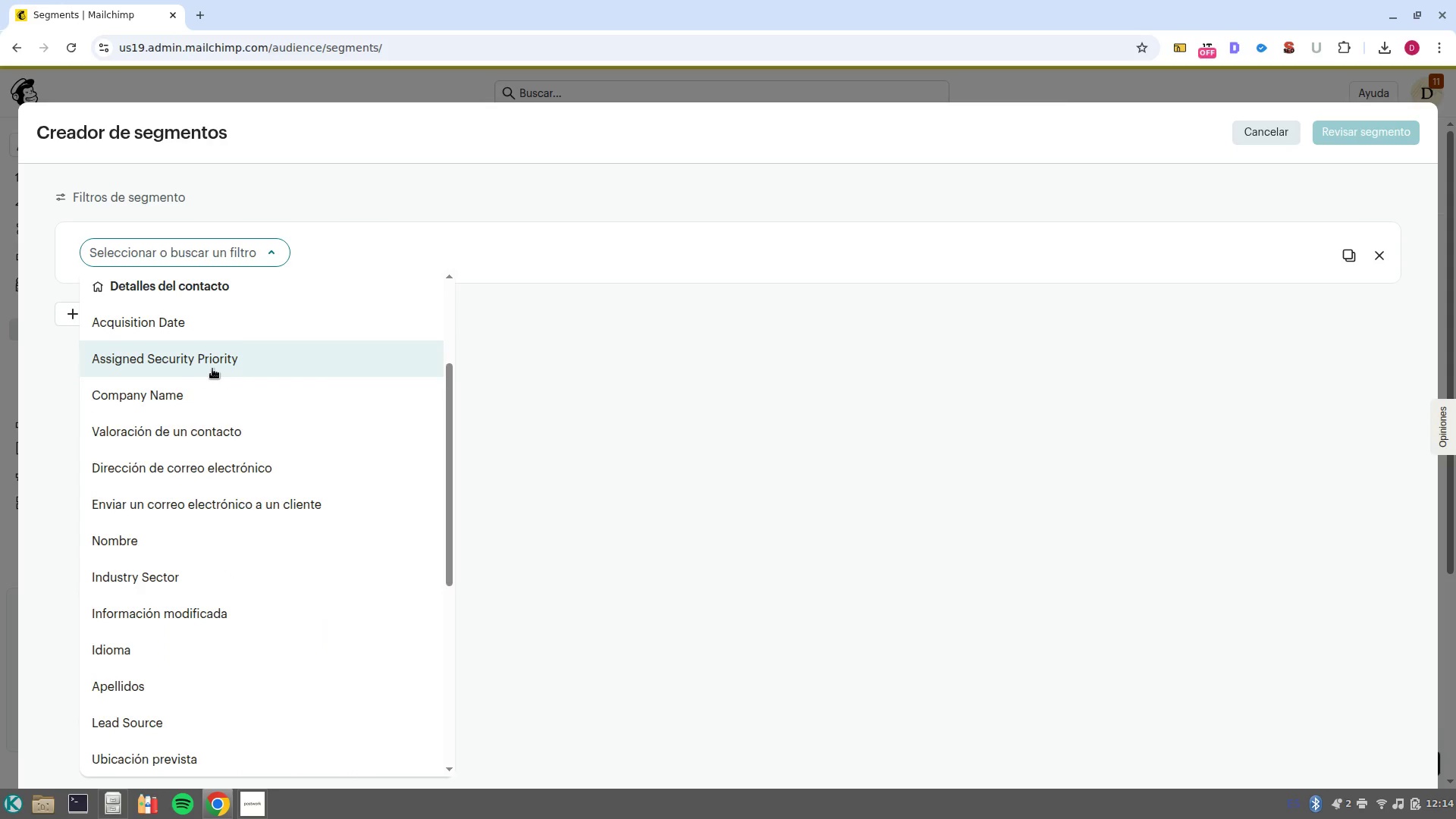 
left_click([212, 369])
 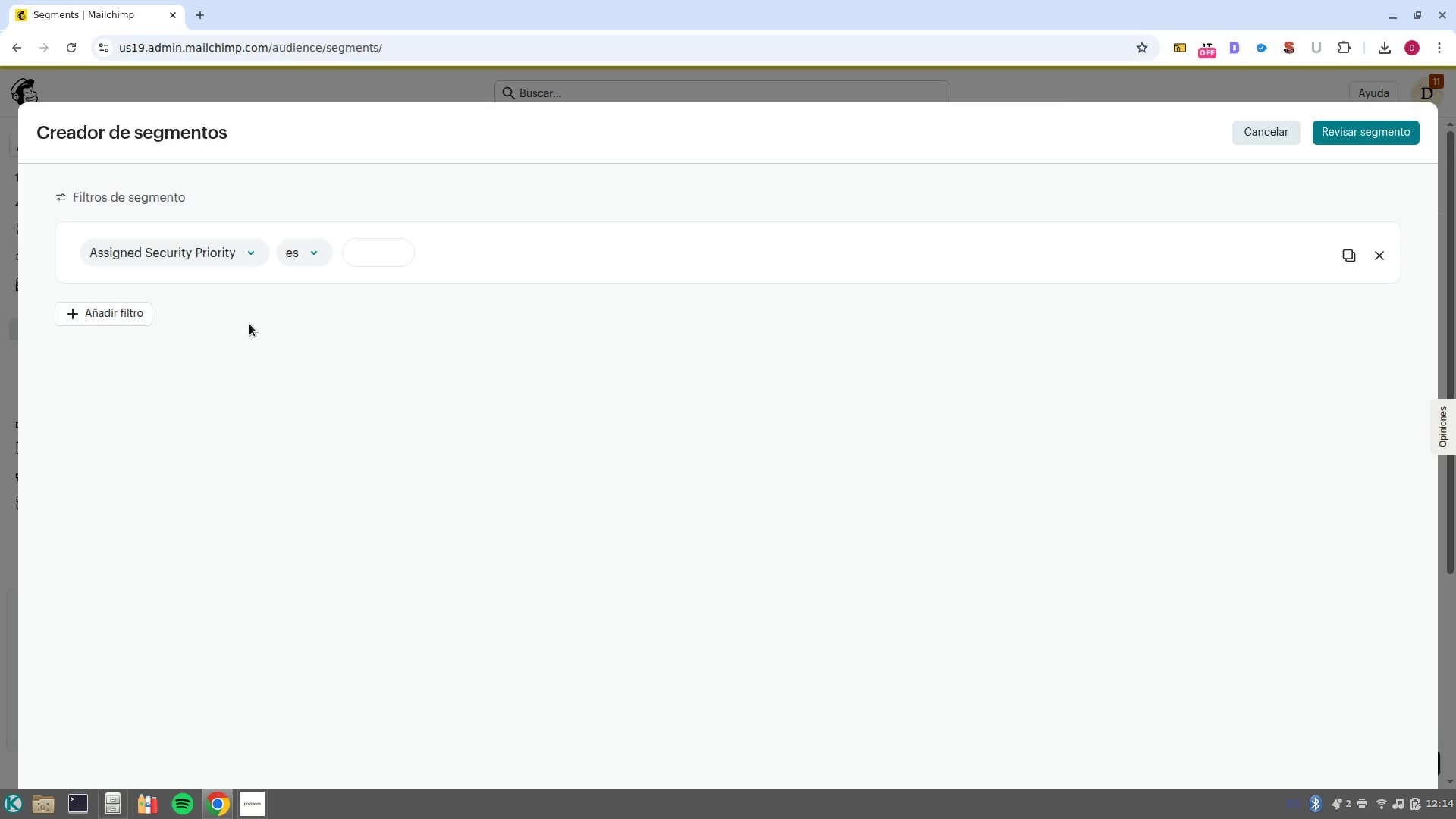 
wait(10.7)
 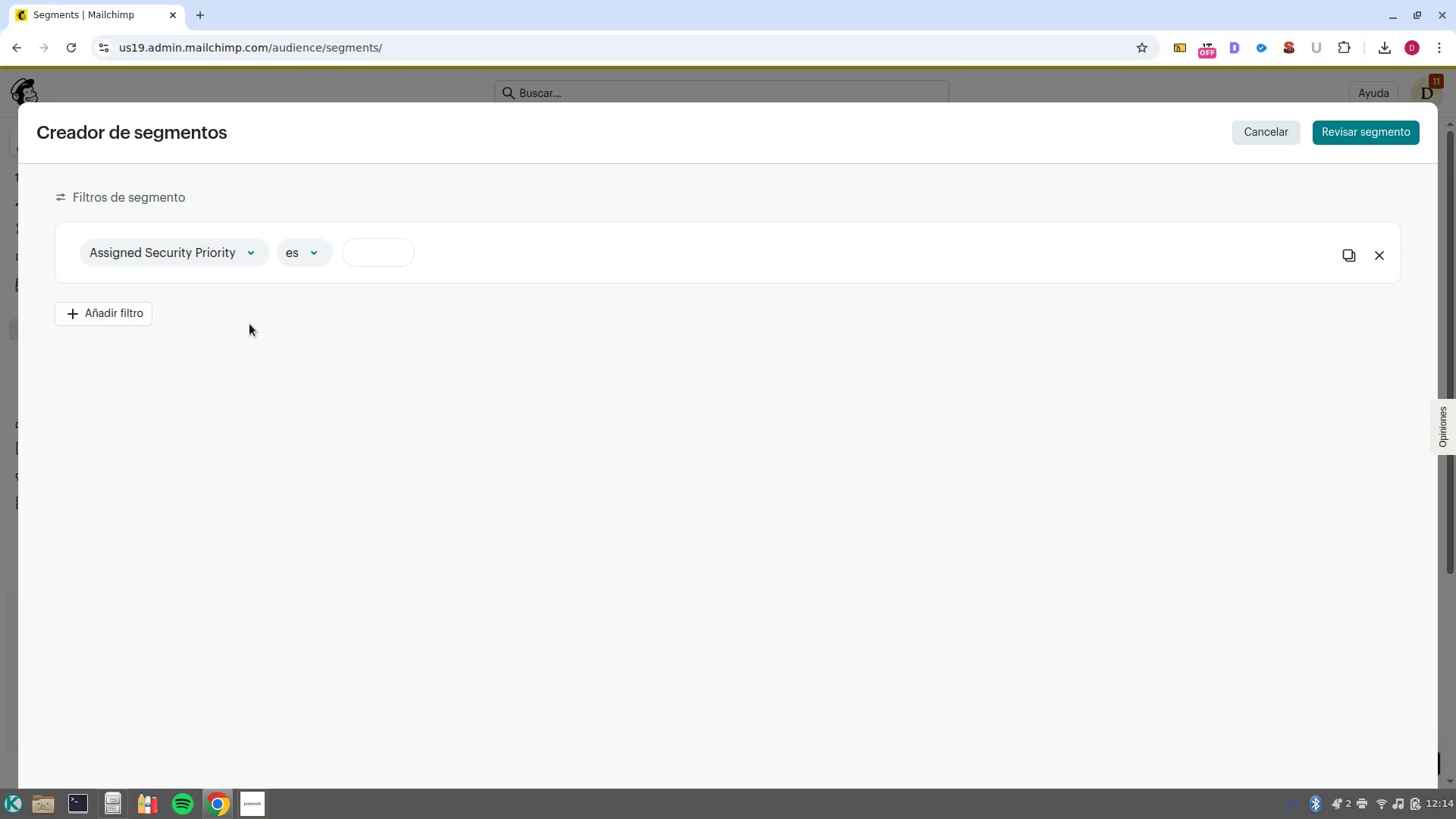 
left_click([378, 262])
 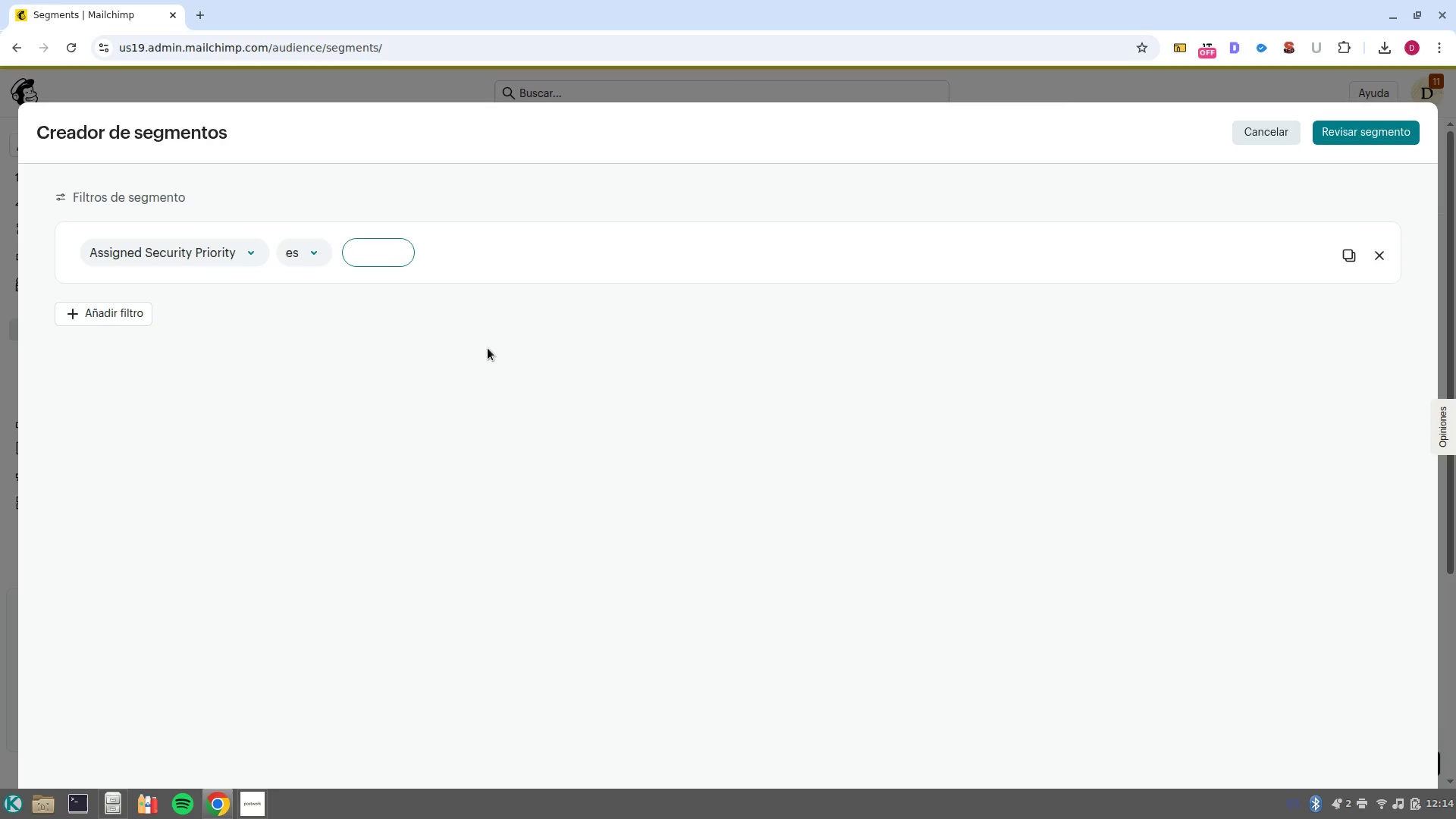 
wait(5.8)
 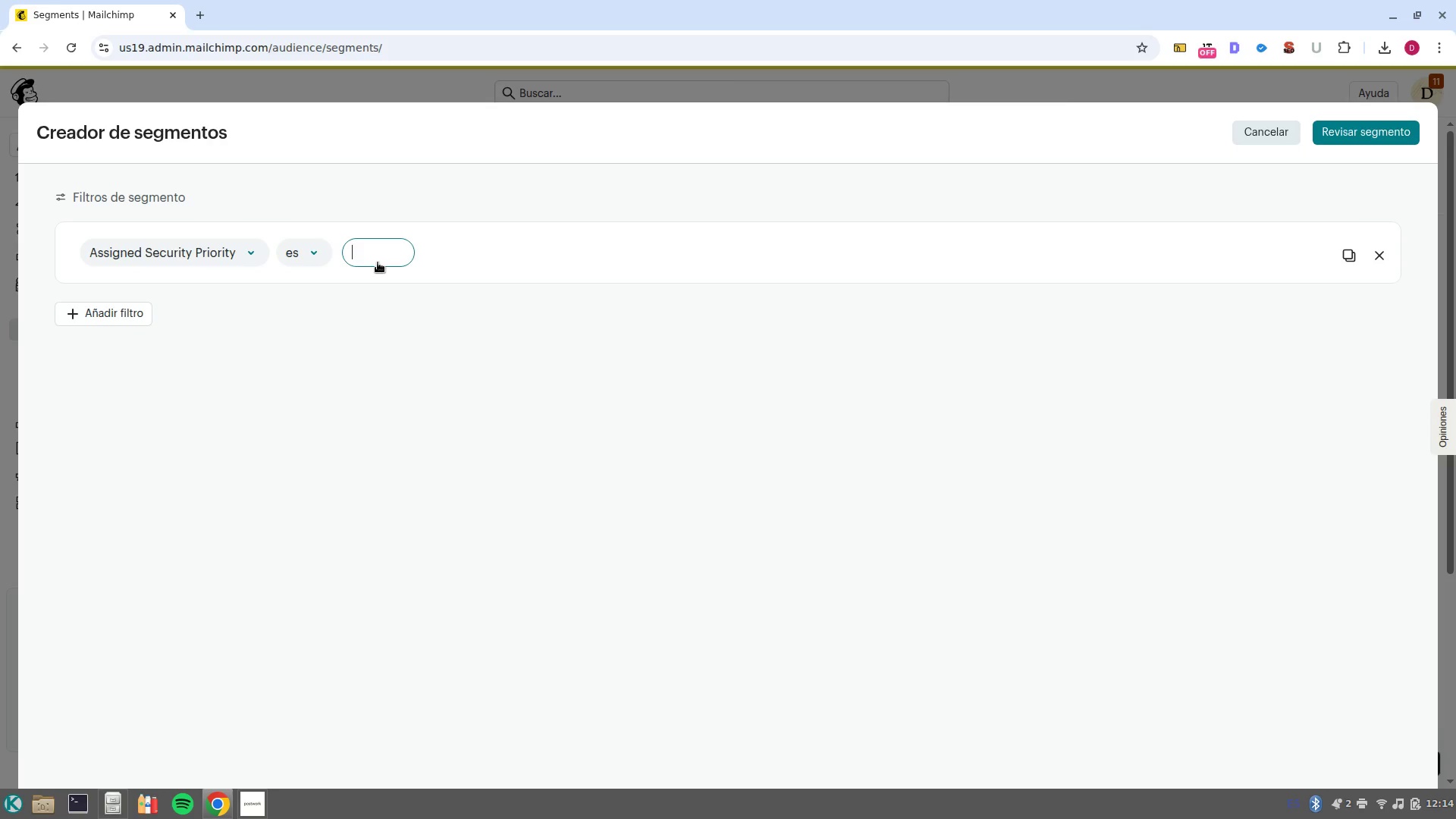 
type(high)
 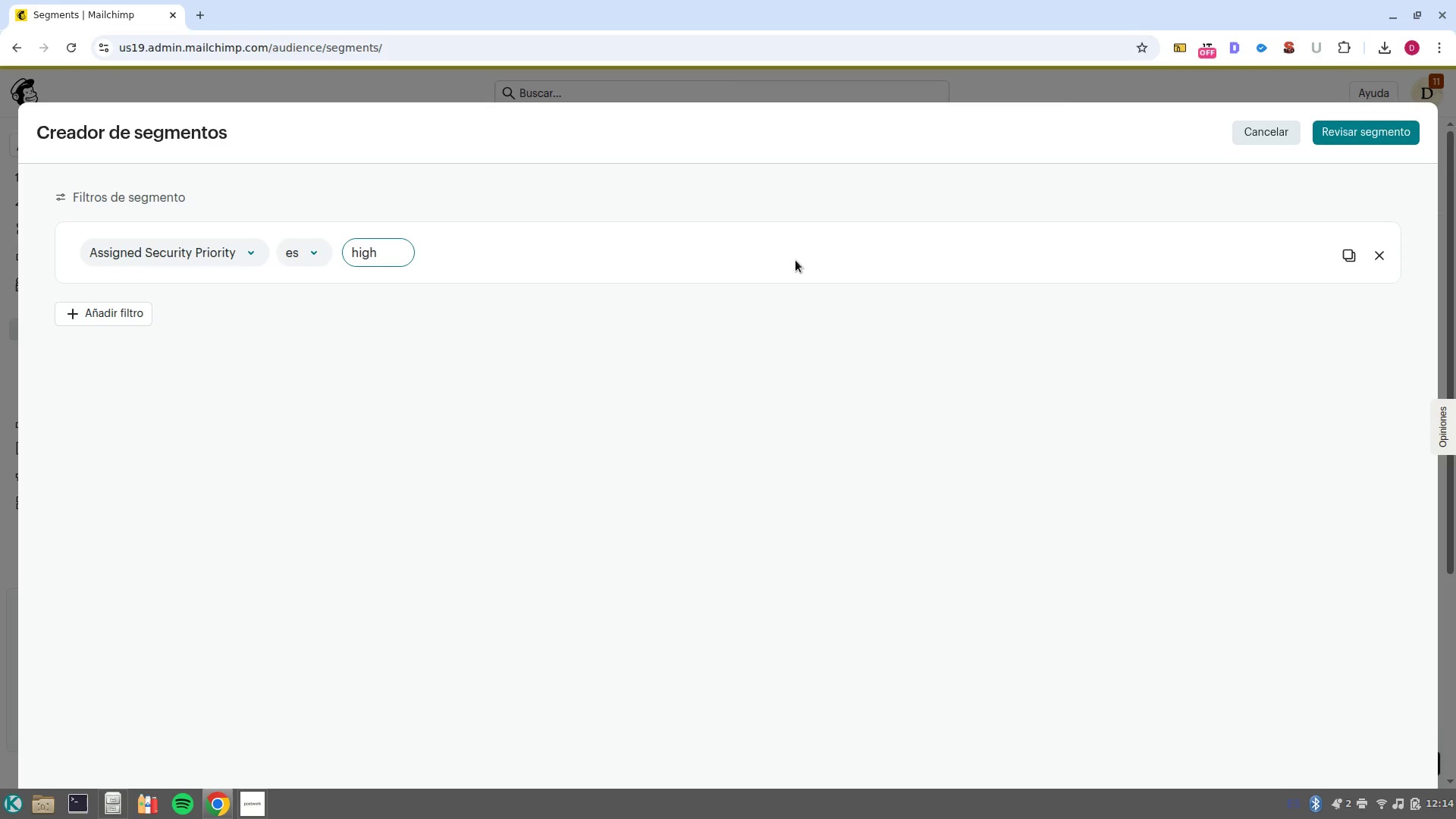 
wait(6.03)
 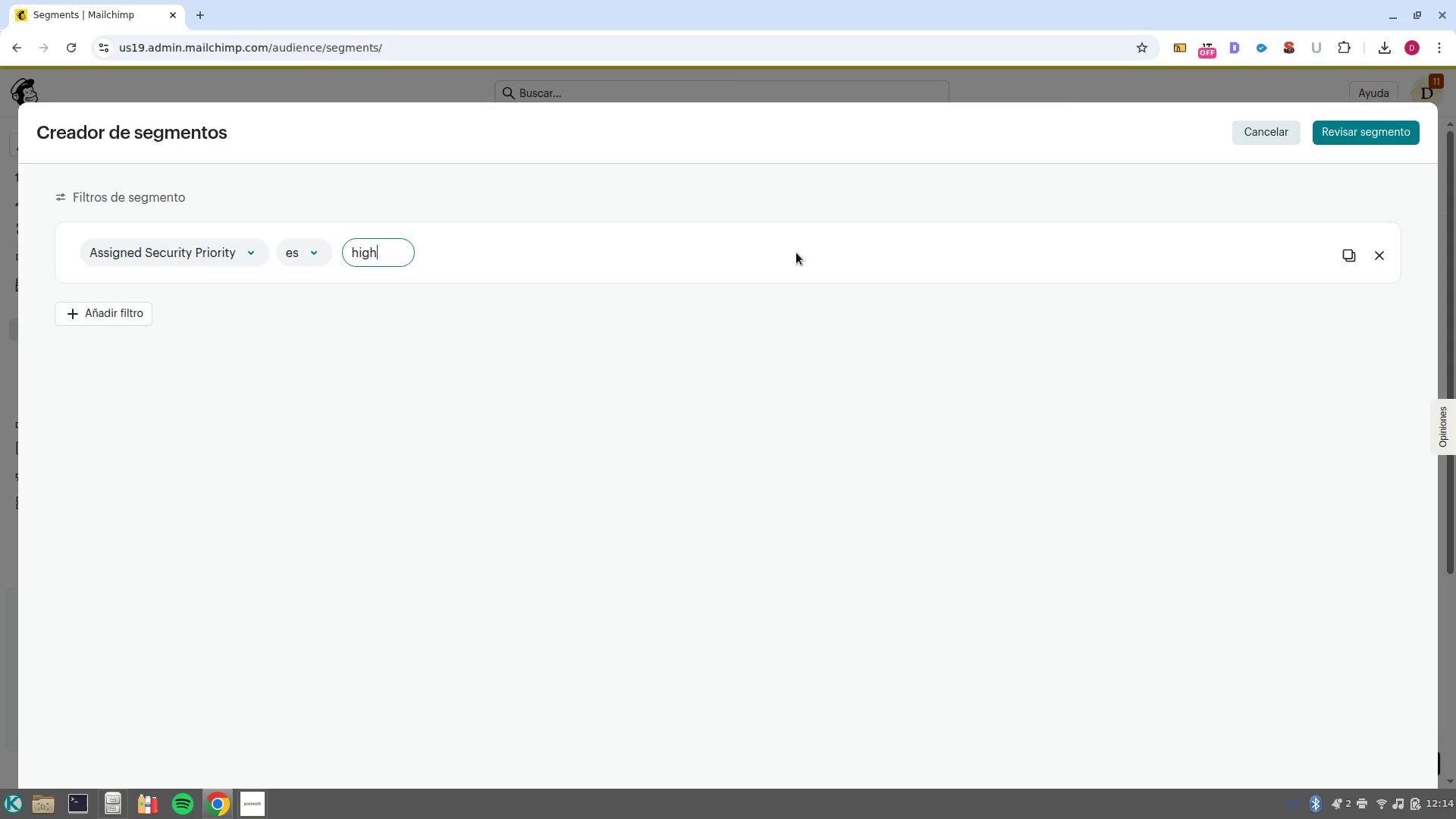 
left_click([1357, 133])
 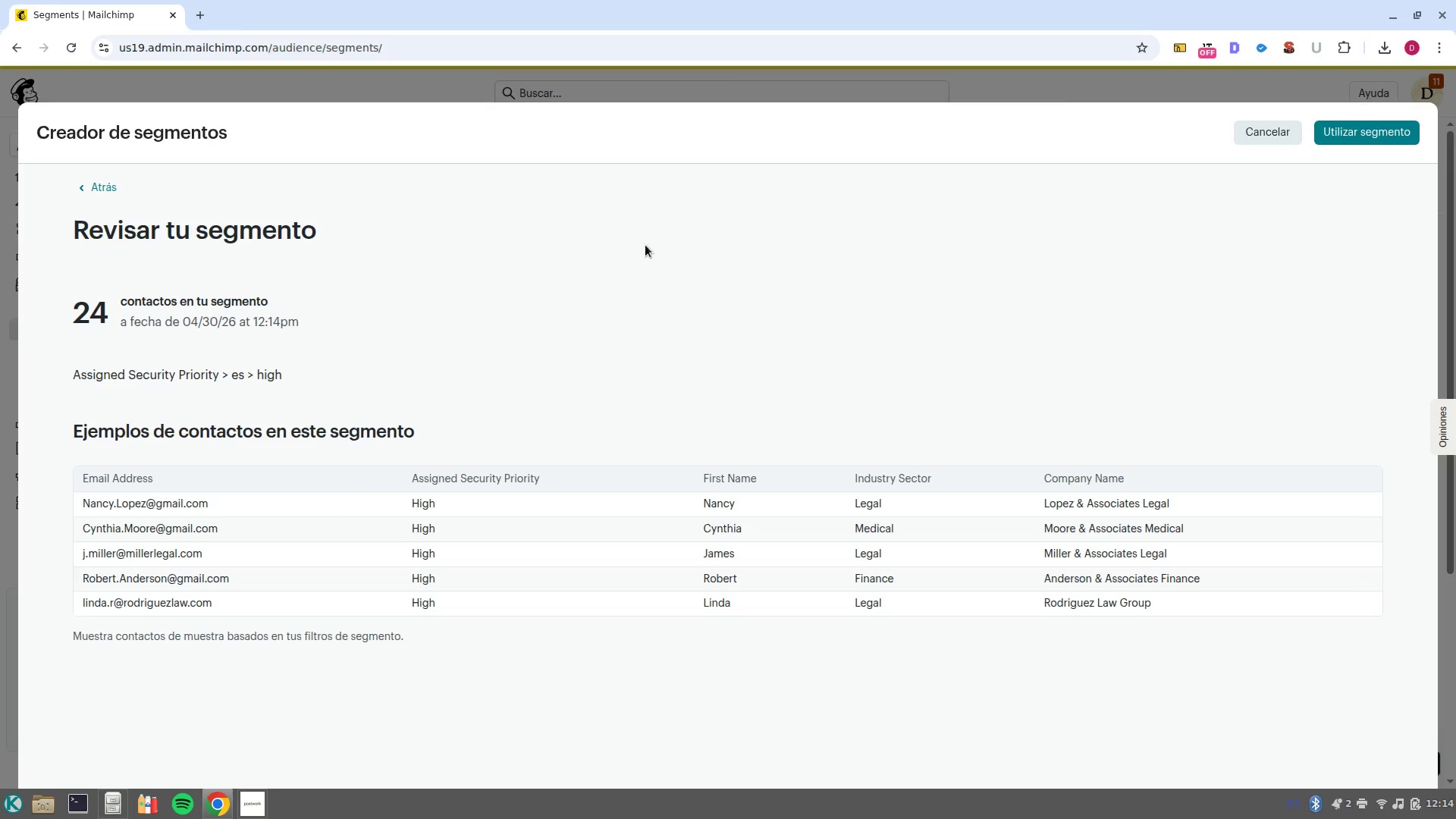 
wait(5.6)
 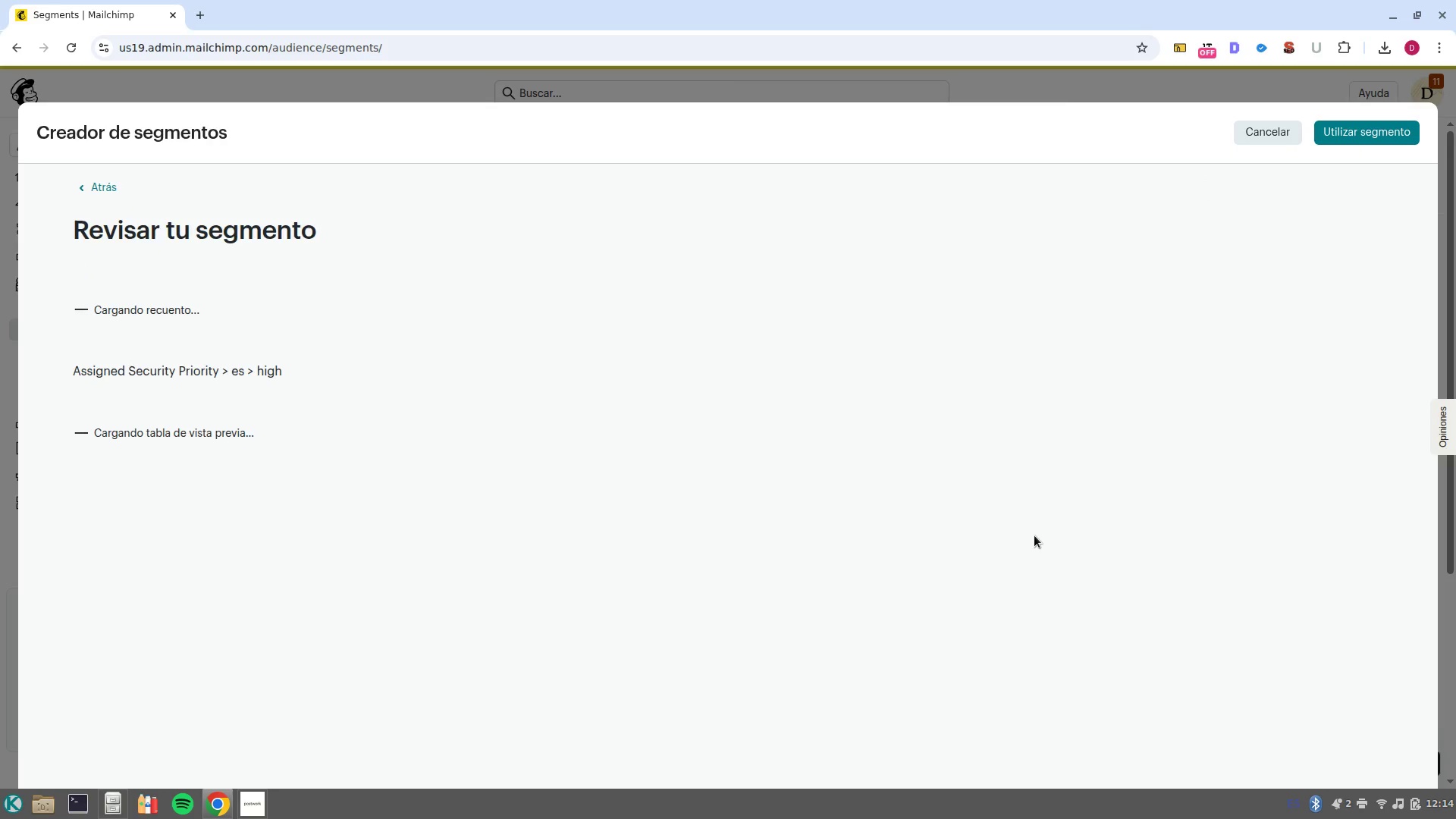 
left_click([120, 189])
 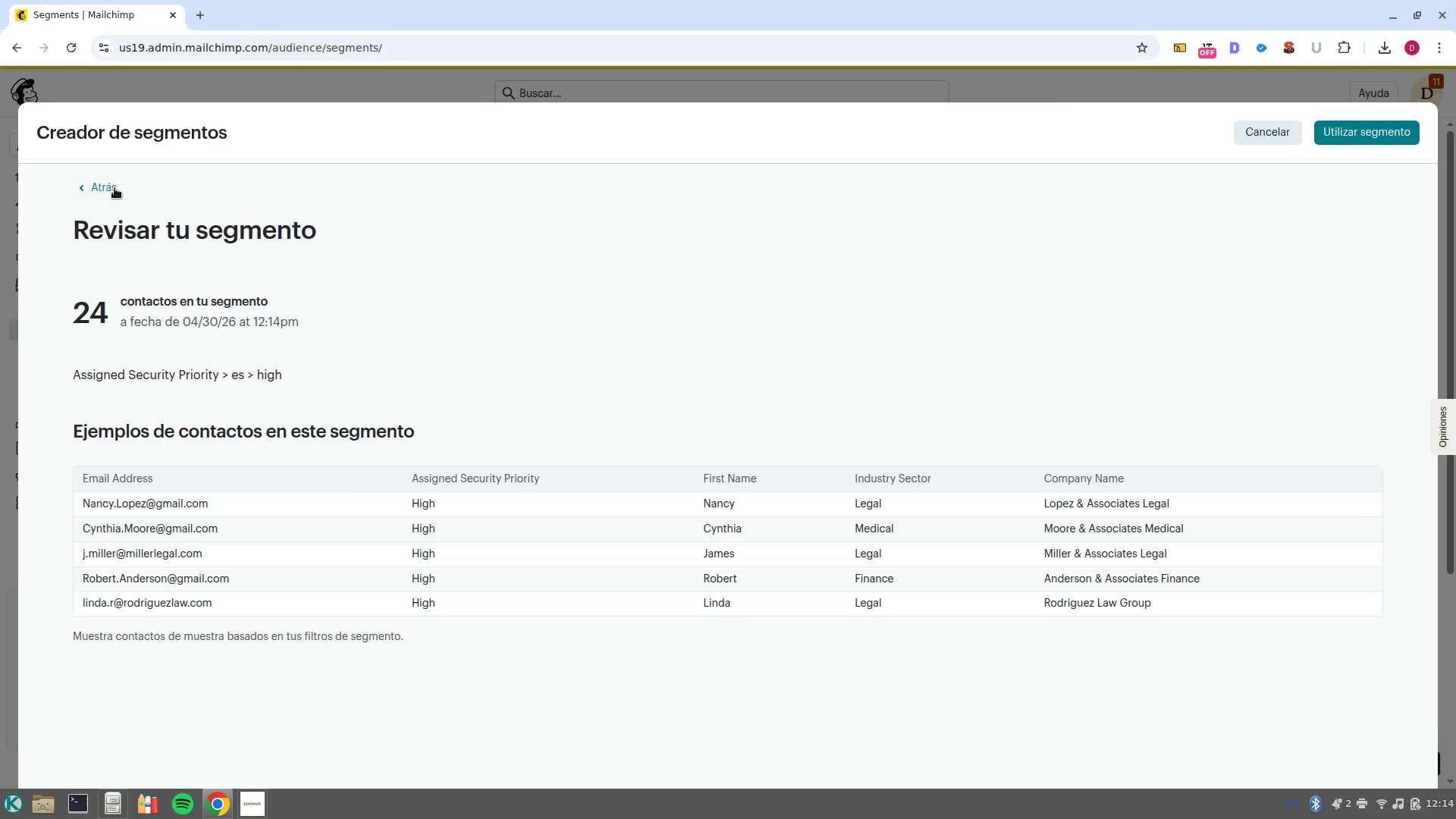 
left_click([115, 188])
 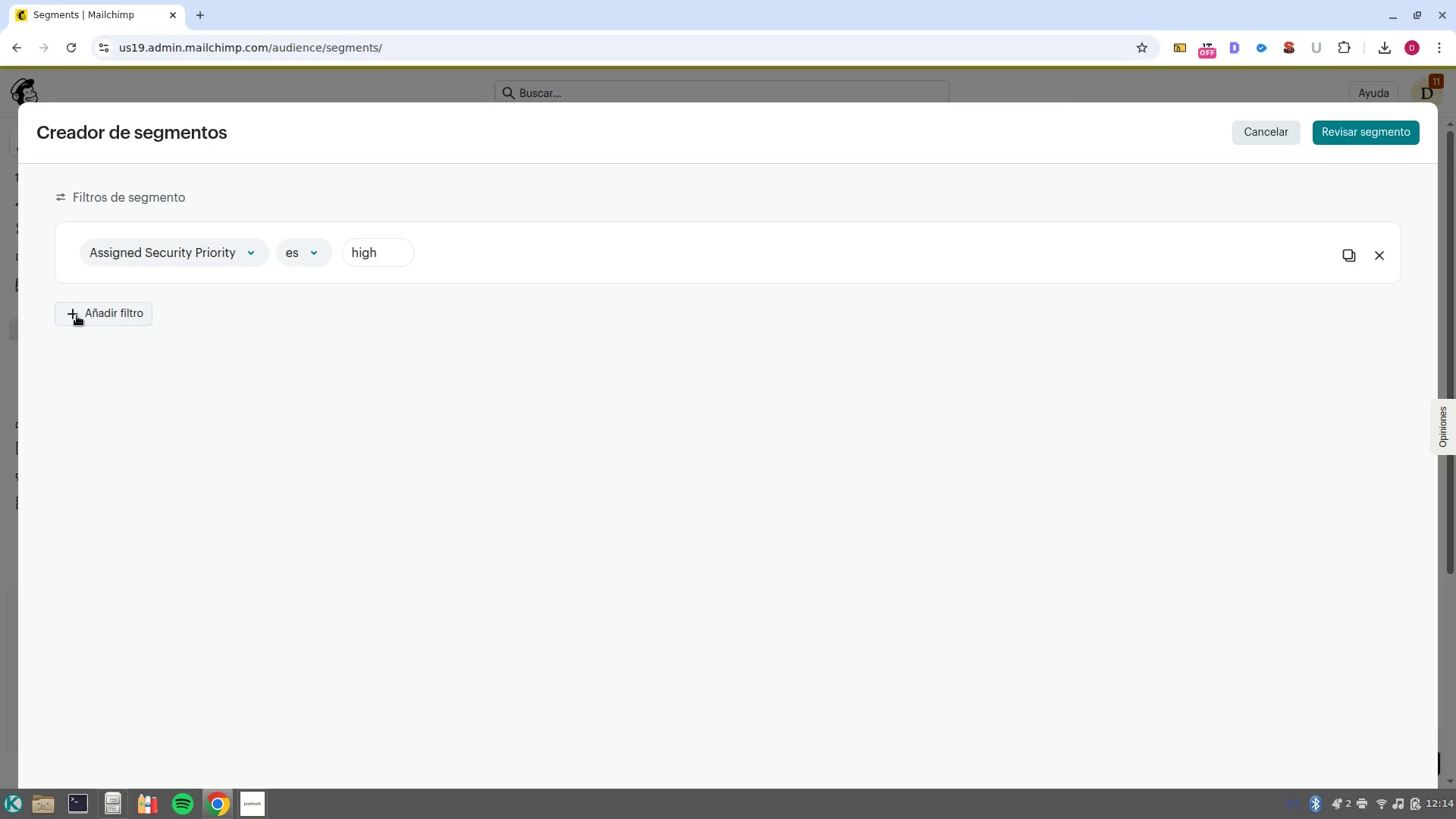 
left_click([93, 320])
 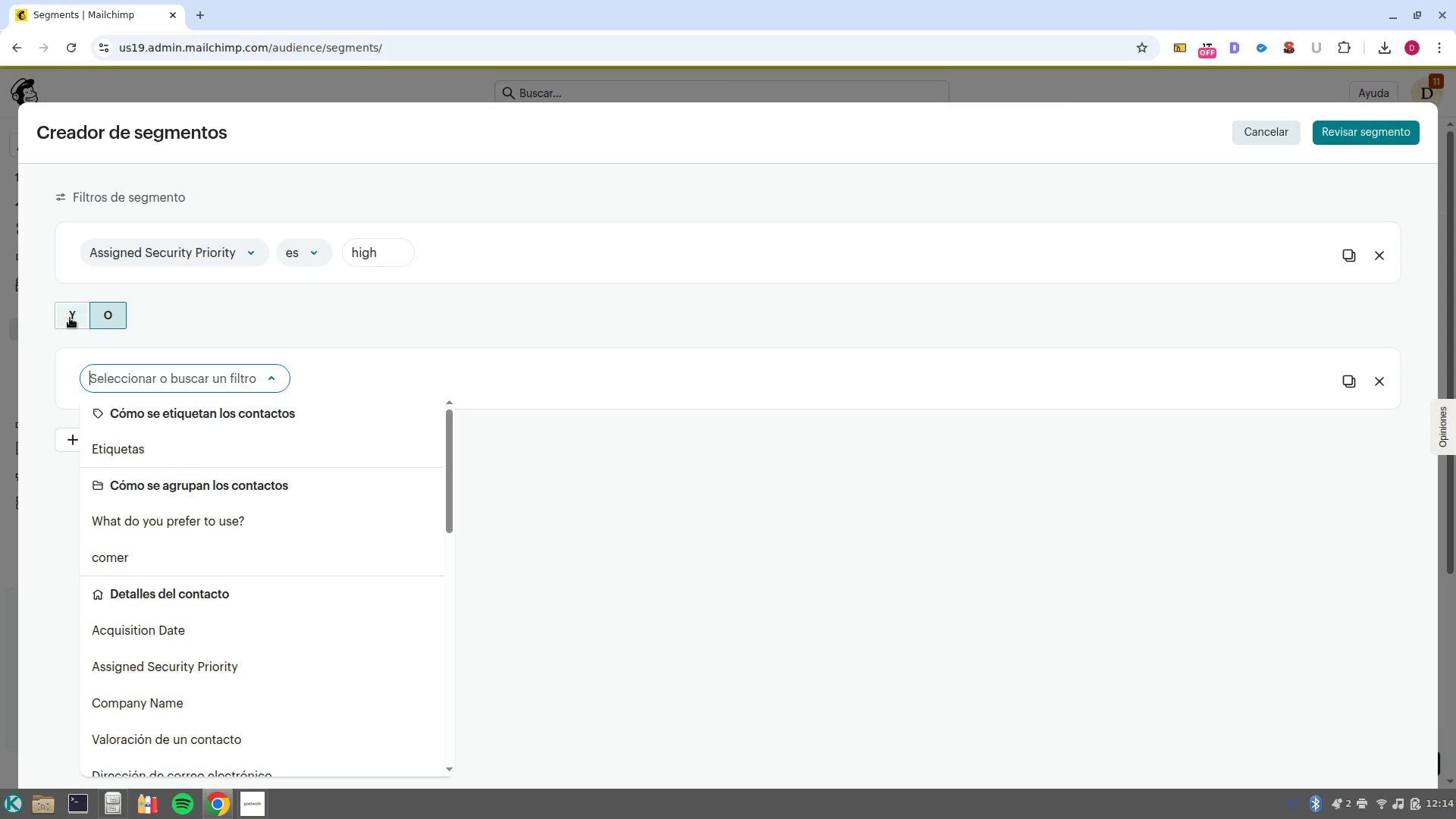 
left_click([70, 318])
 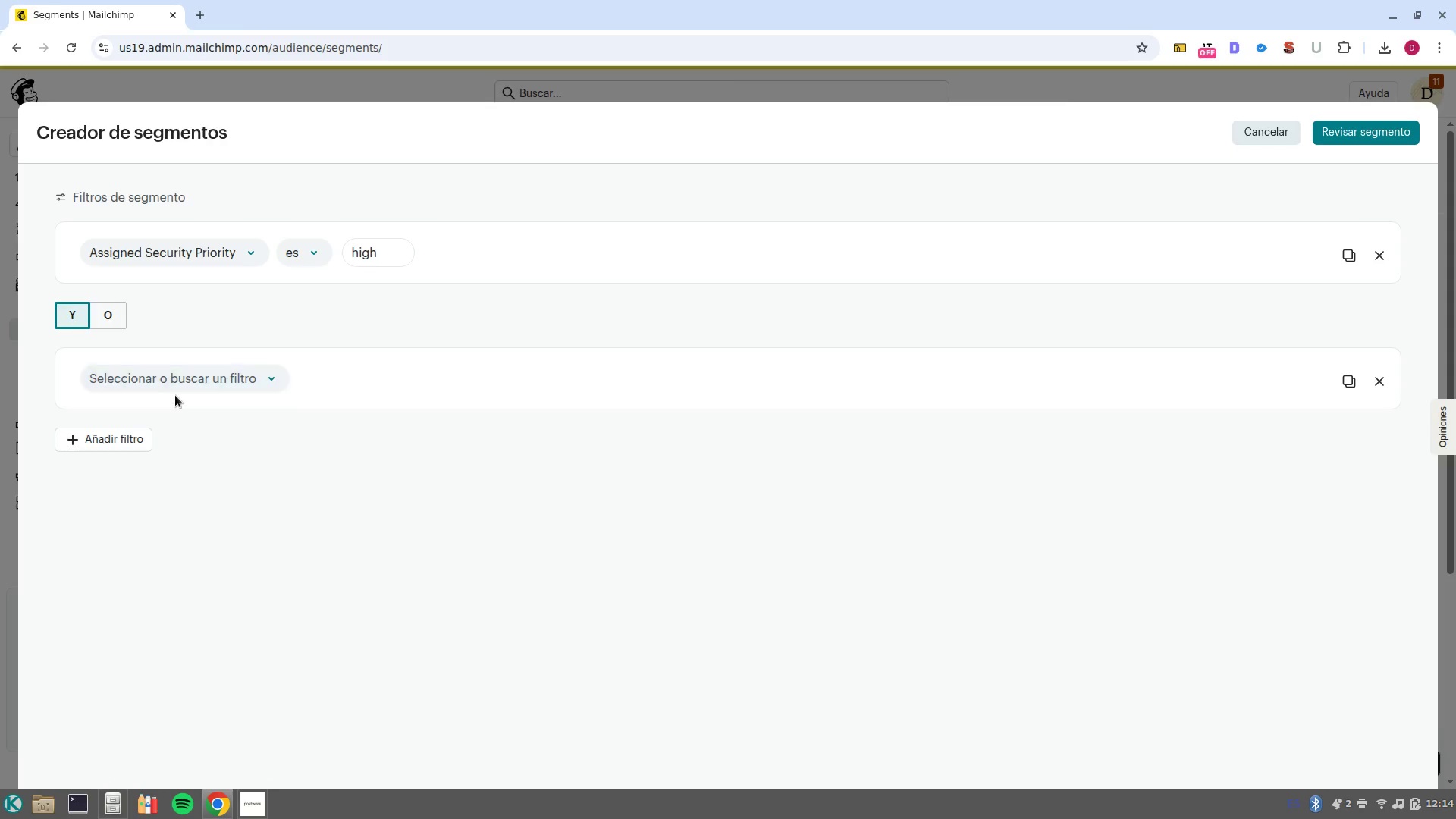 
left_click([180, 391])
 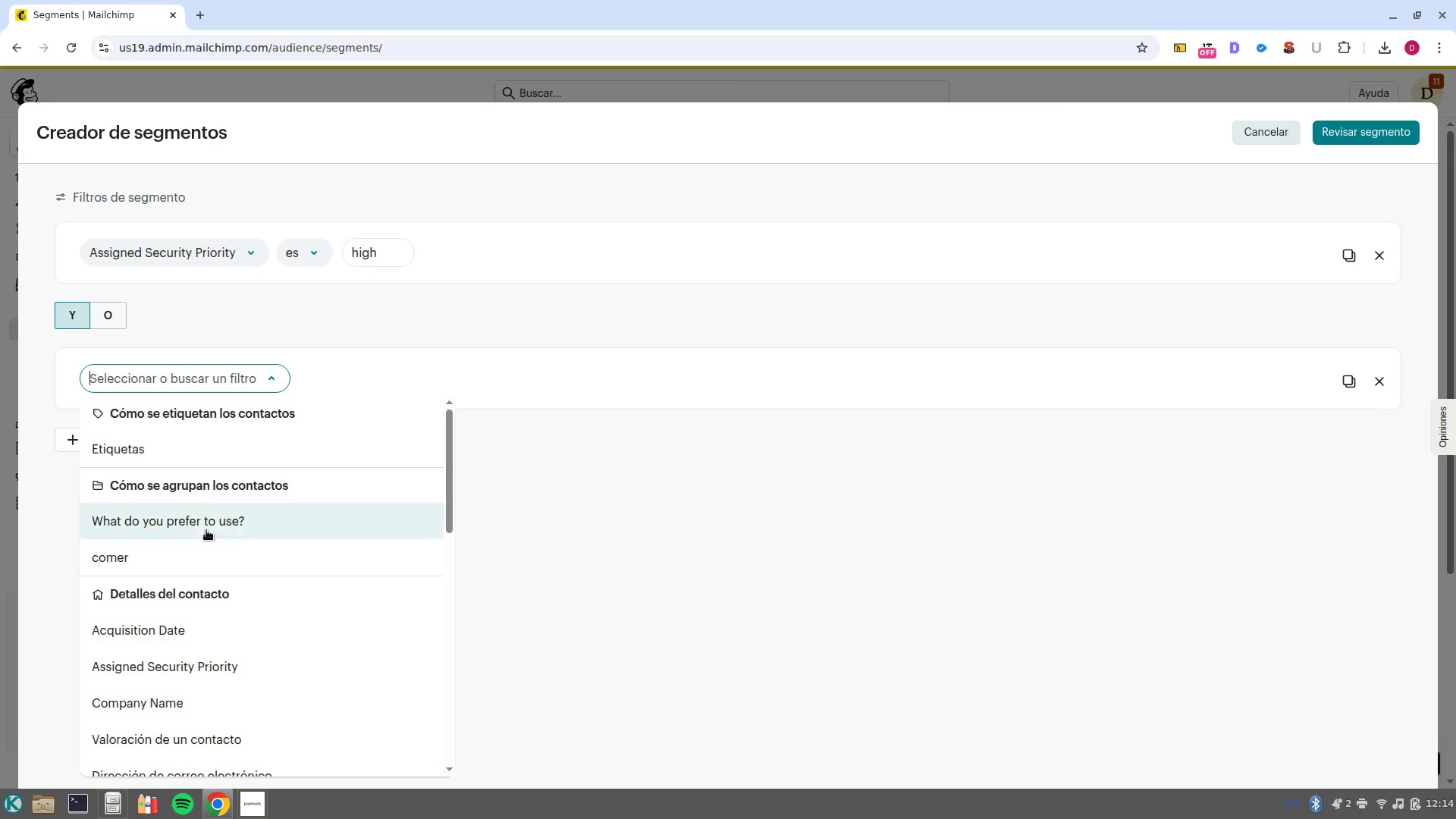 
scroll: coordinate [223, 573], scroll_direction: down, amount: 2.0
 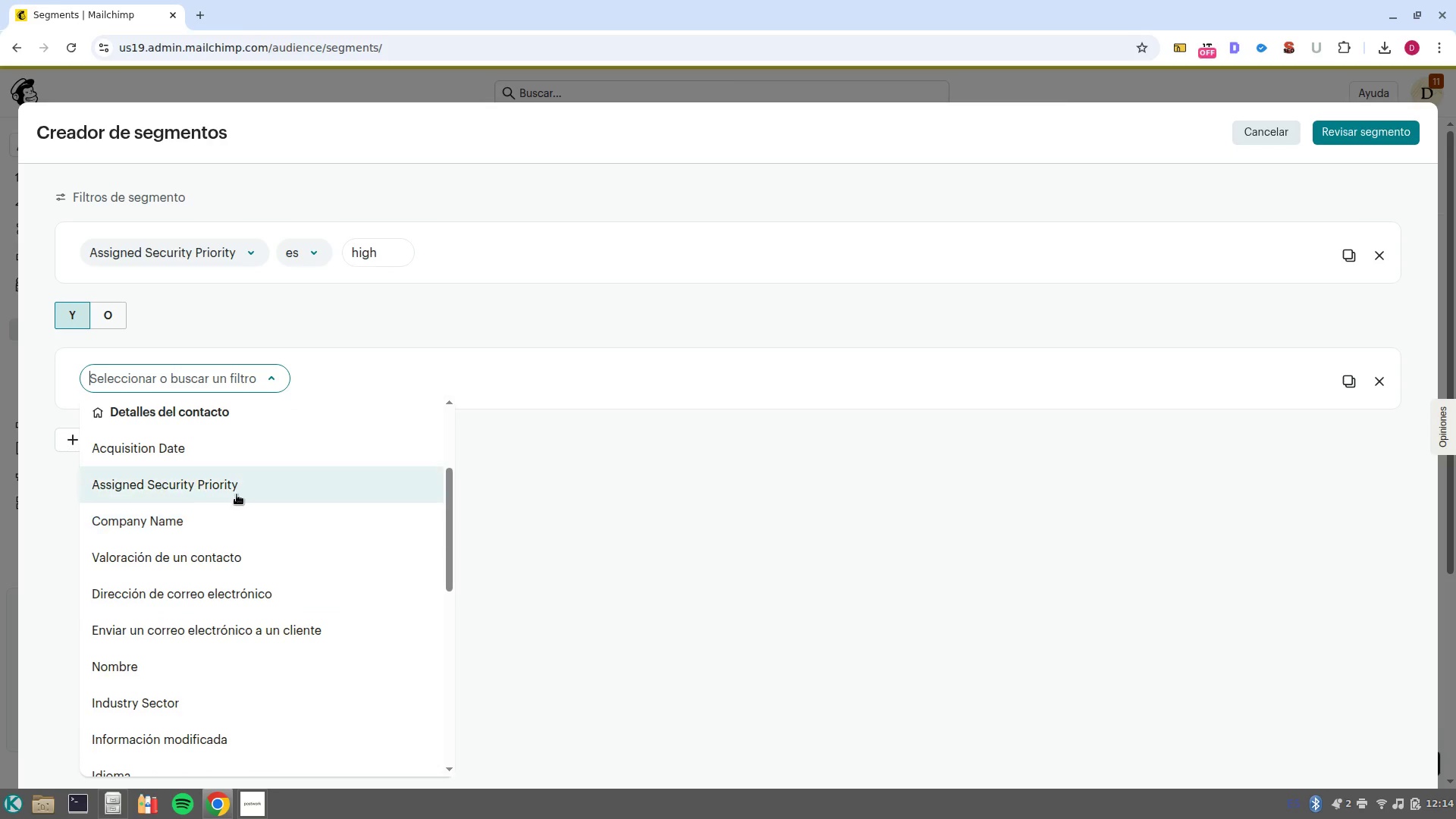 
left_click([237, 494])
 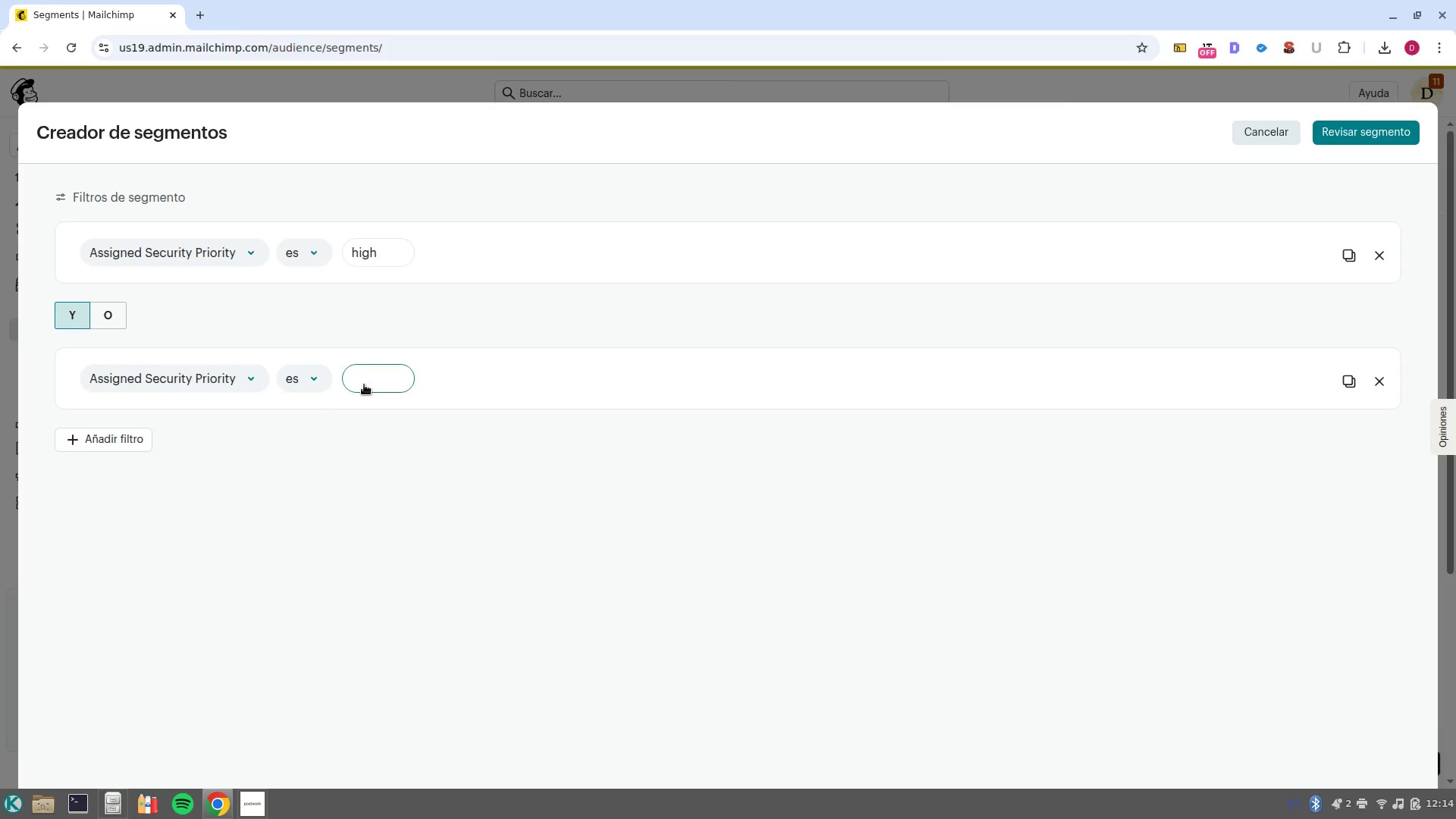 
left_click([364, 384])
 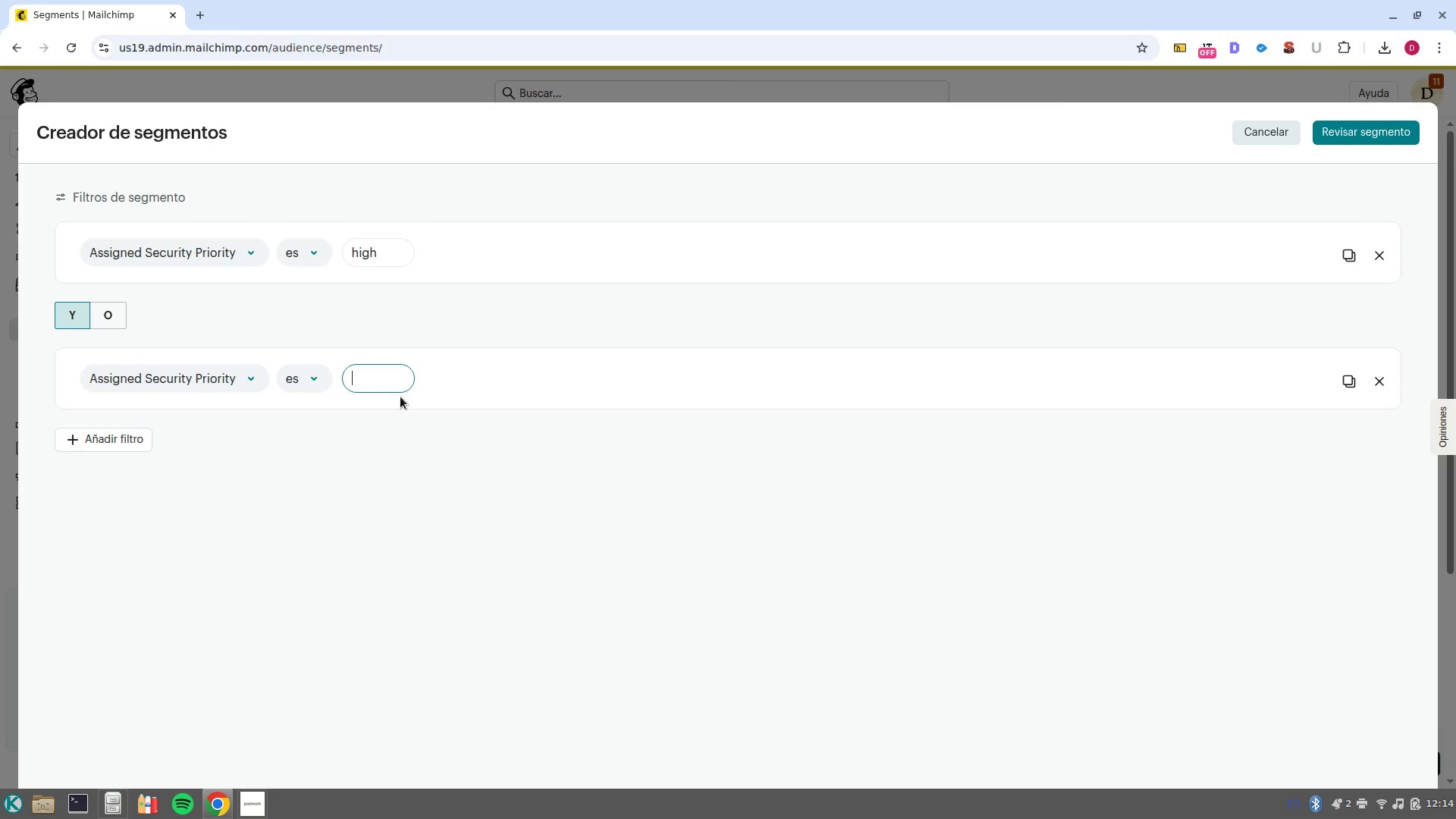 
type(critical)
 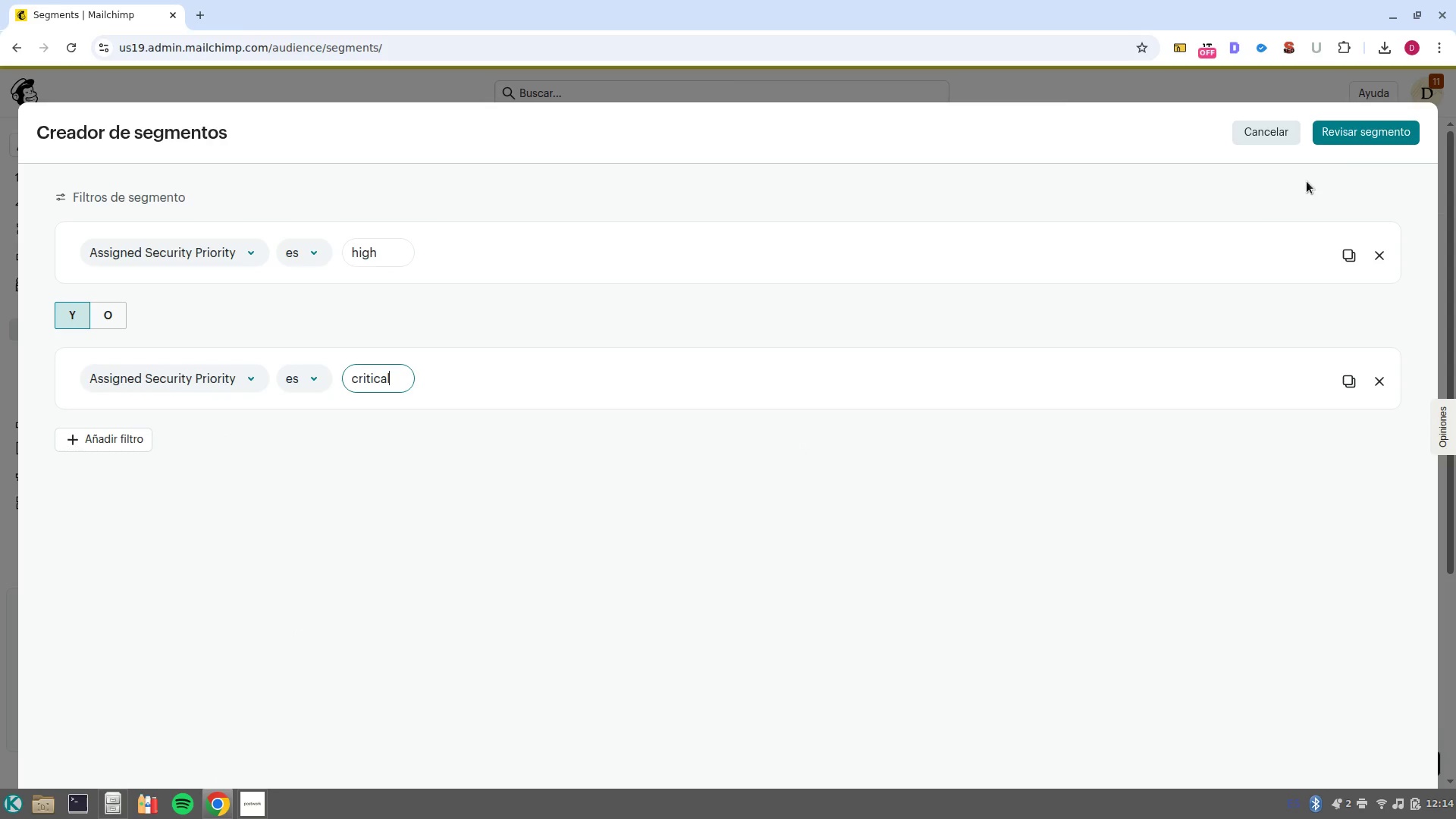 
left_click([1342, 143])
 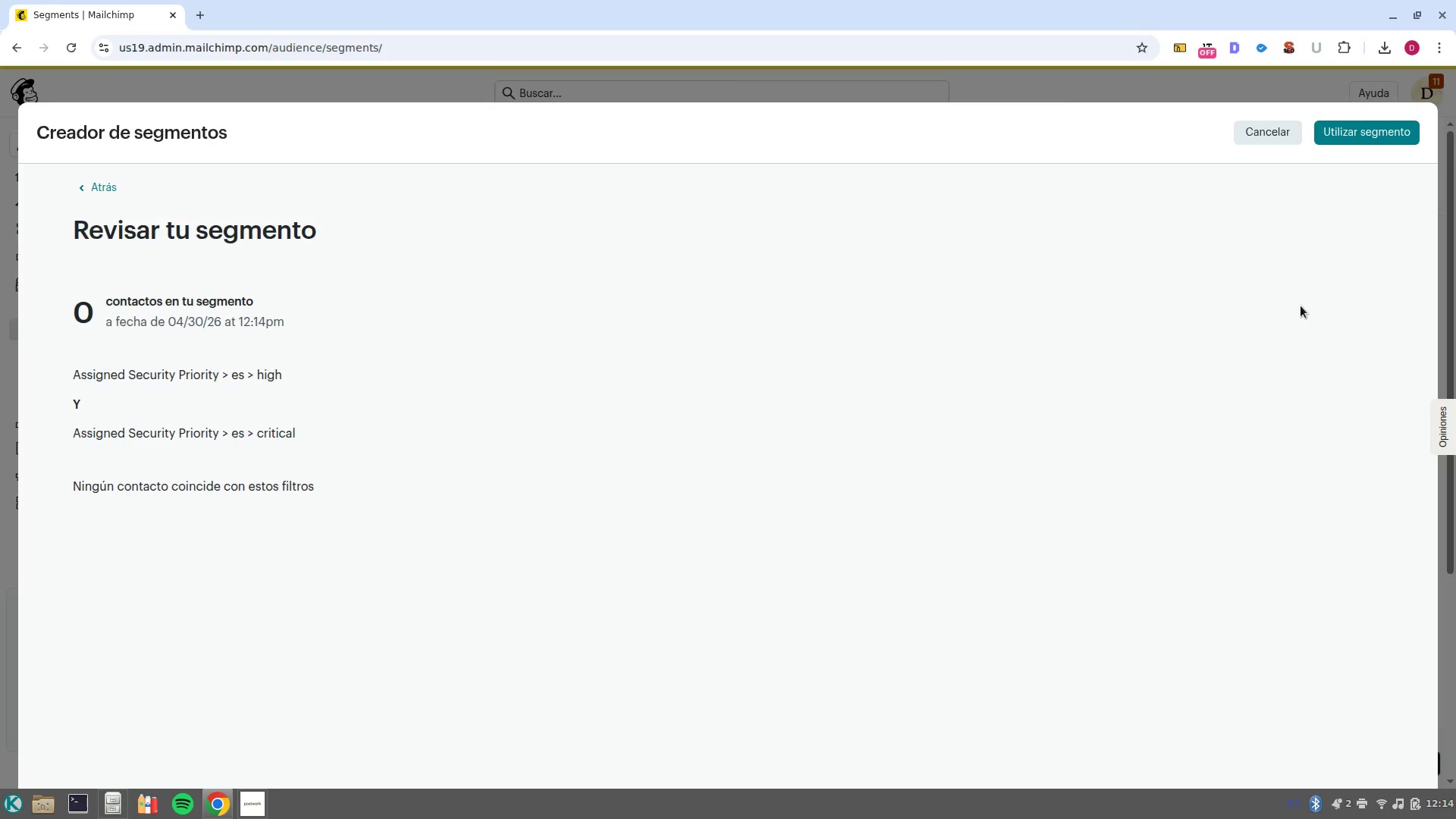 
left_click([96, 189])
 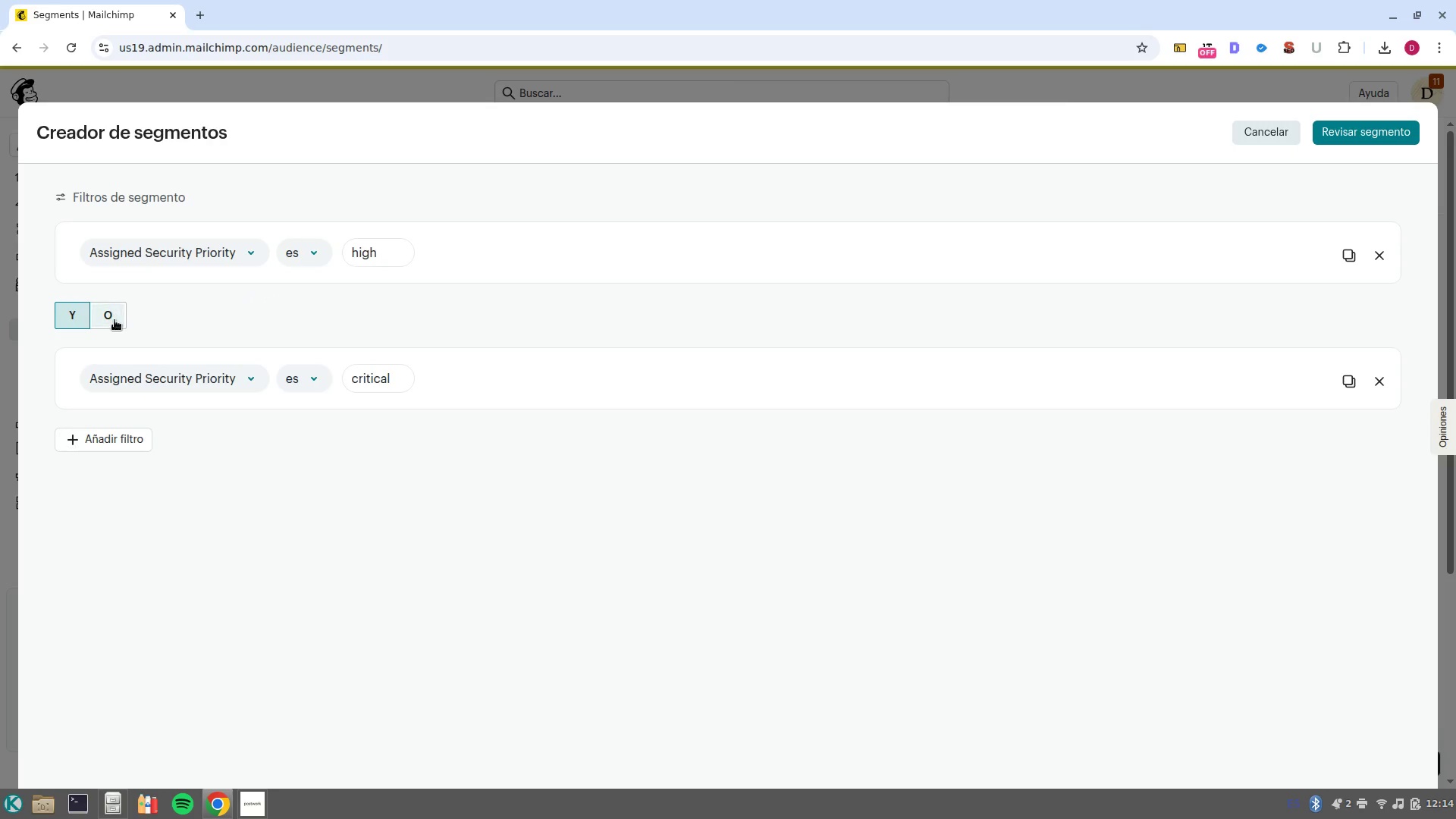 
left_click([116, 315])
 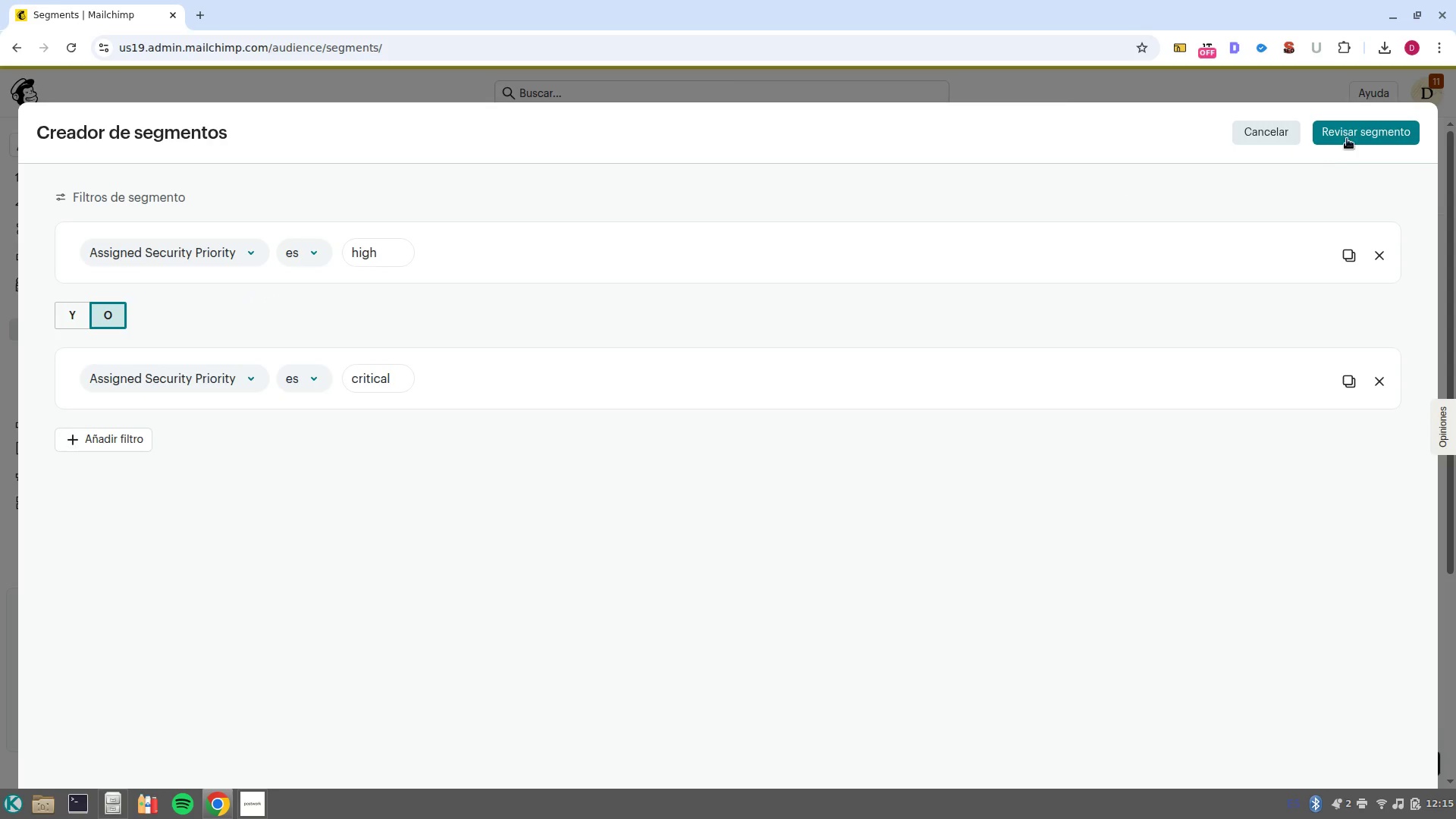 
left_click([1348, 138])
 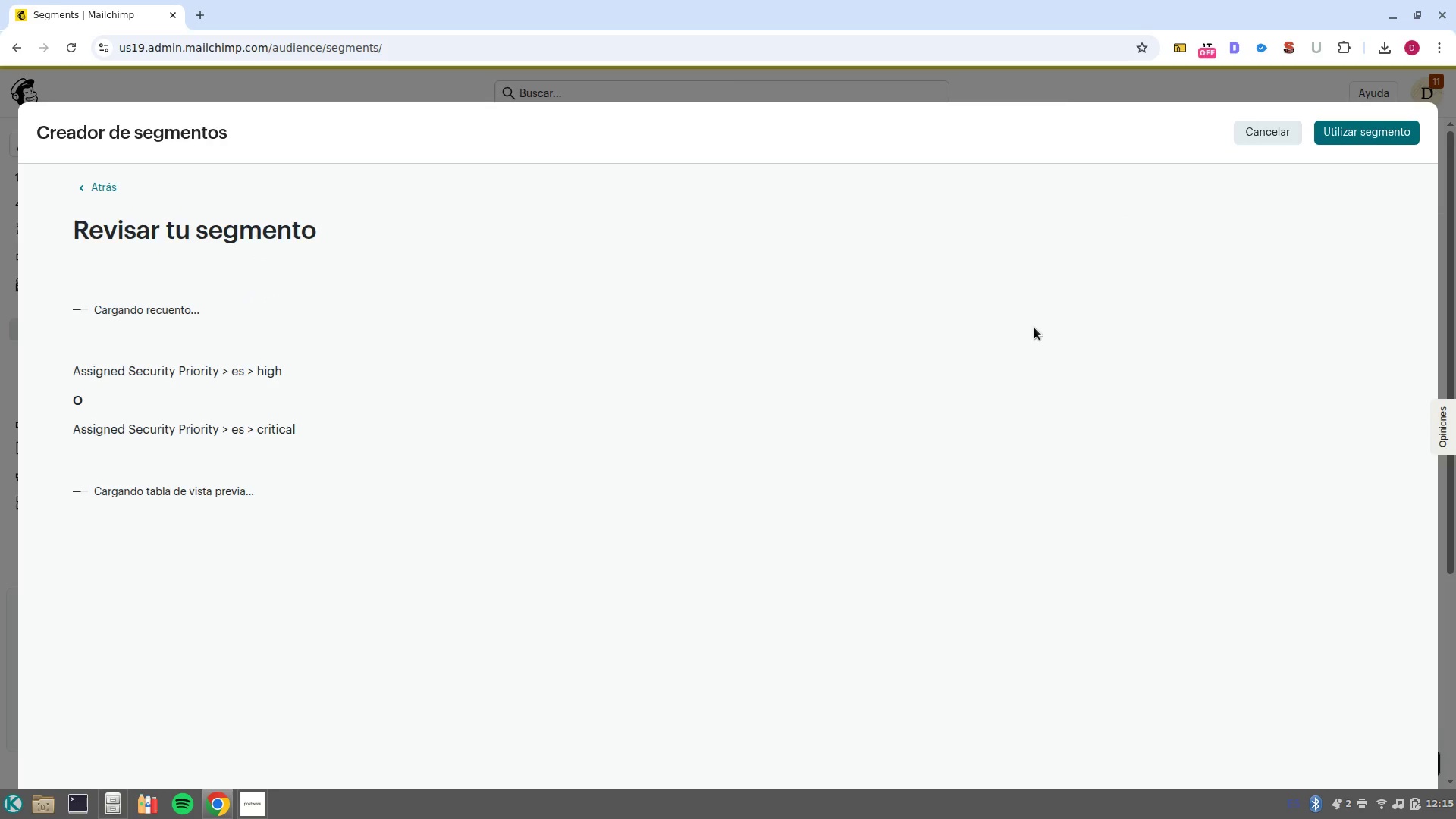 
mouse_move([729, 531])
 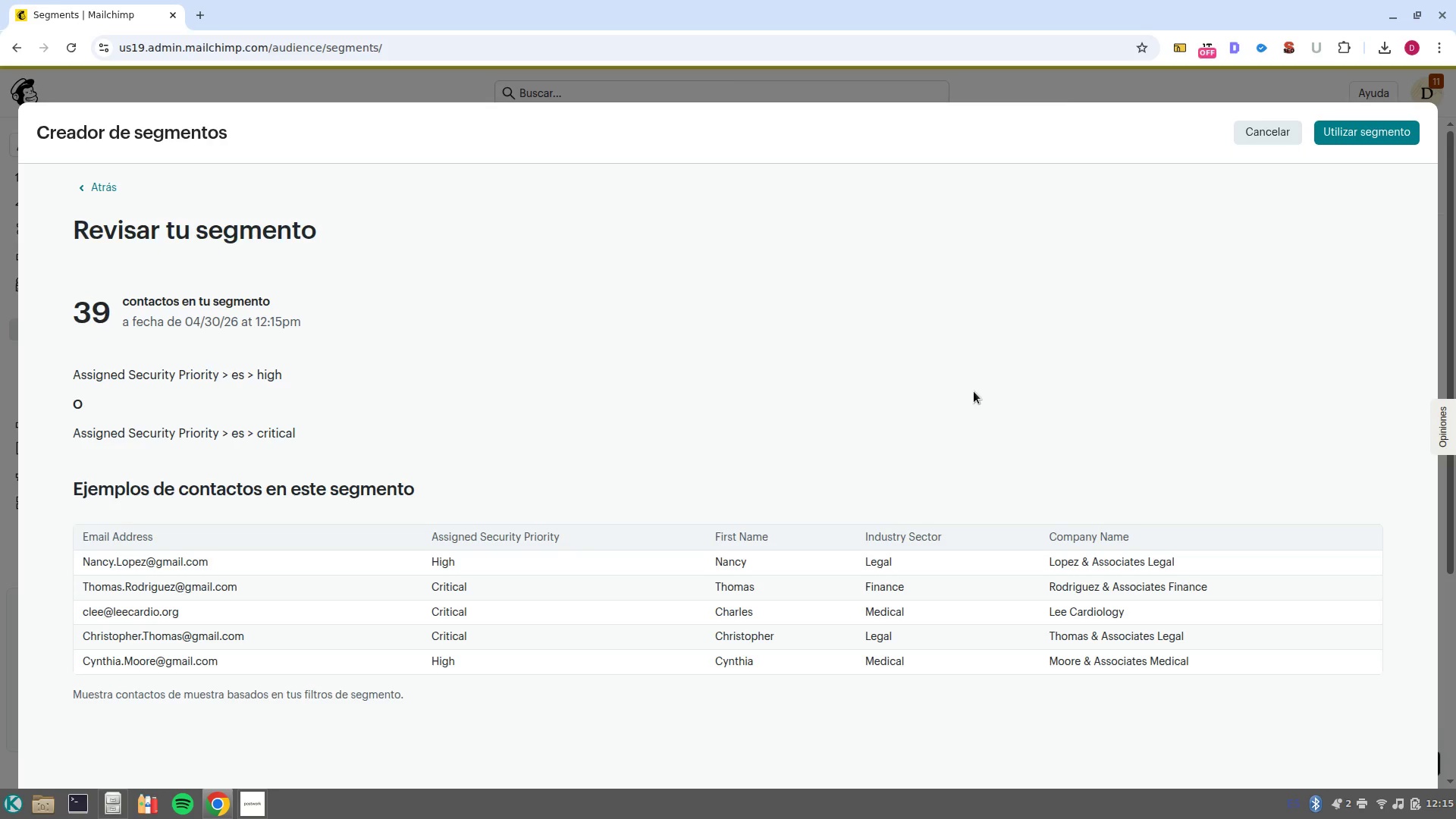 
wait(5.62)
 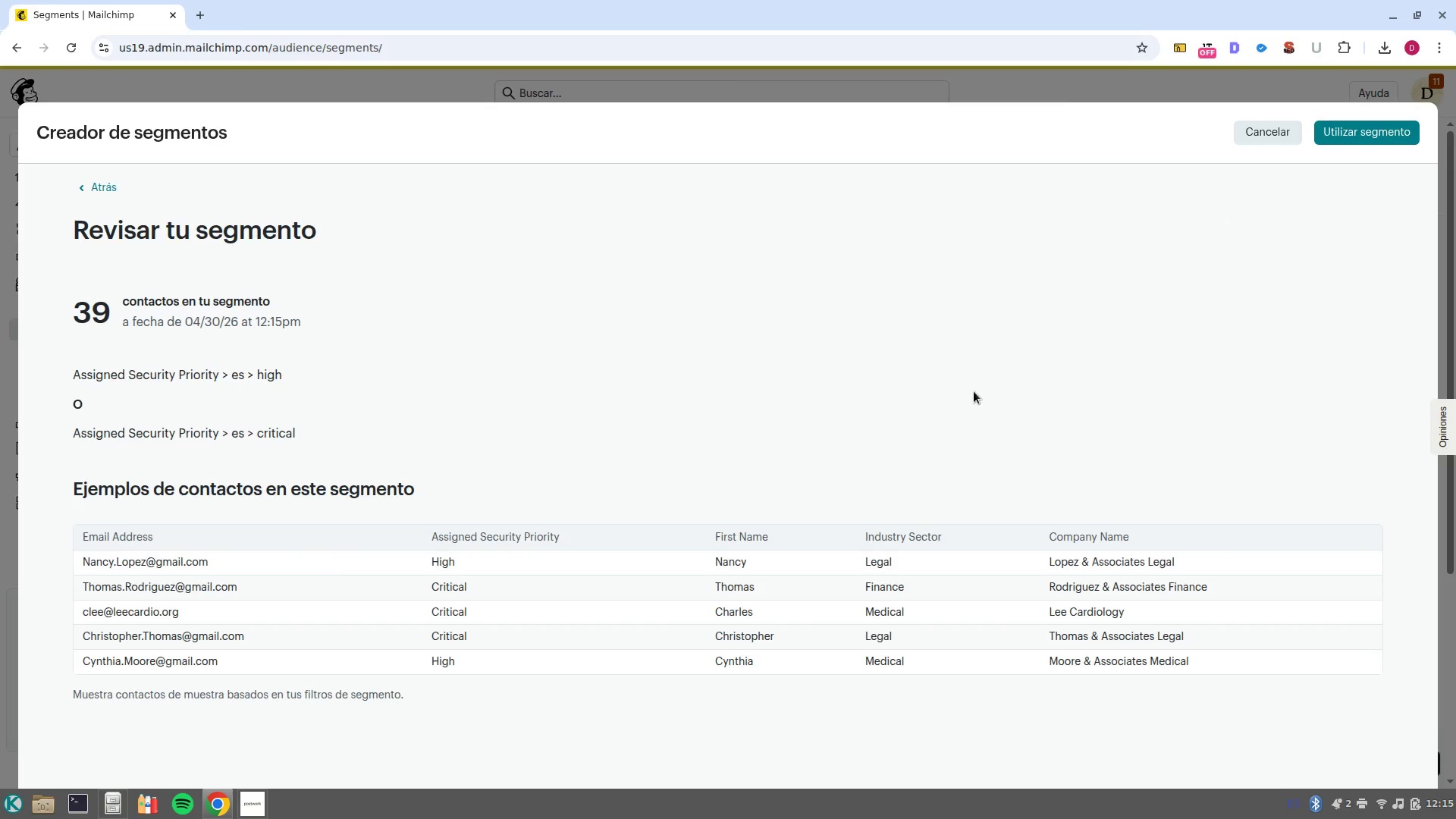 
left_click([85, 192])
 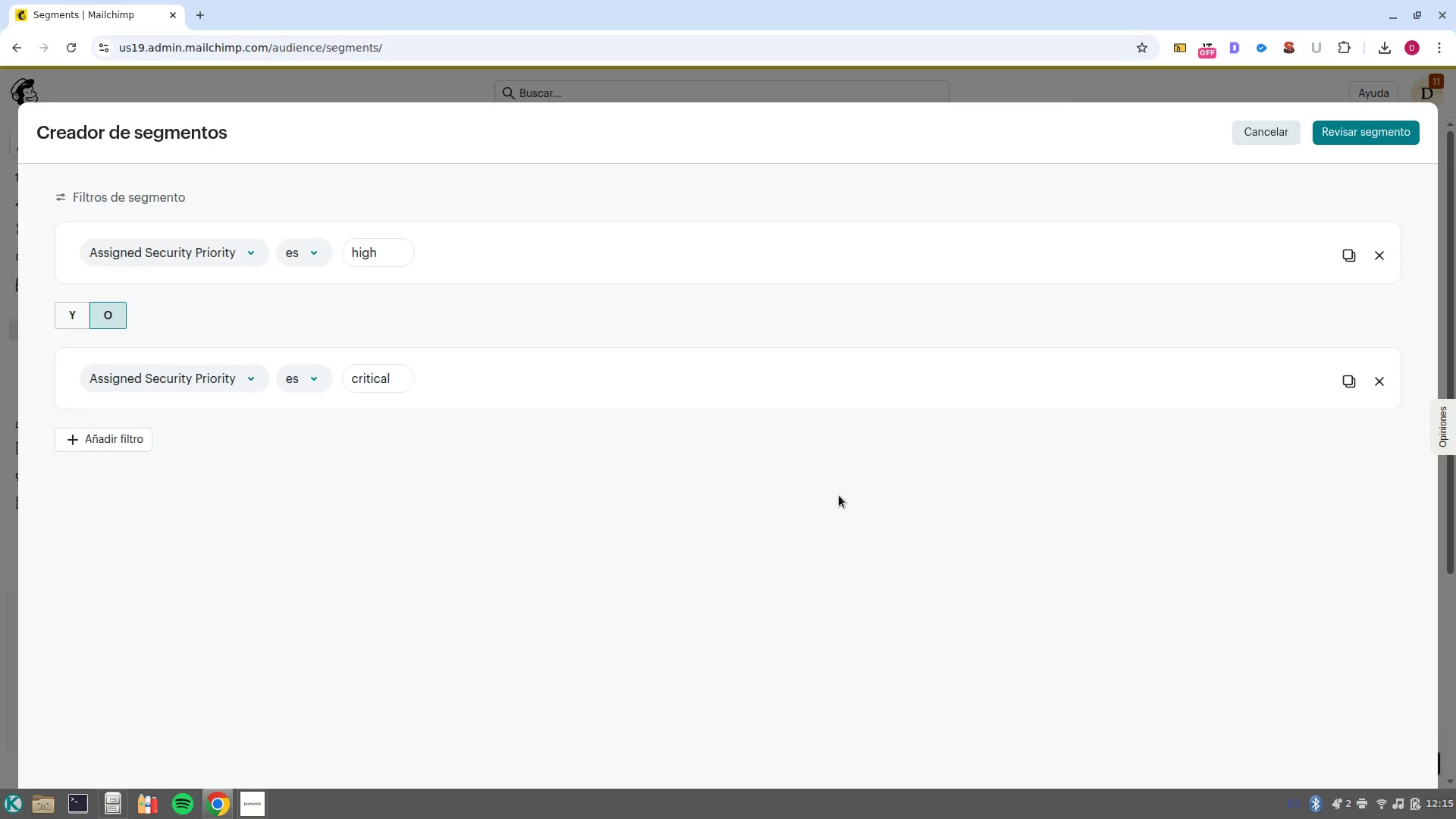 
wait(55.31)
 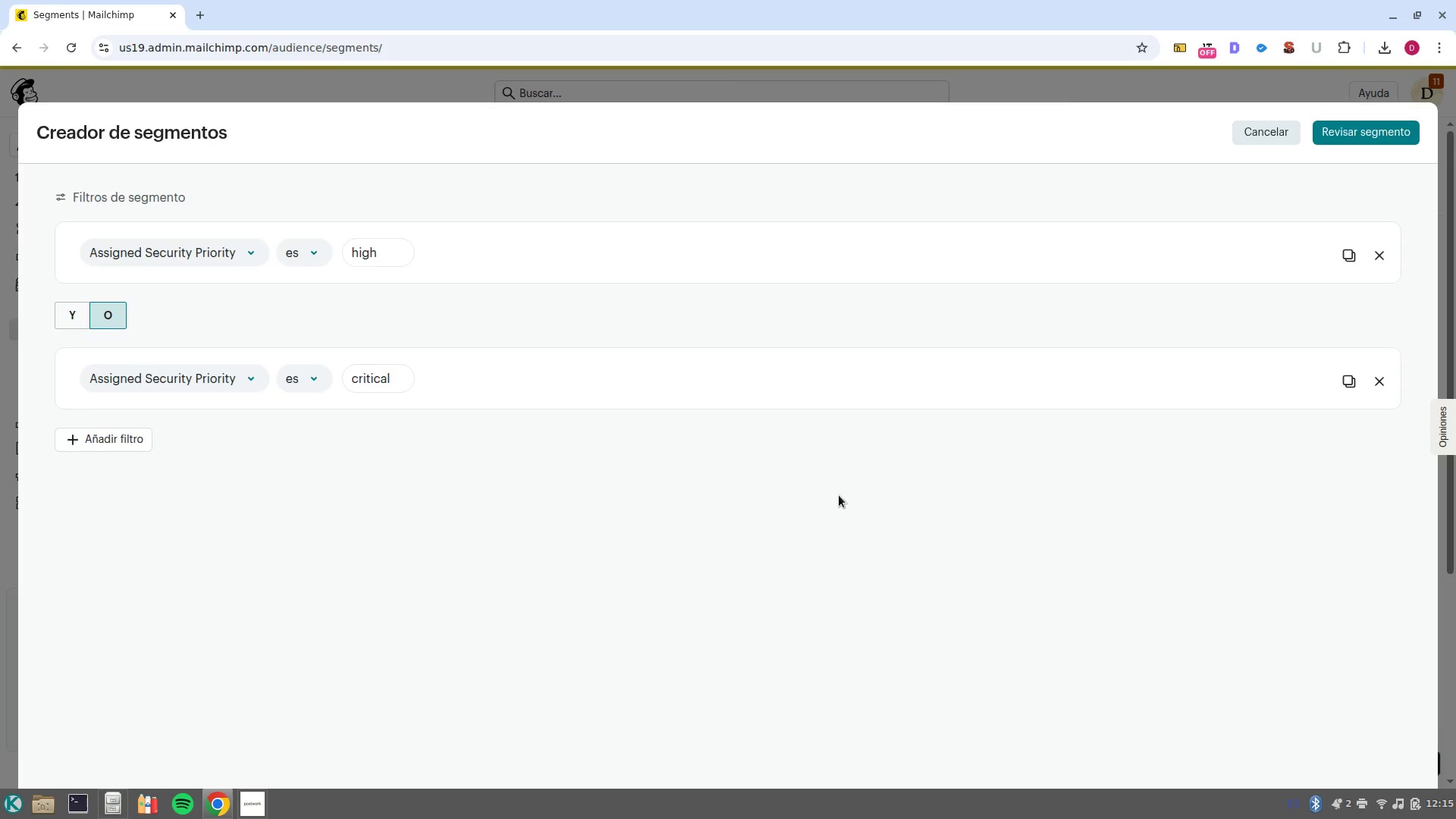 
double_click([375, 249])
 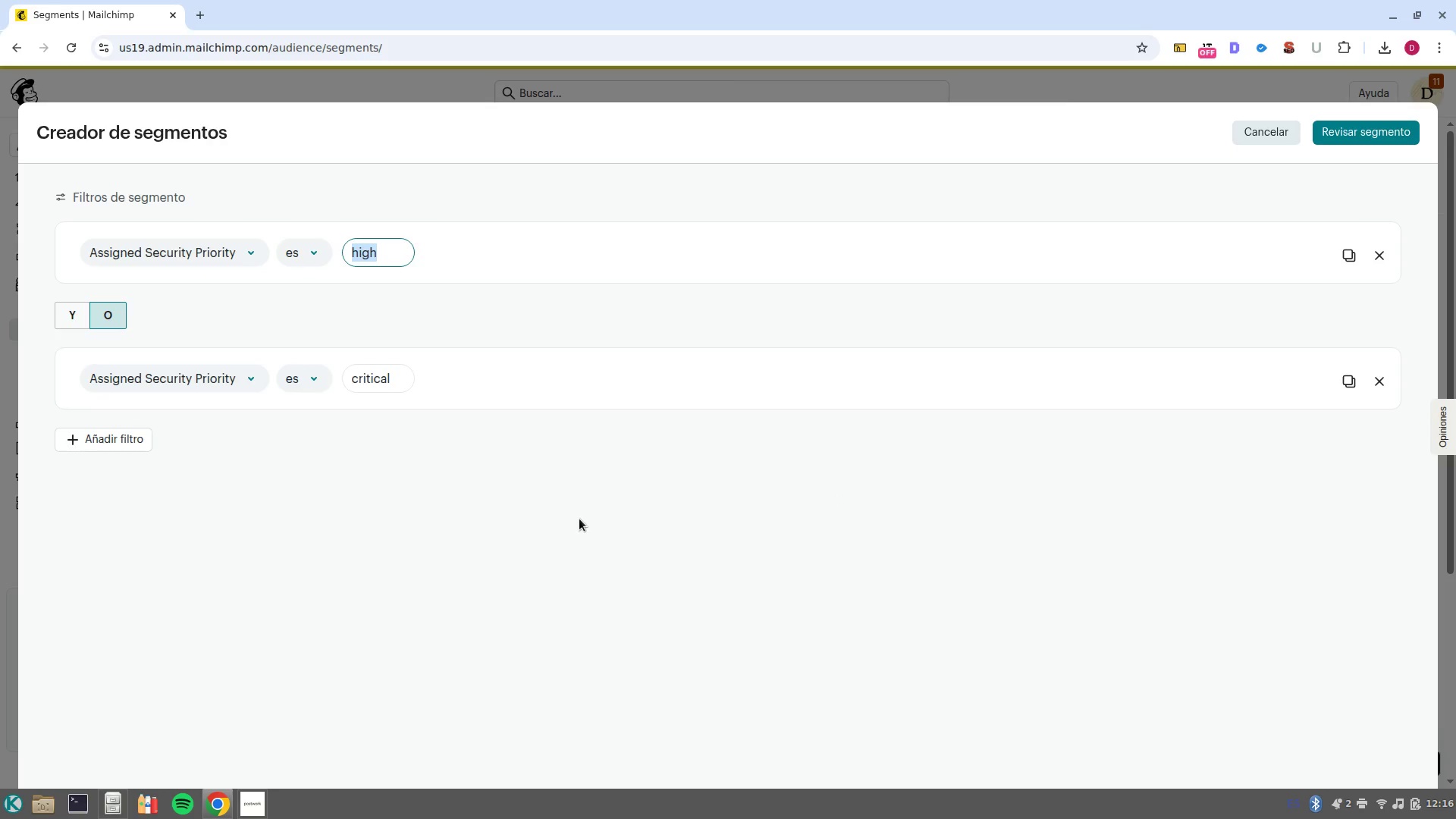 
type(Critical;)
key(Backspace)
 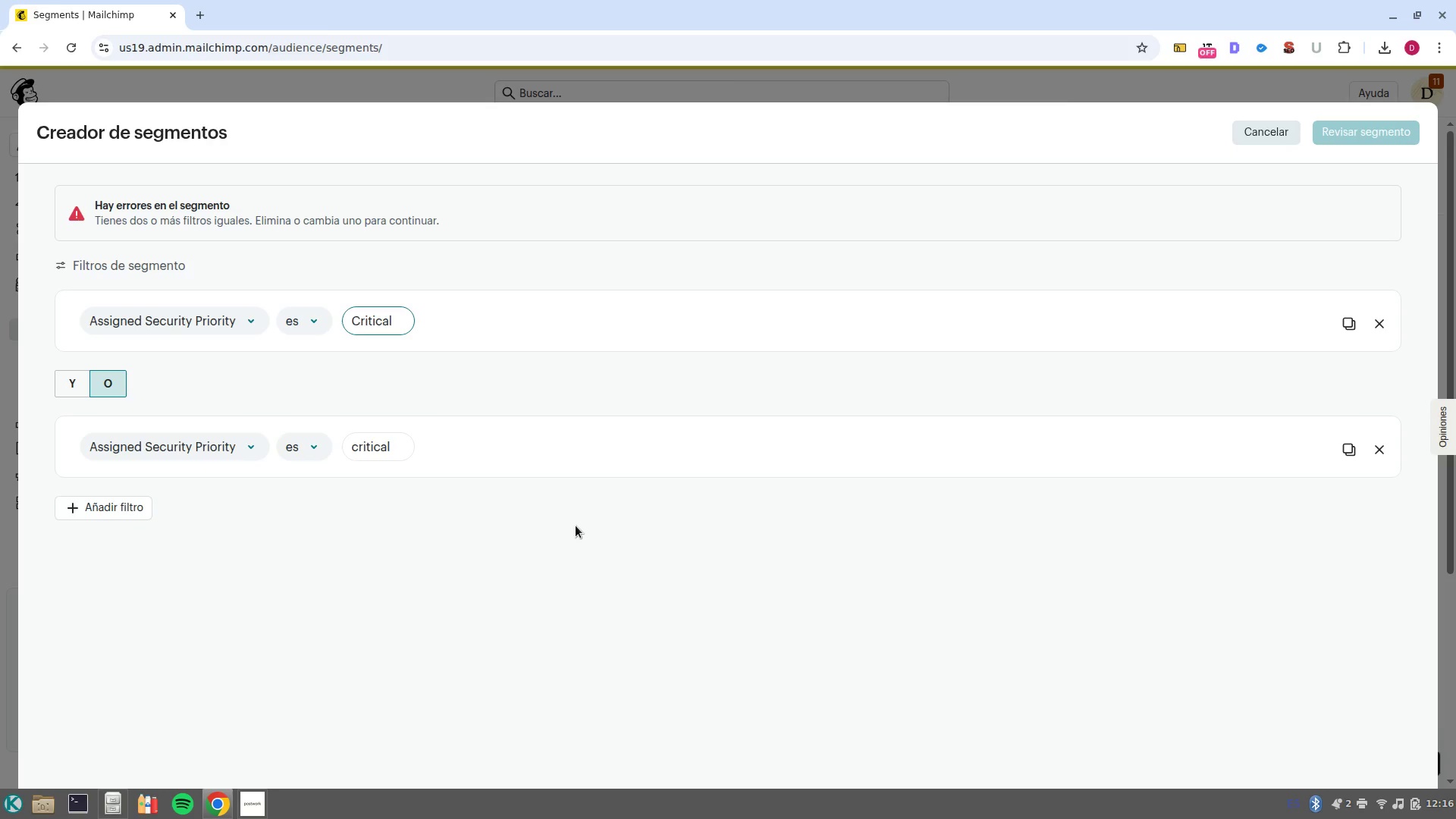 
wait(13.59)
 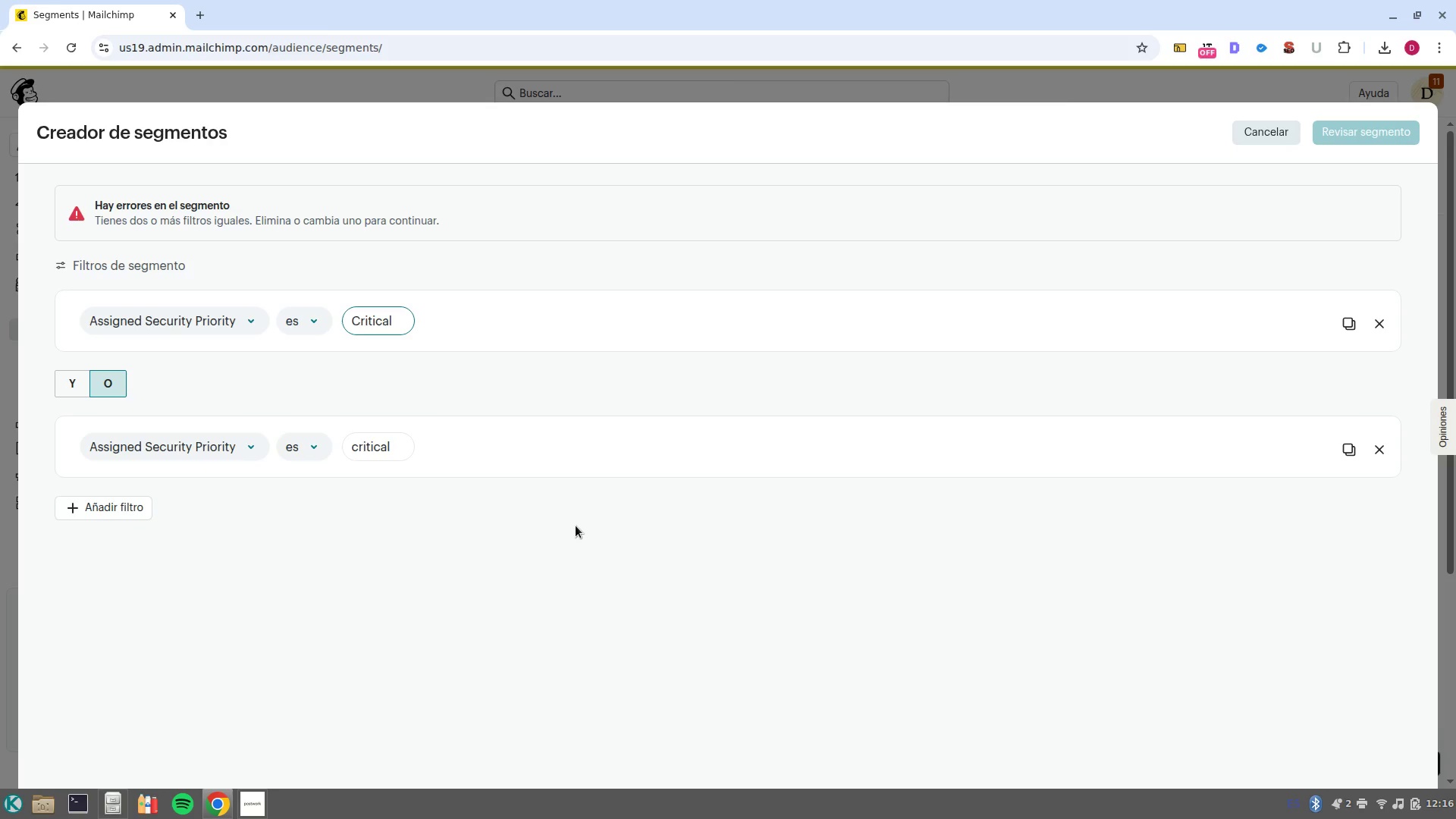 
left_click([67, 397])
 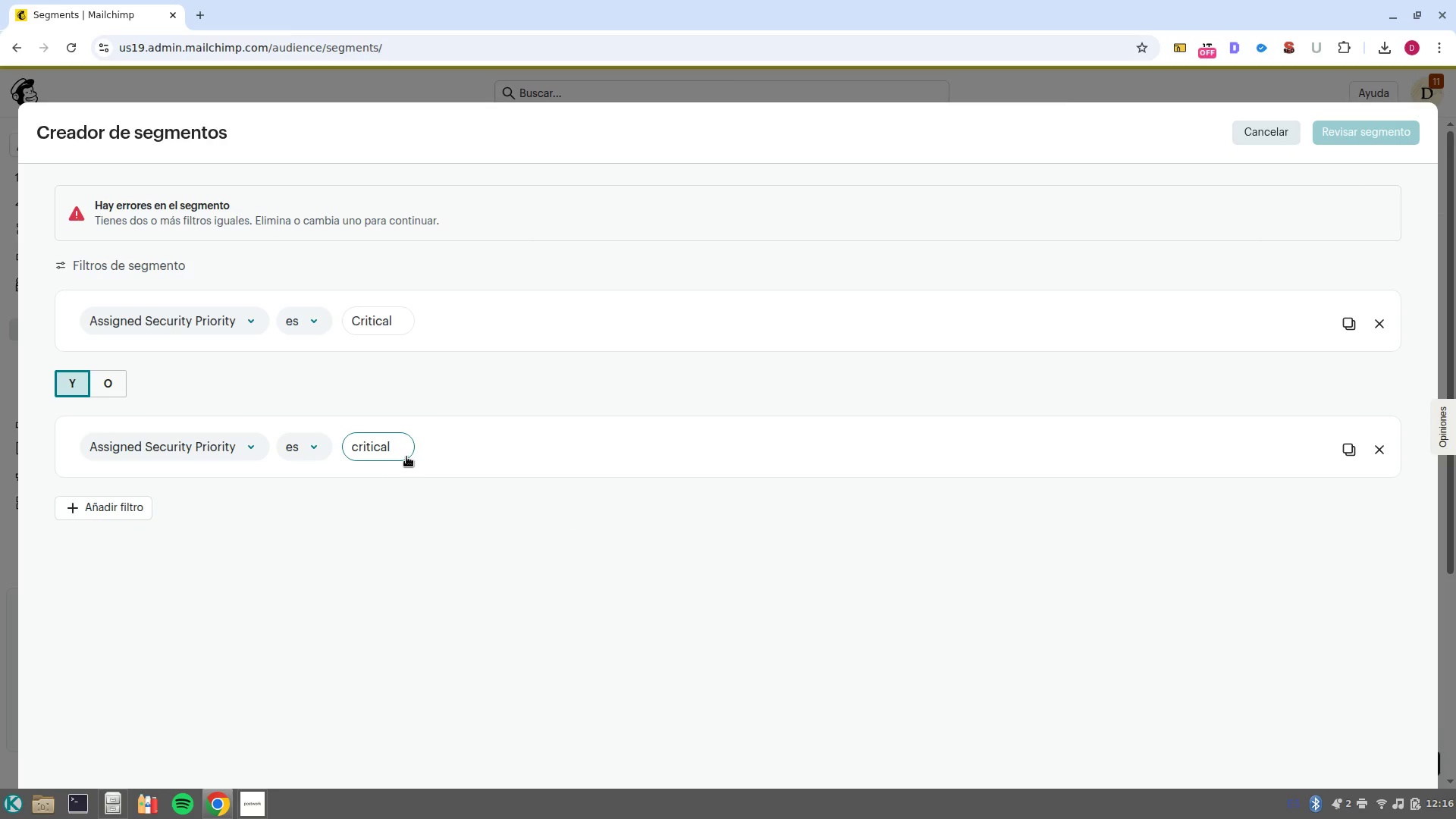 
wait(6.71)
 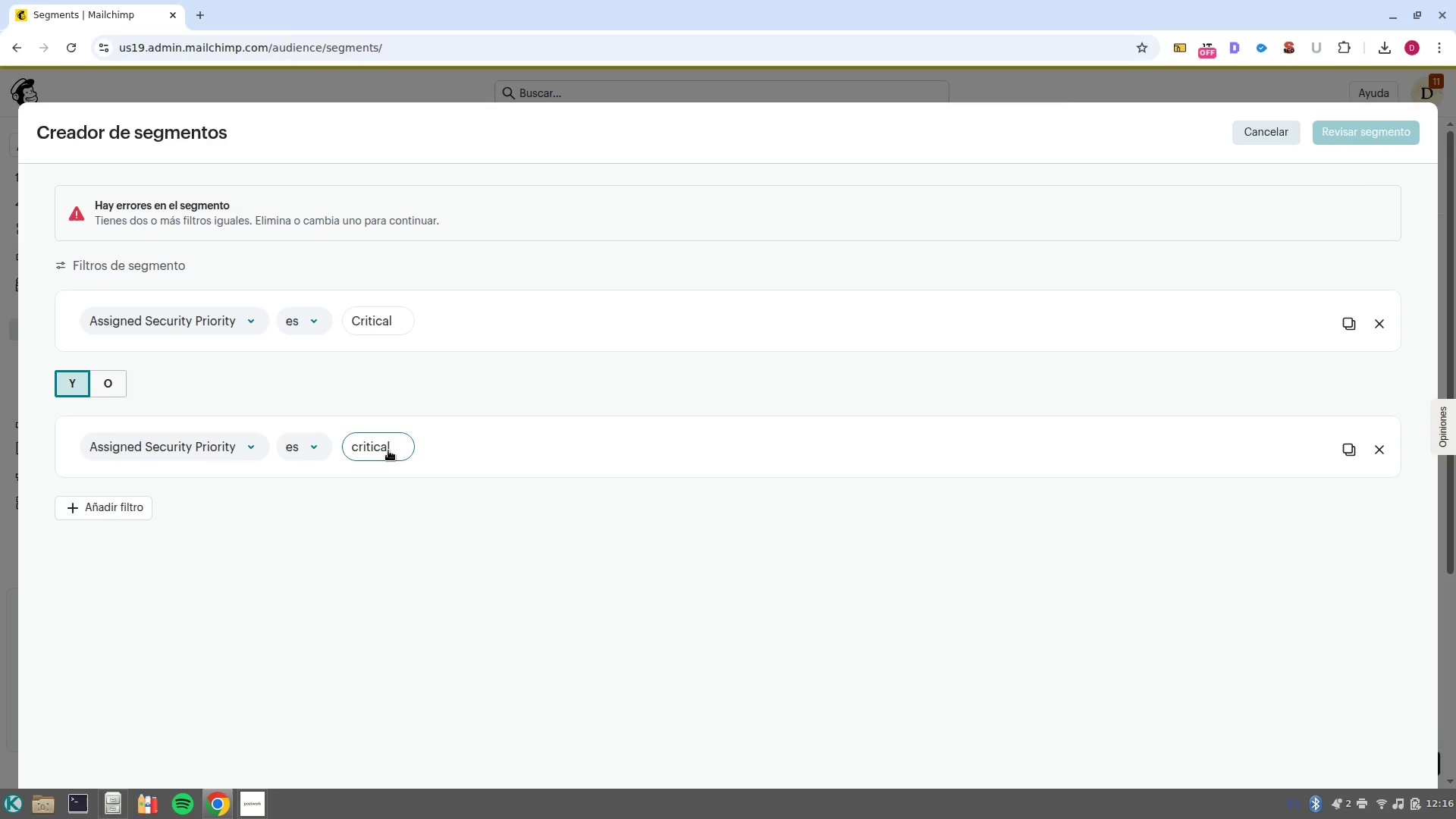 
double_click([386, 450])
 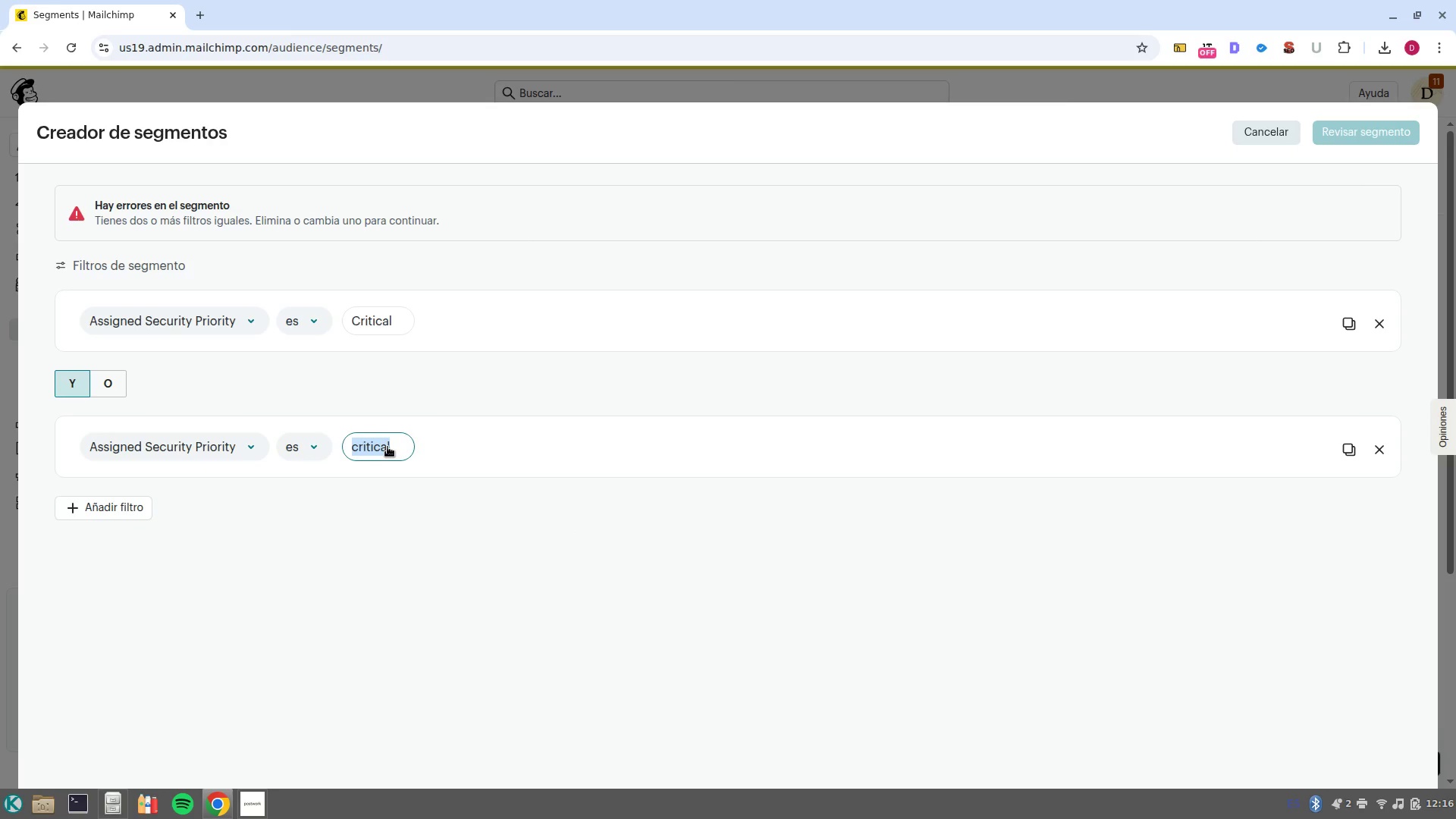 
type(high)
 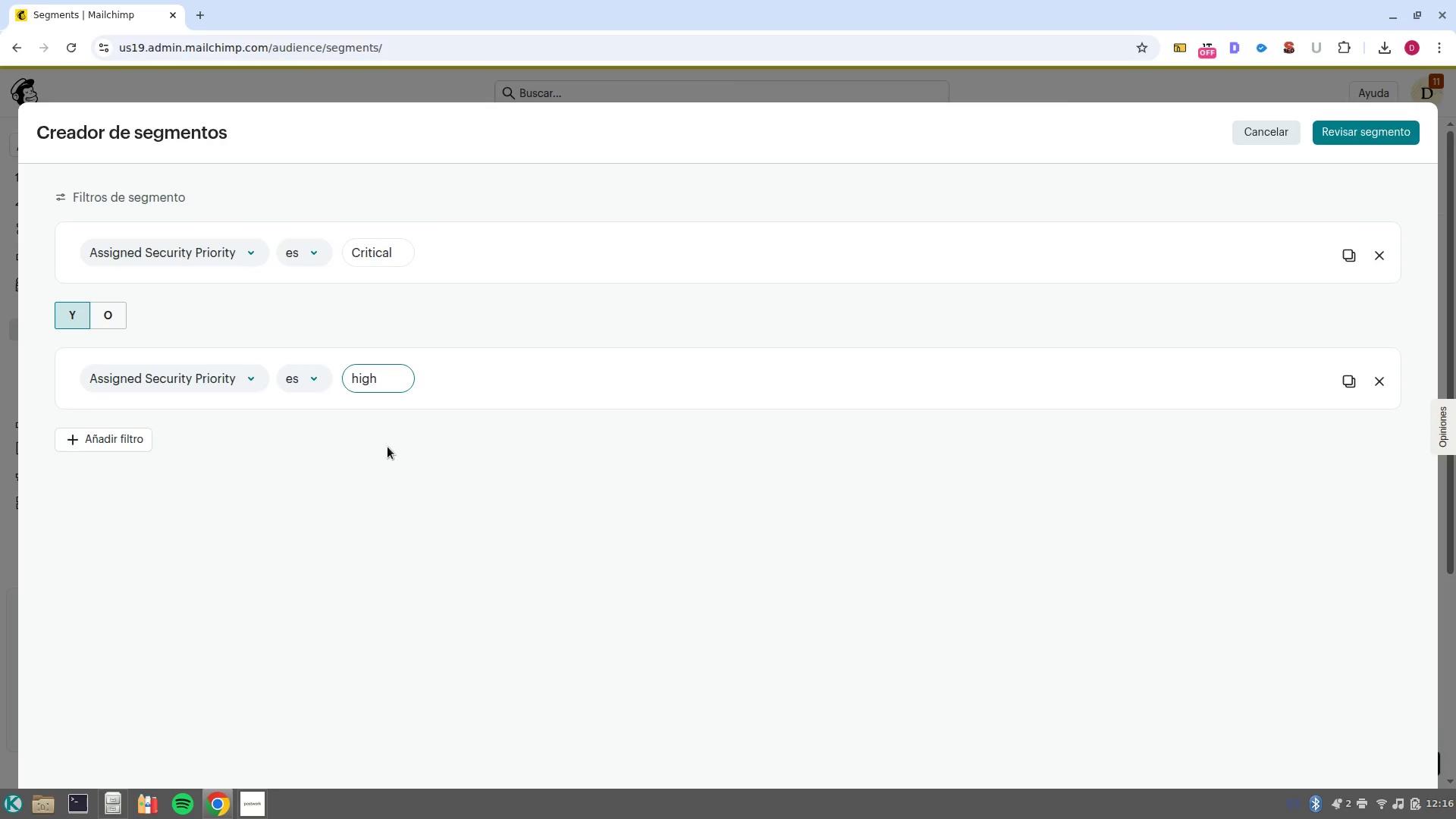 
wait(16.85)
 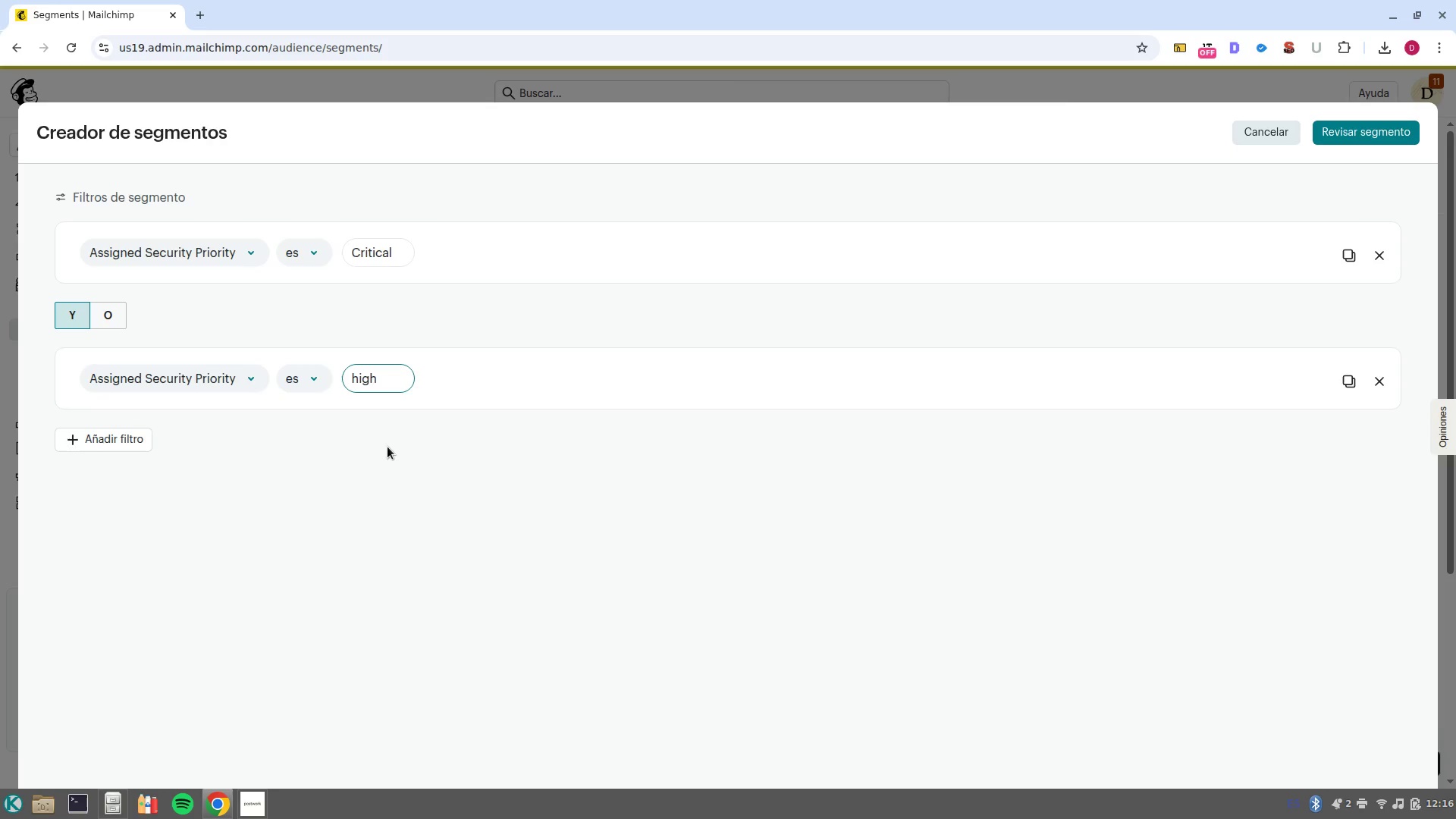 
left_click([240, 265])
 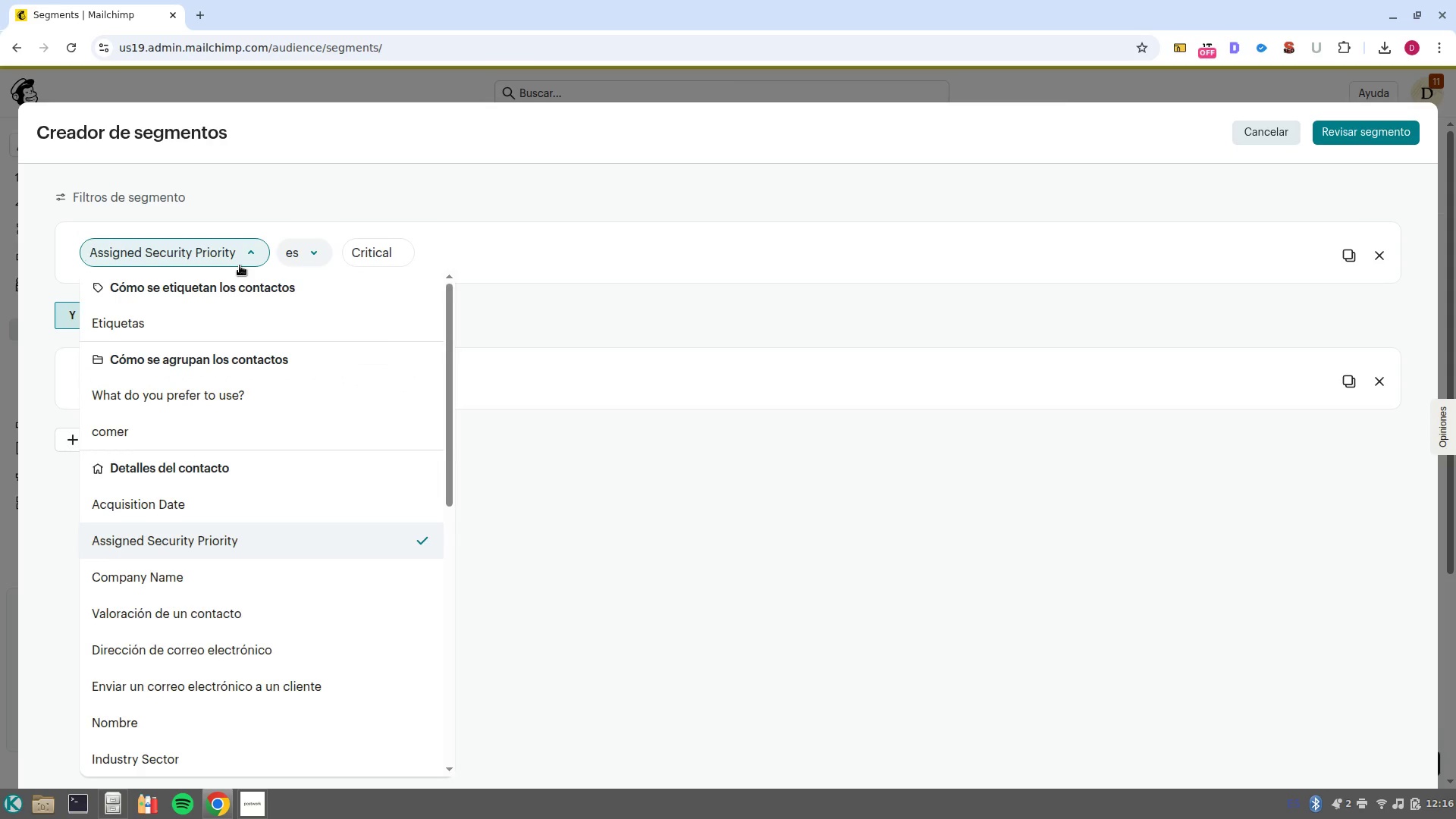 
left_click([240, 265])
 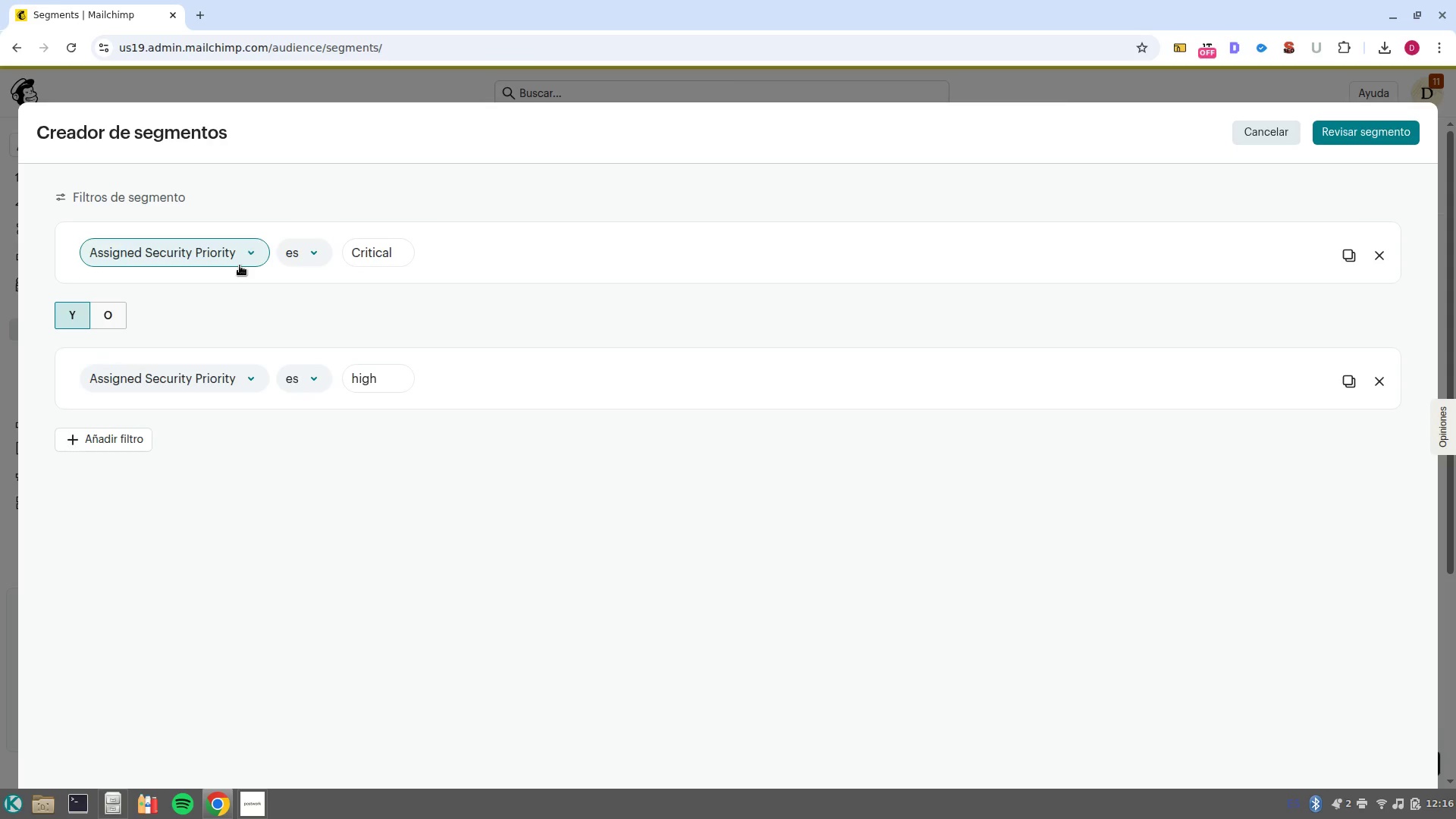 
left_click([240, 265])
 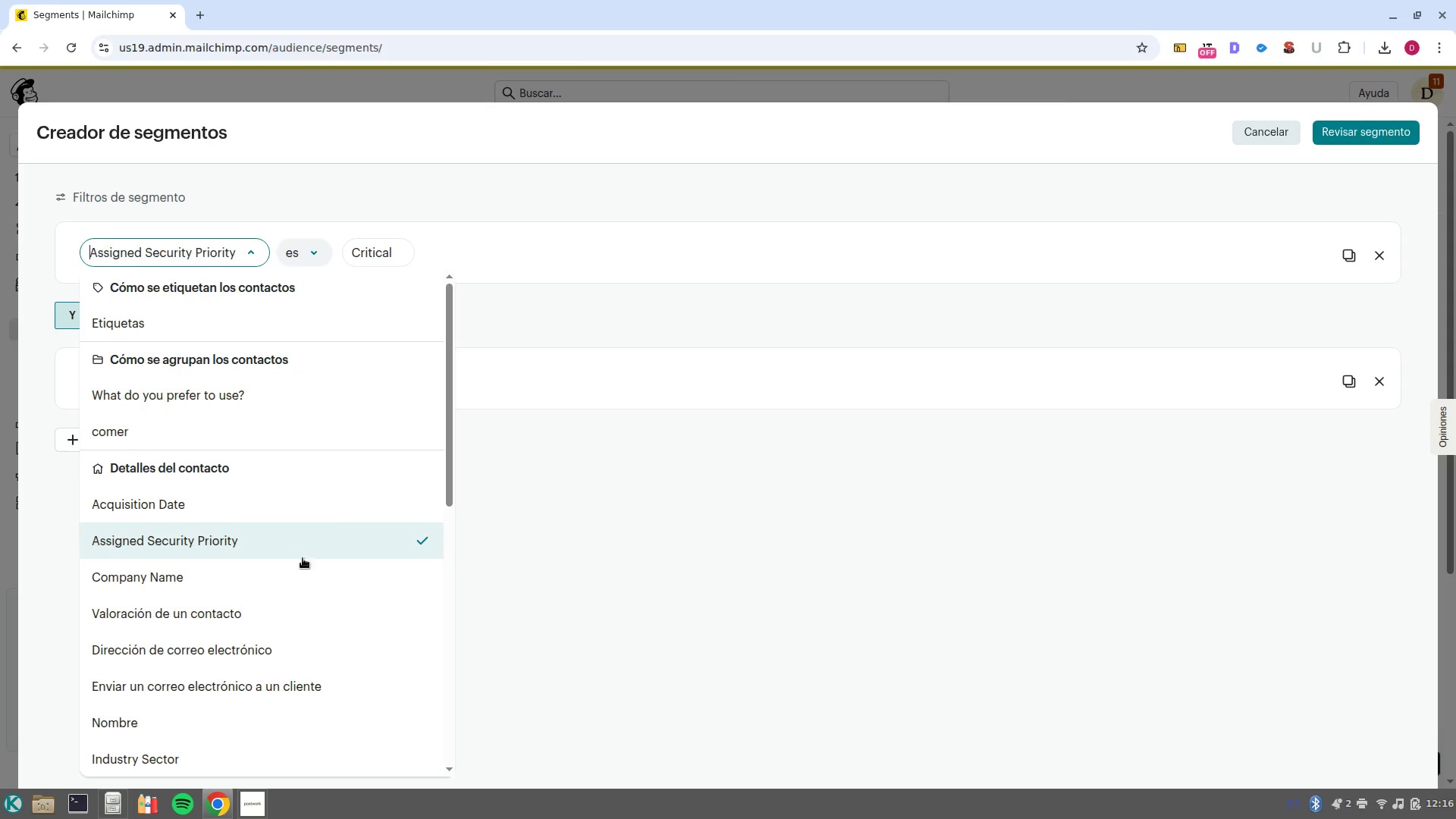 
scroll: coordinate [317, 657], scroll_direction: down, amount: 3.0
 